 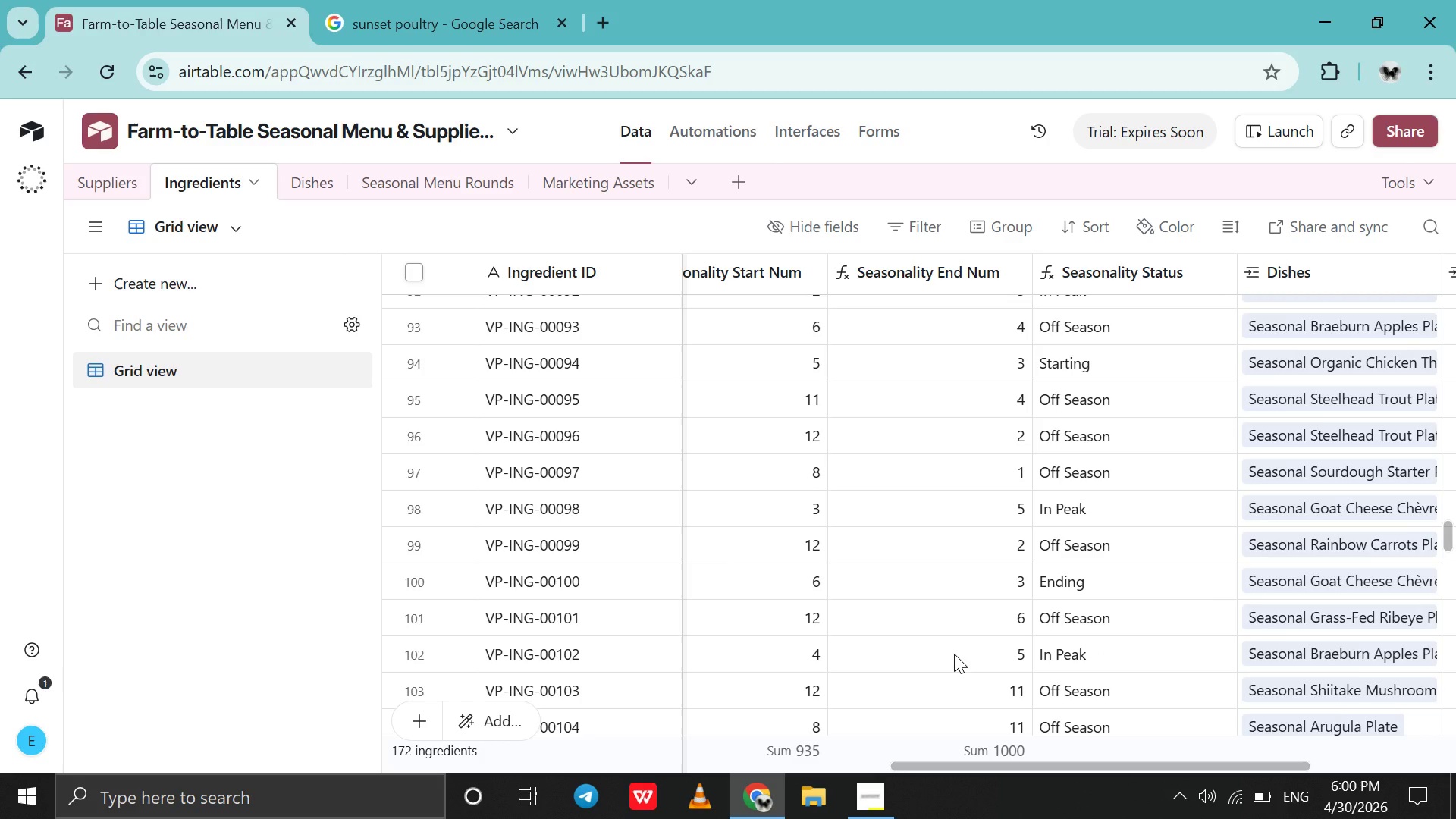 
scroll: coordinate [954, 654], scroll_direction: up, amount: 4.0
 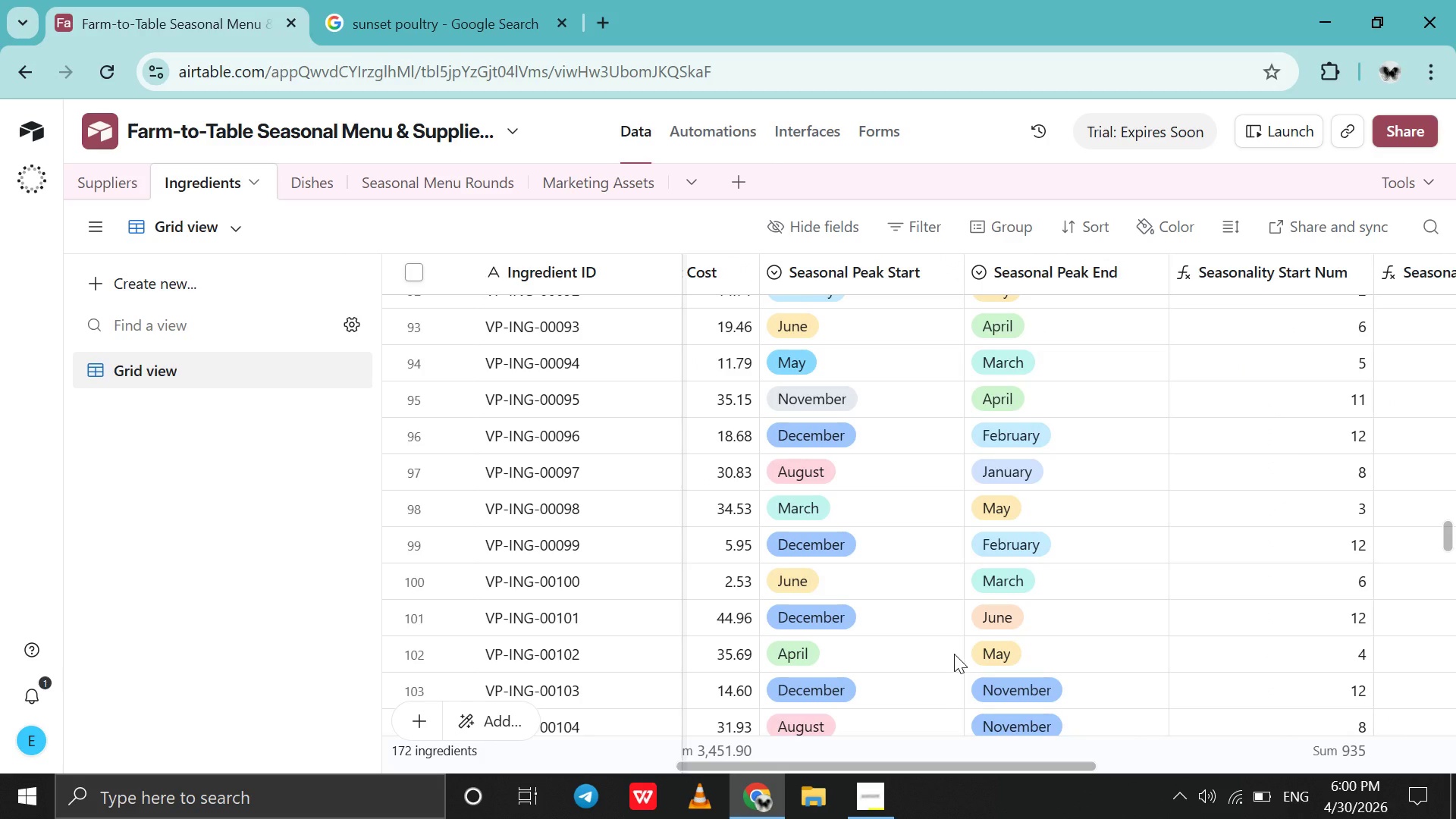 
scroll: coordinate [954, 654], scroll_direction: down, amount: 2.0
 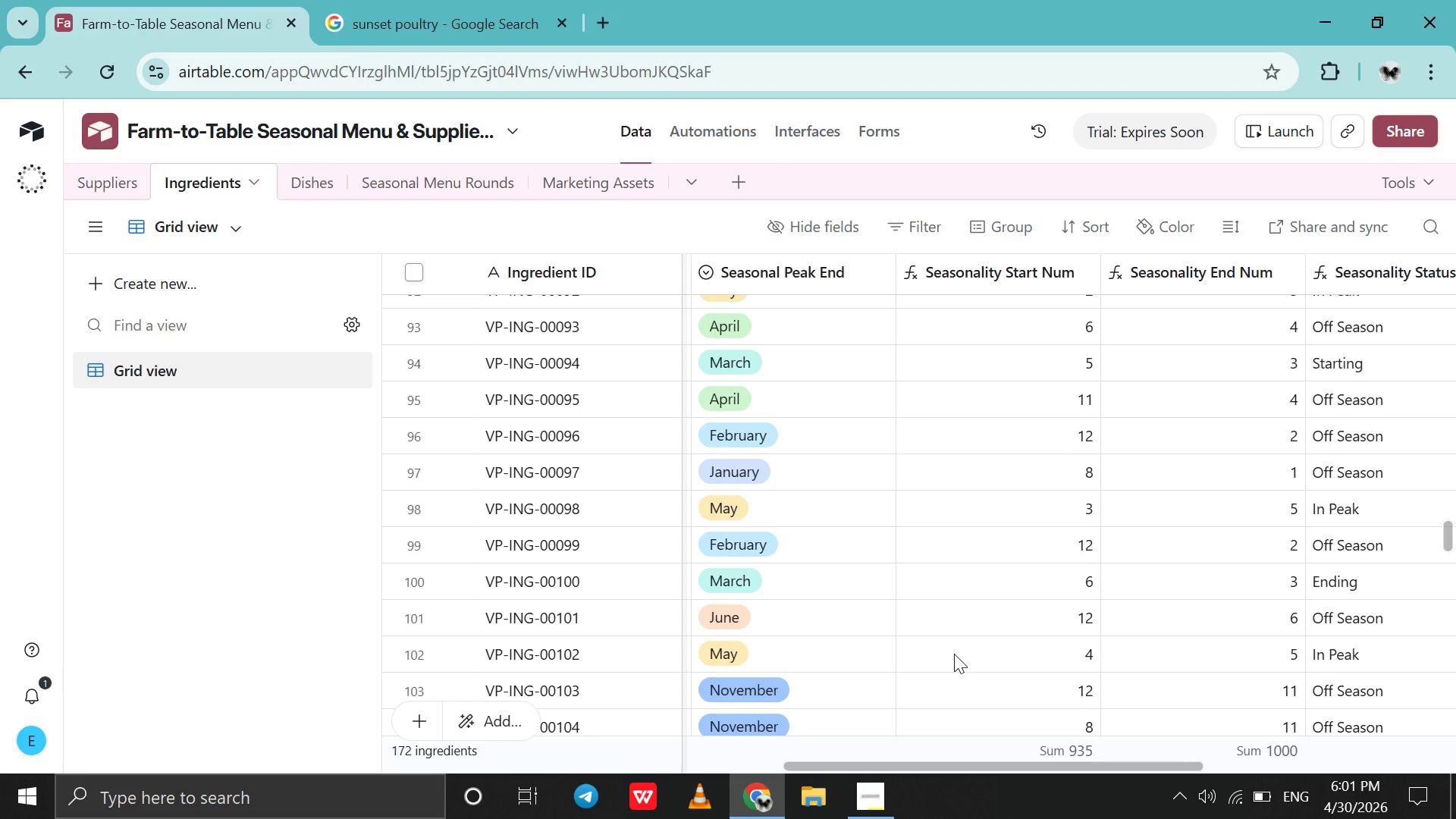 
wait(25.42)
 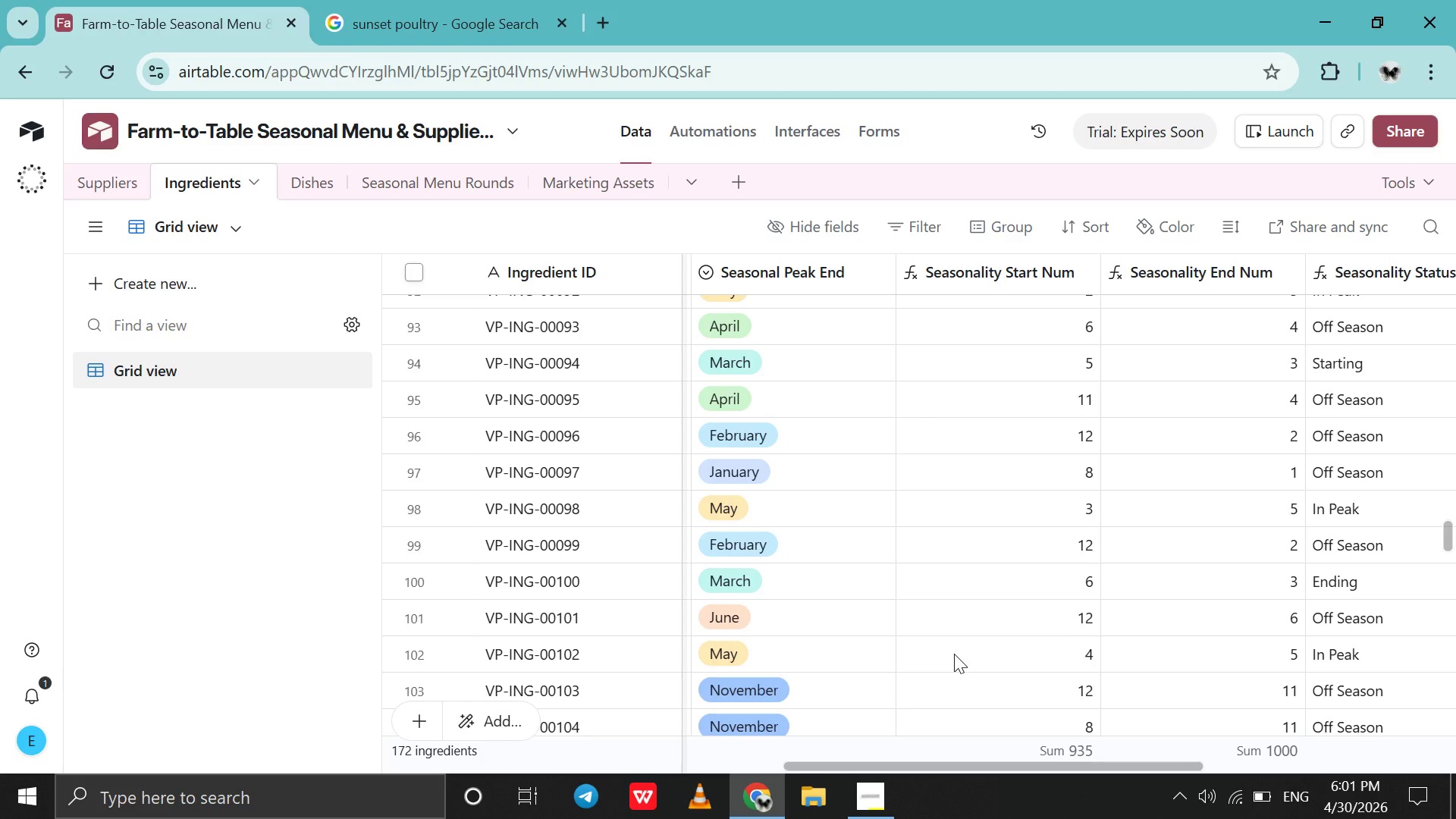 
scroll: coordinate [954, 654], scroll_direction: down, amount: 34.0
 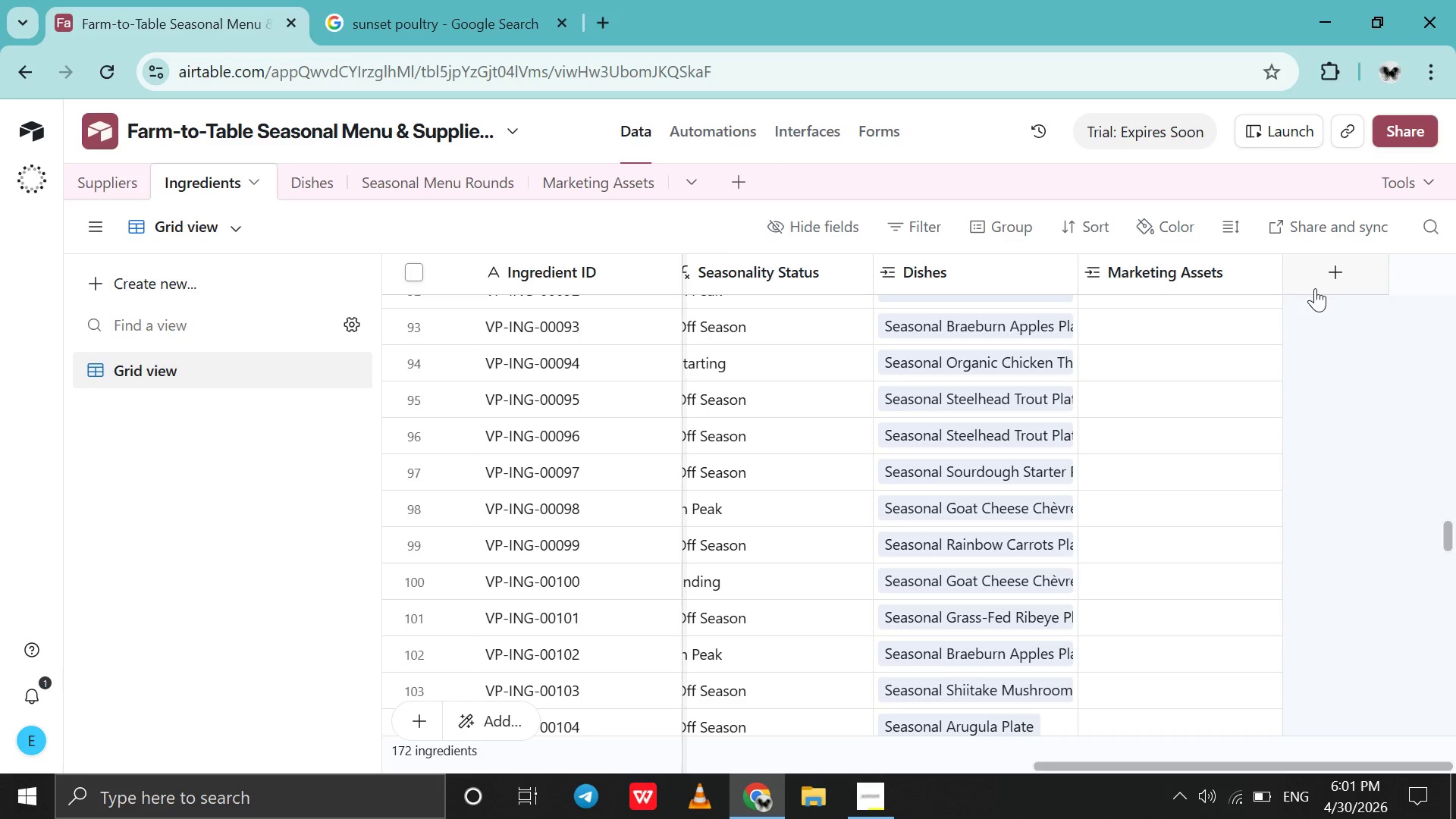 
left_click([1315, 288])
 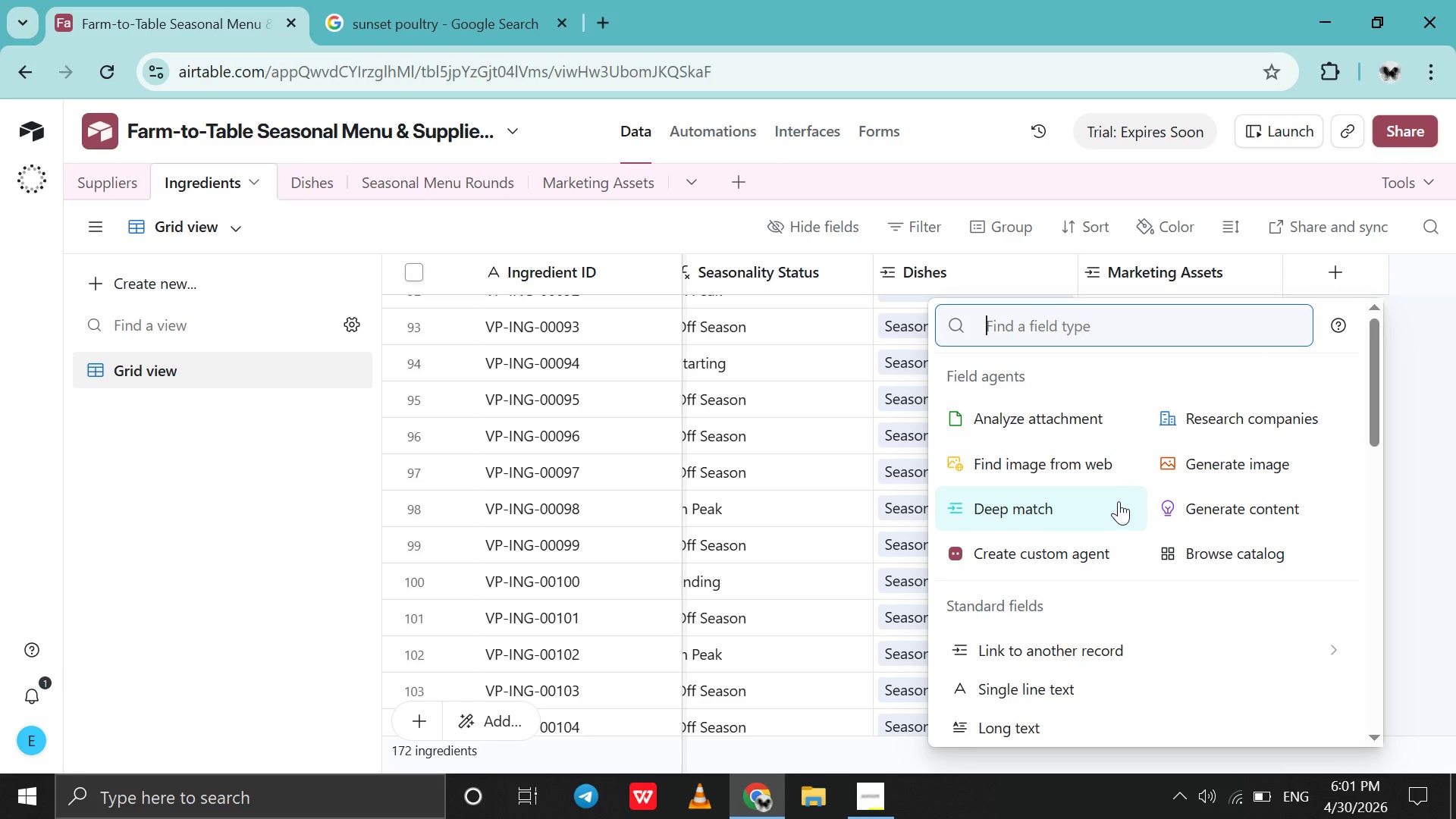 
type(for)
 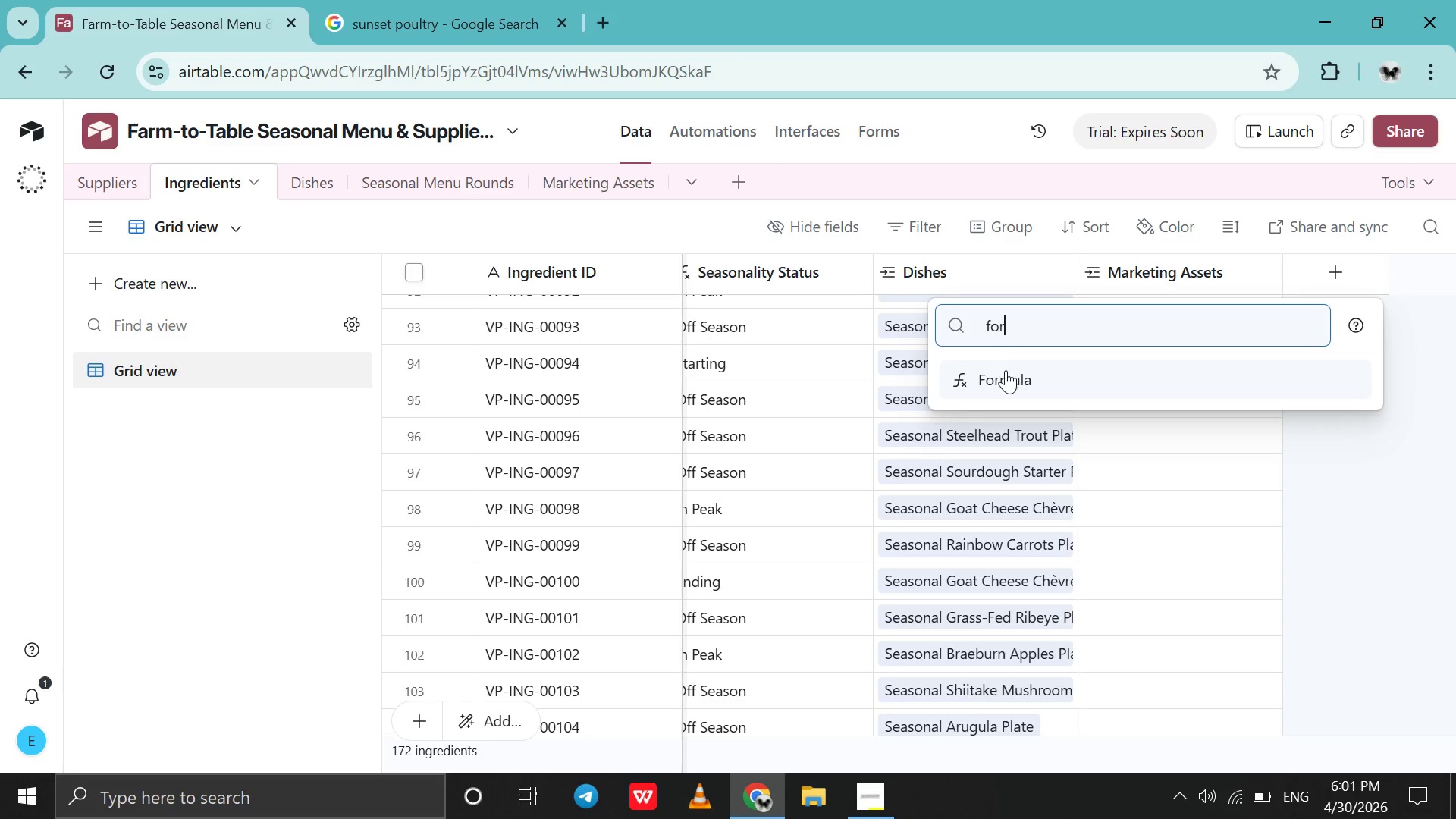 
left_click([1006, 370])
 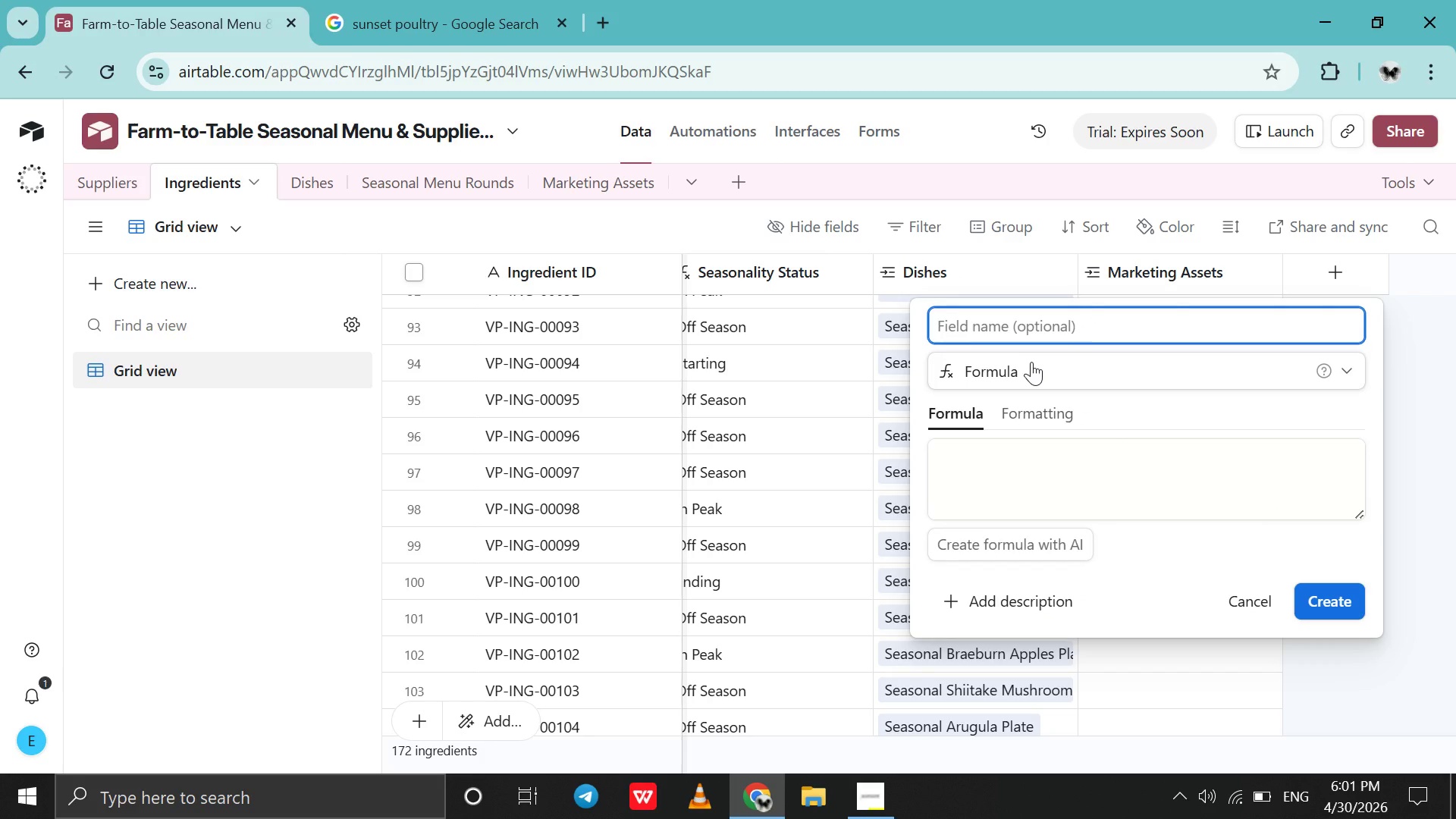 
type(Days Until End )
 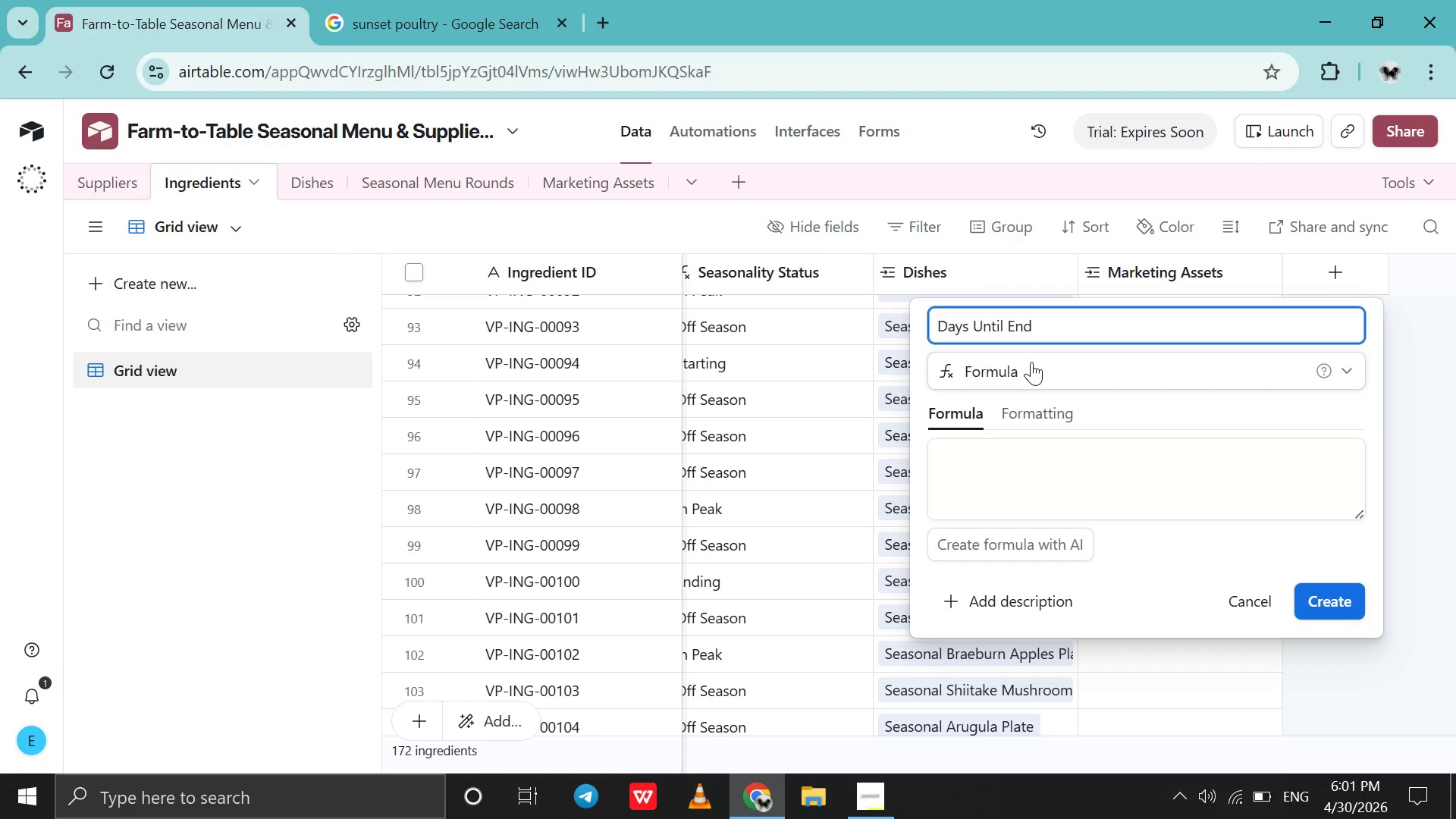 
left_click([1016, 474])
 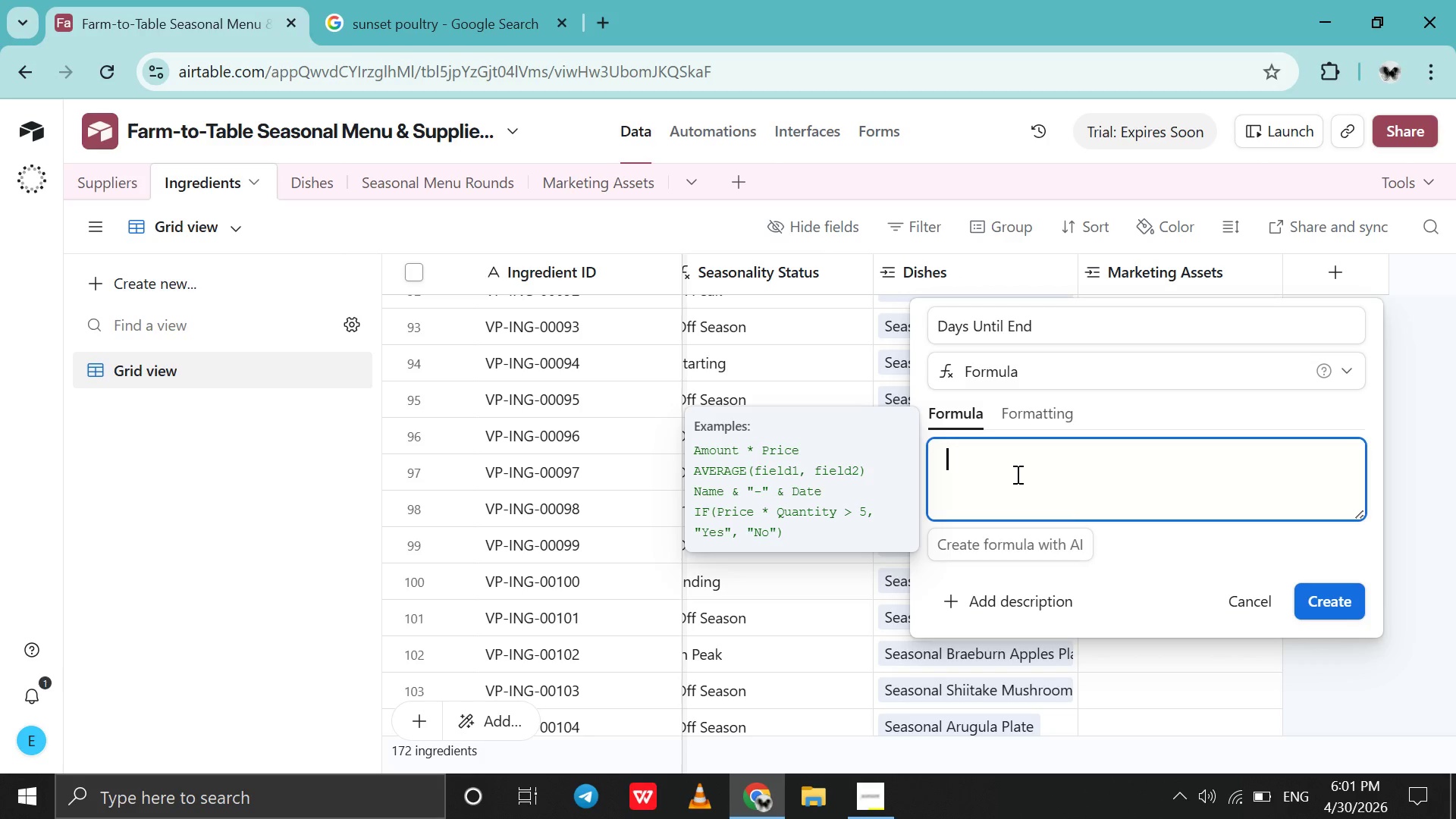 
type(da)
key(Backspace)
type(s)
key(Backspace)
type(ate)
 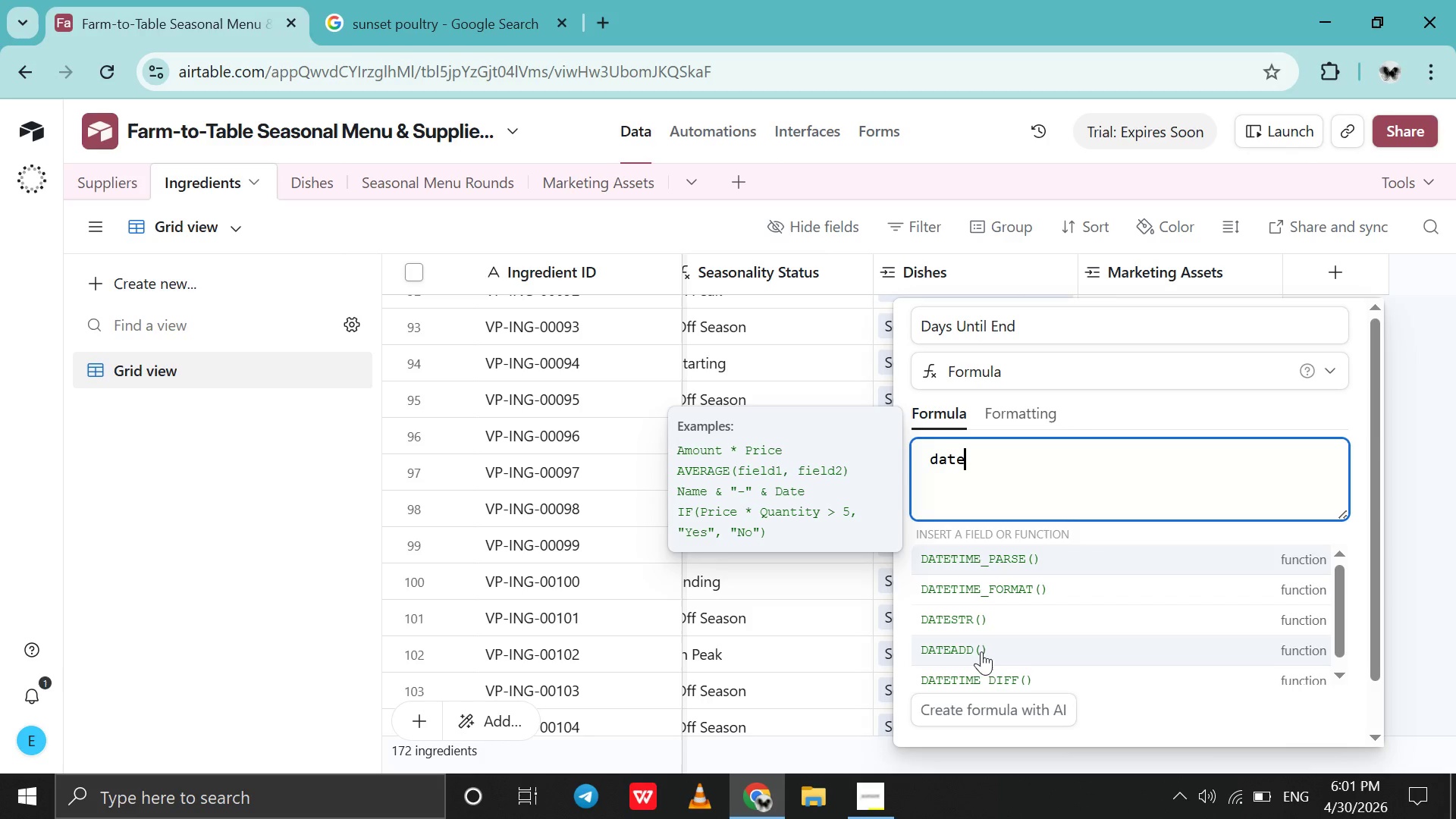 
left_click([975, 679])
 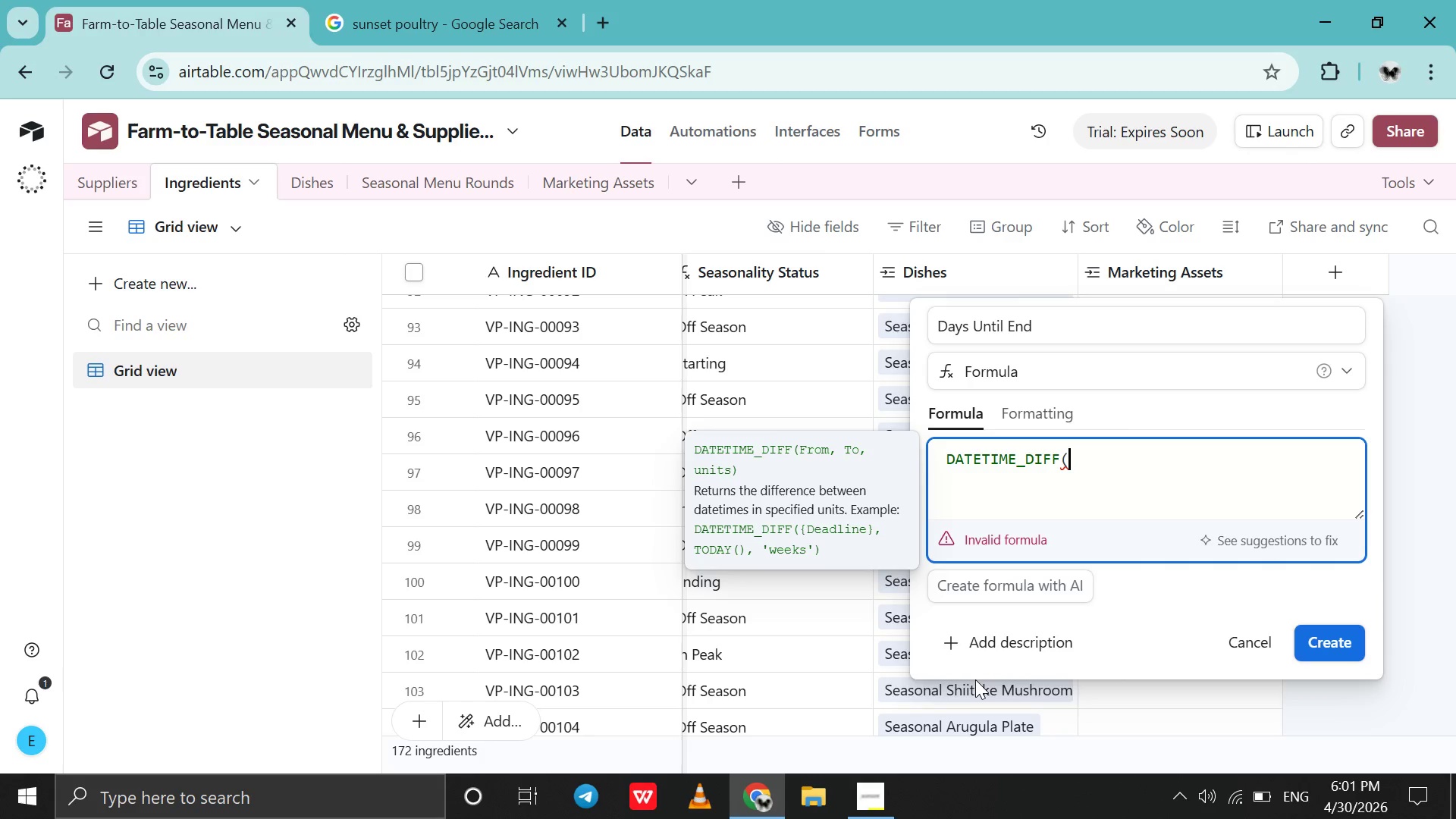 
key(Shift+BracketLeft)
 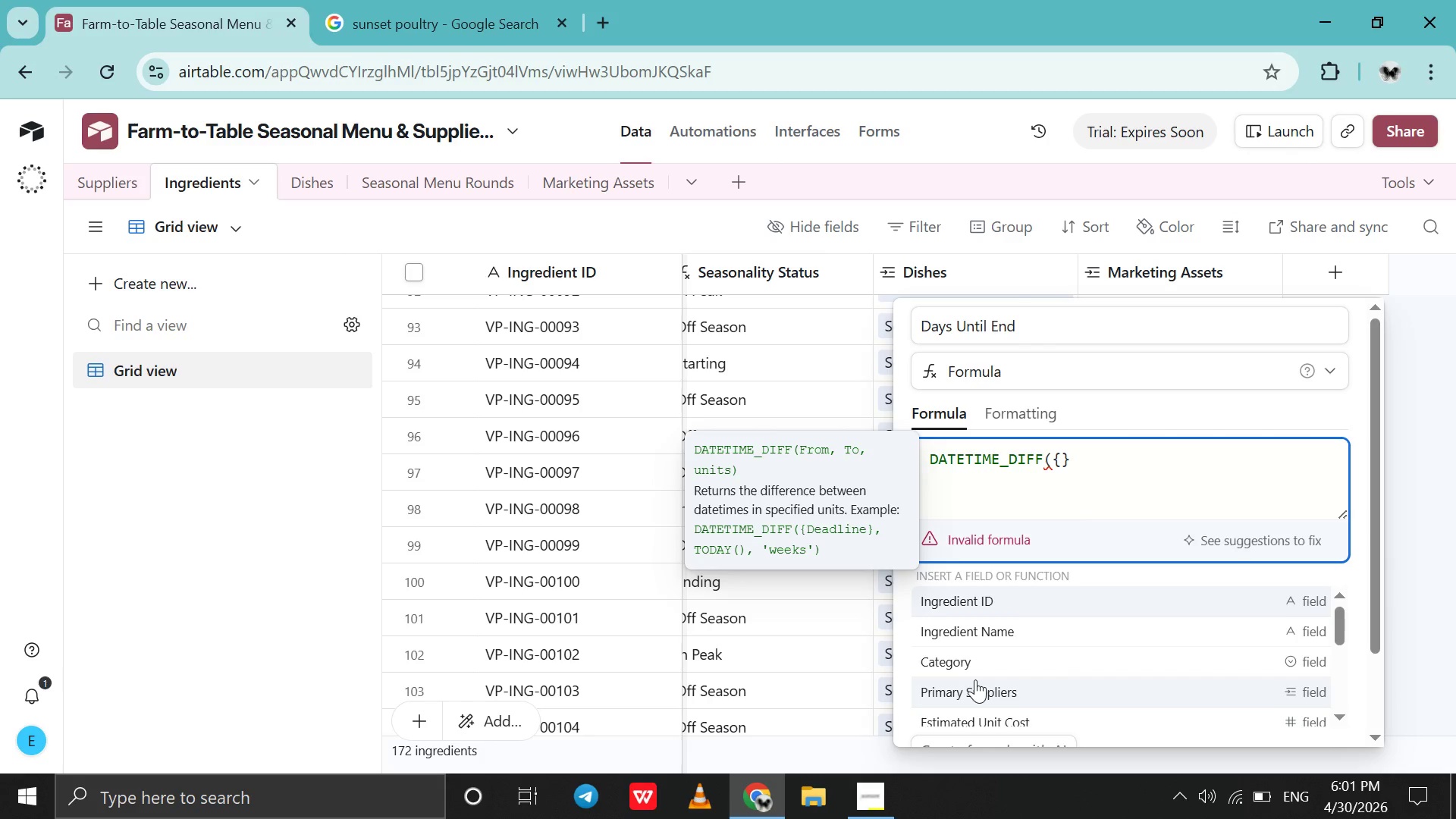 
type(seaso)
 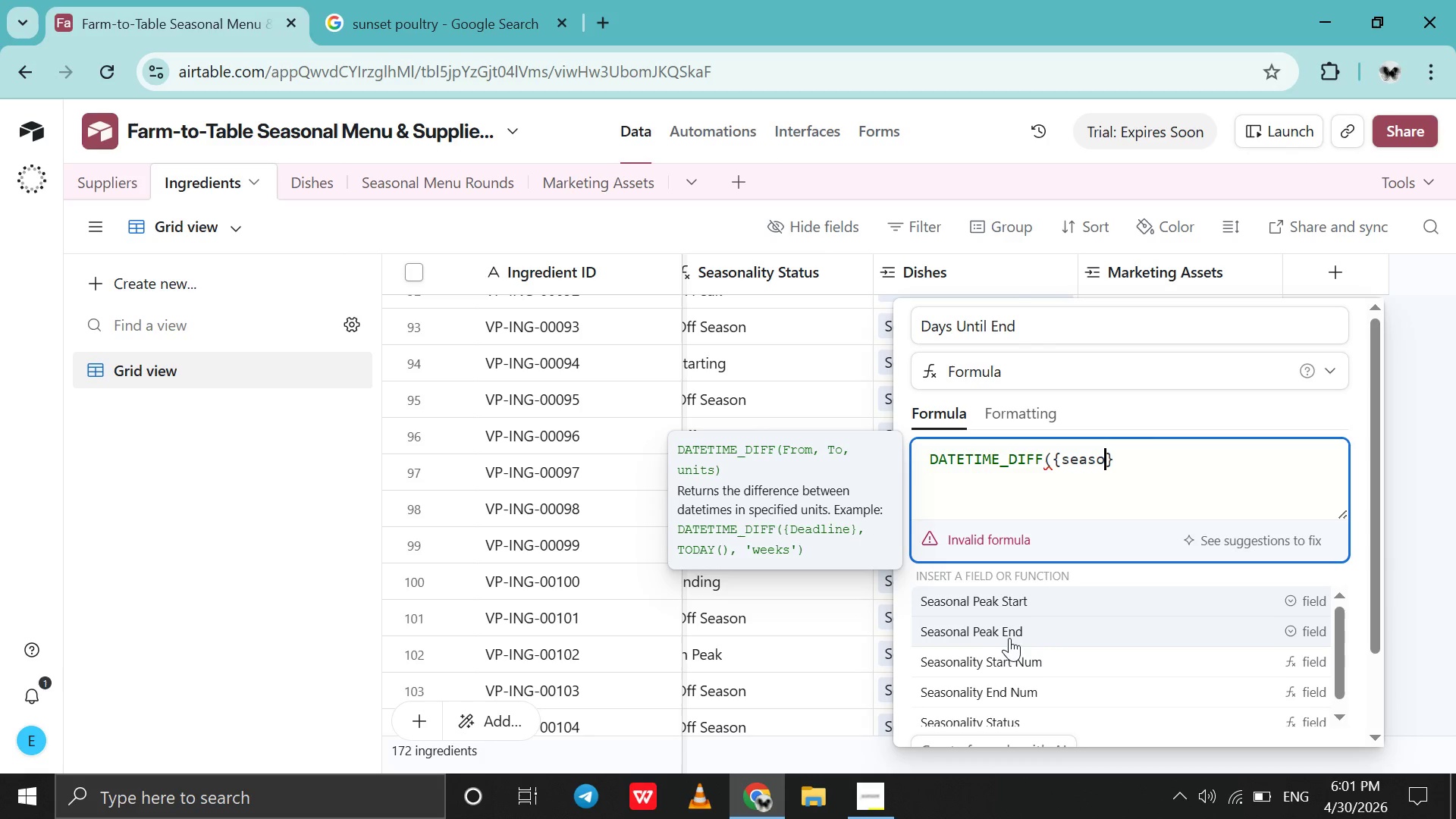 
left_click([1011, 637])
 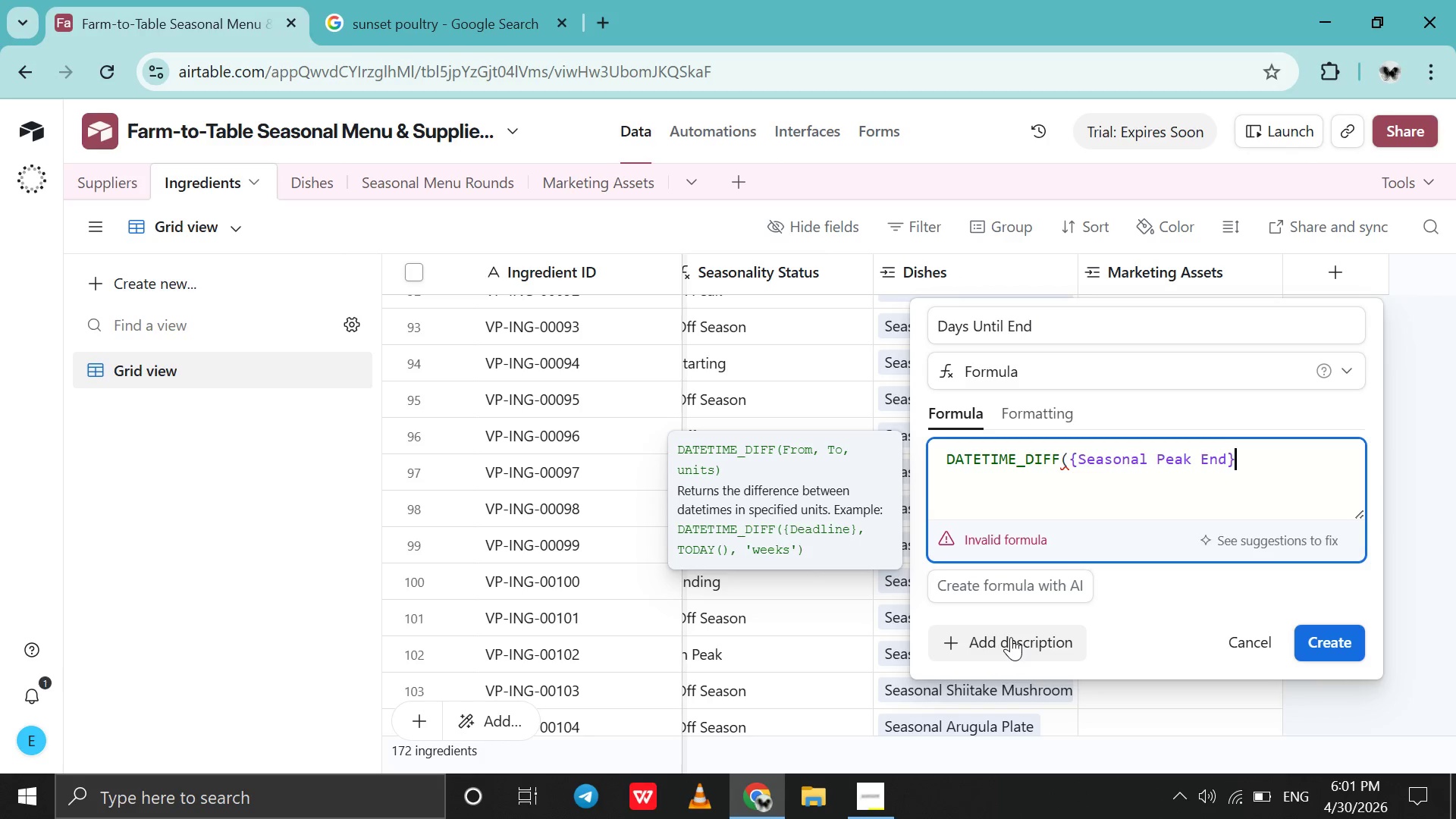 
type(,toda)
 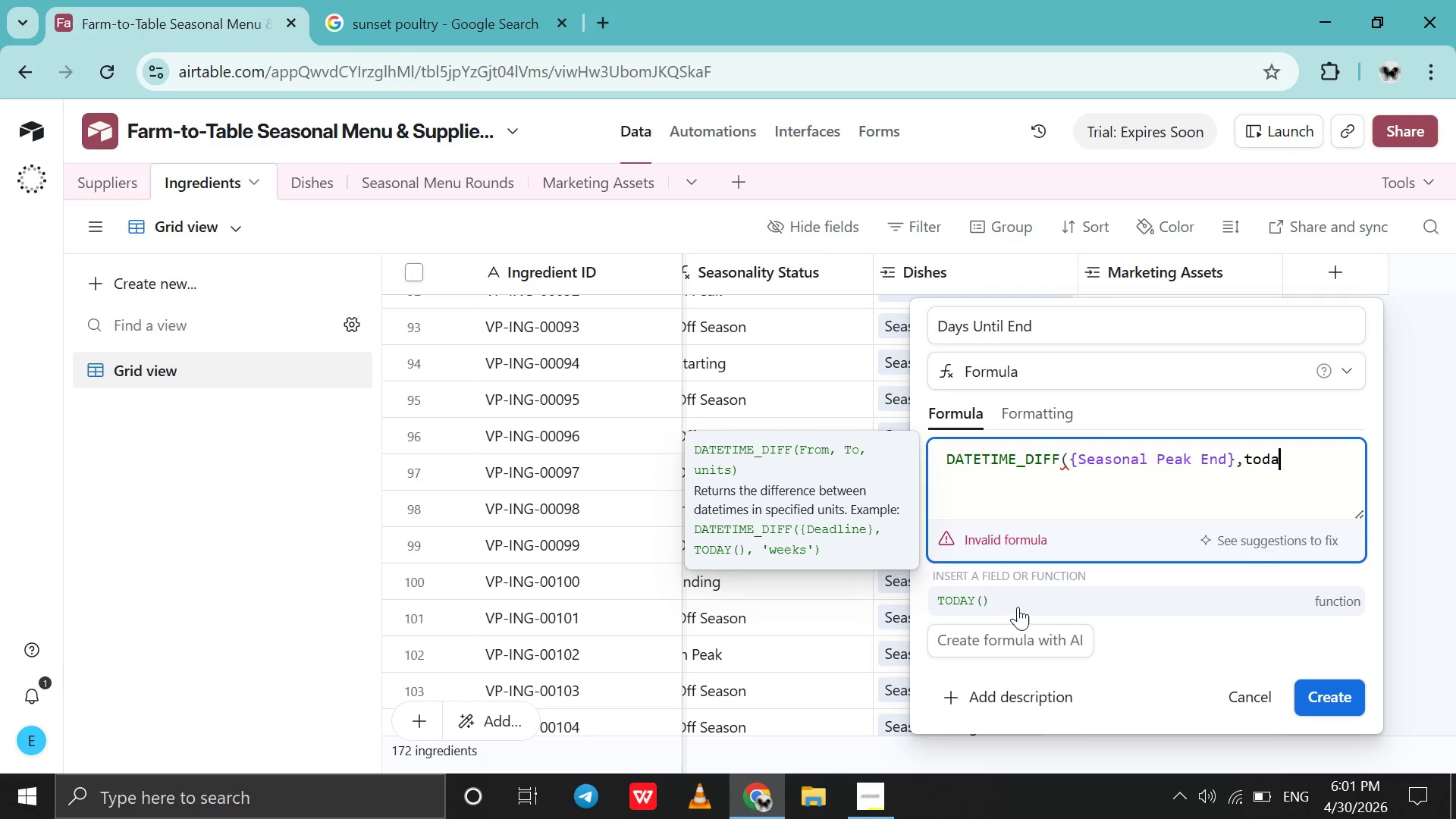 
left_click([1018, 607])
 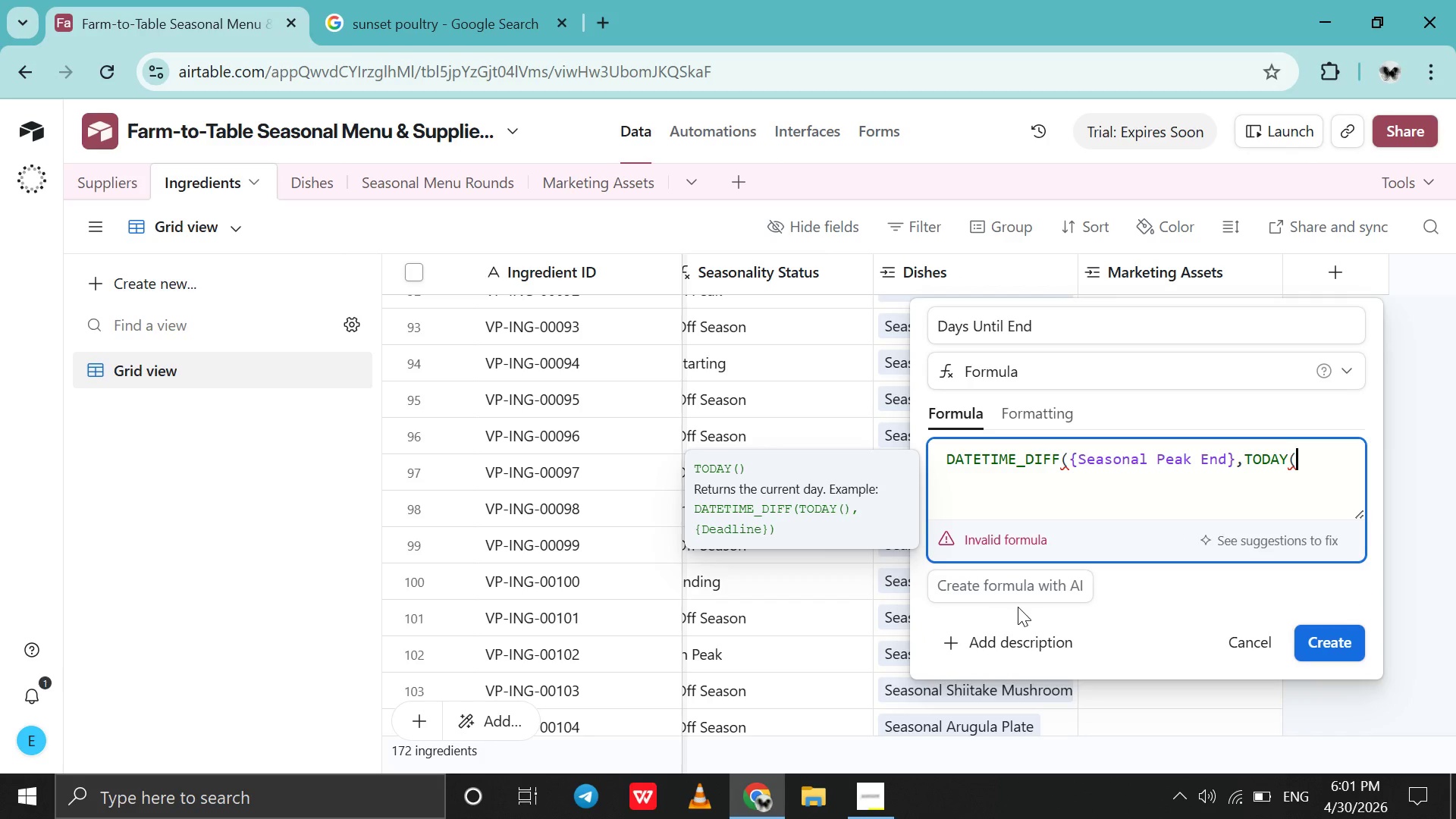 
key(Shift+0)
 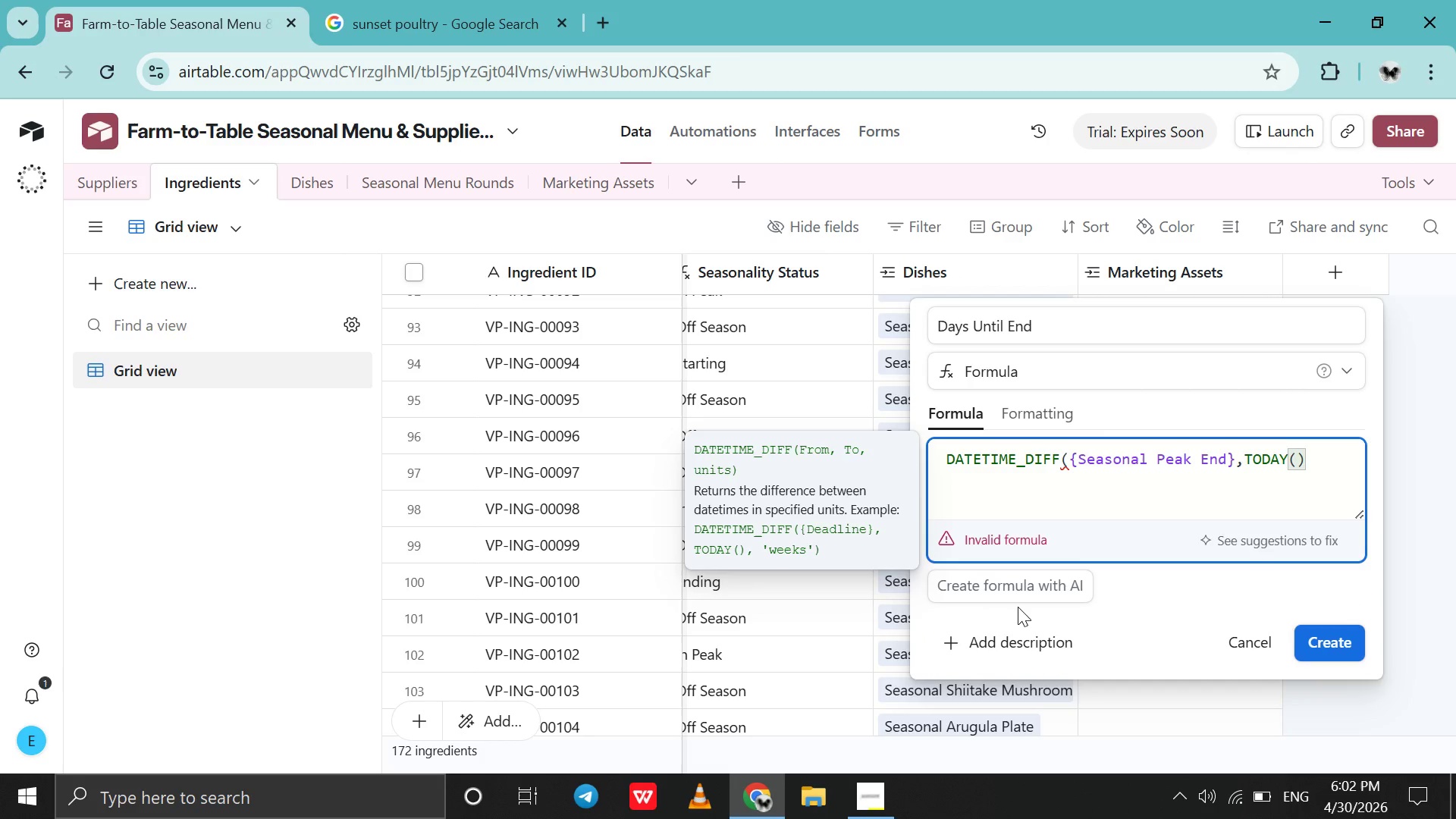 
type(,'days)
 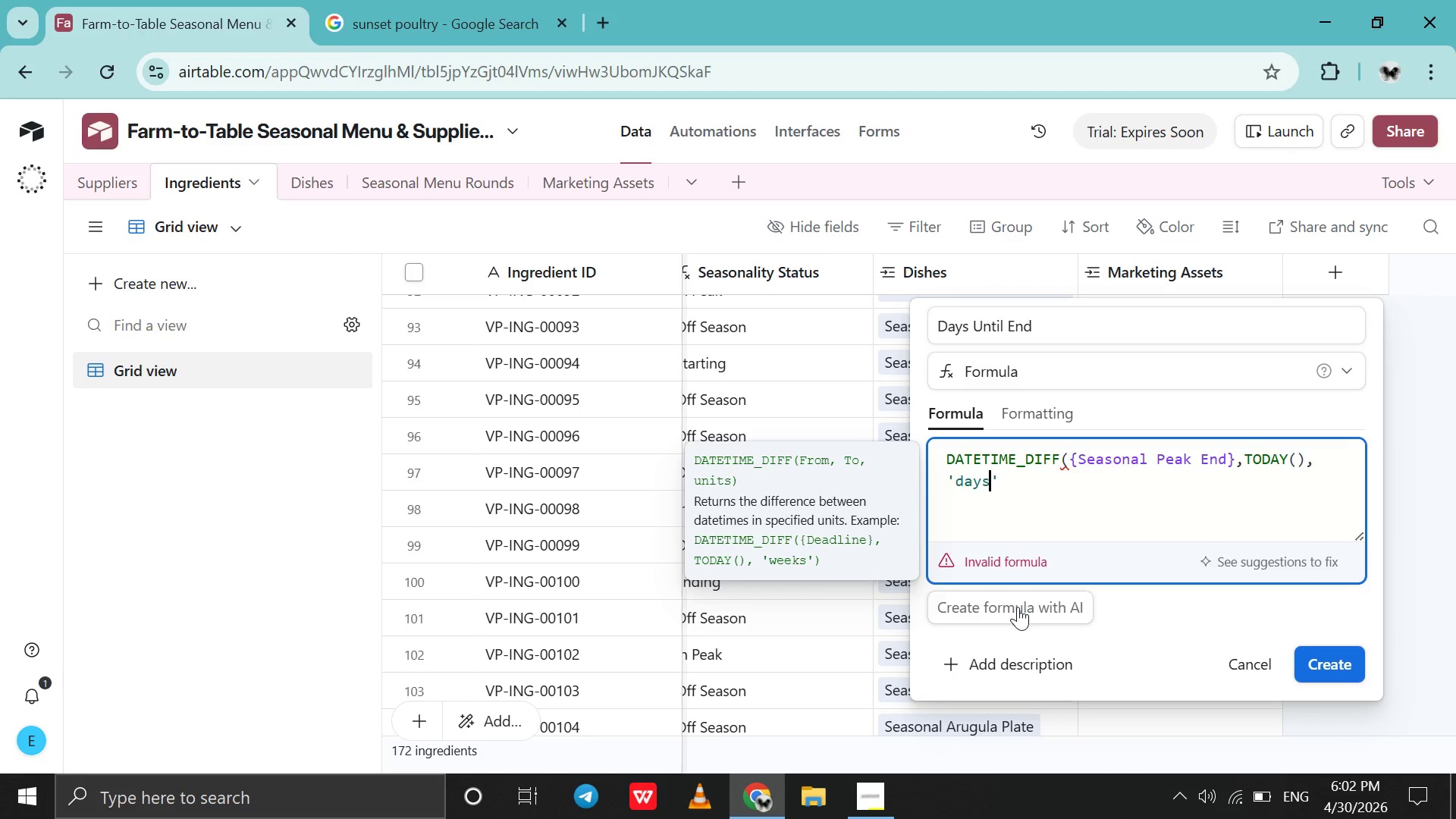 
key(ArrowRight)
 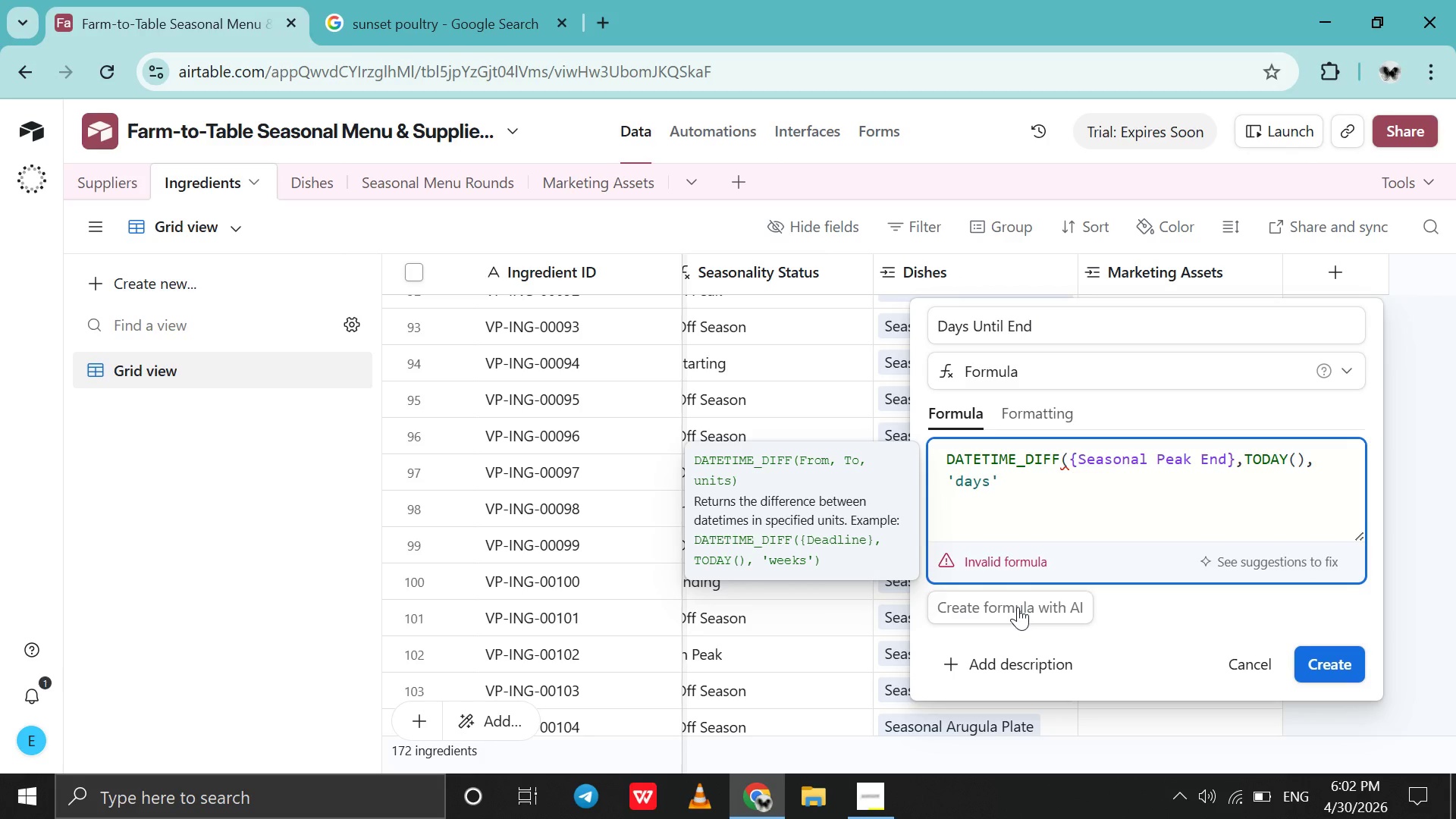 
key(Shift+0)
 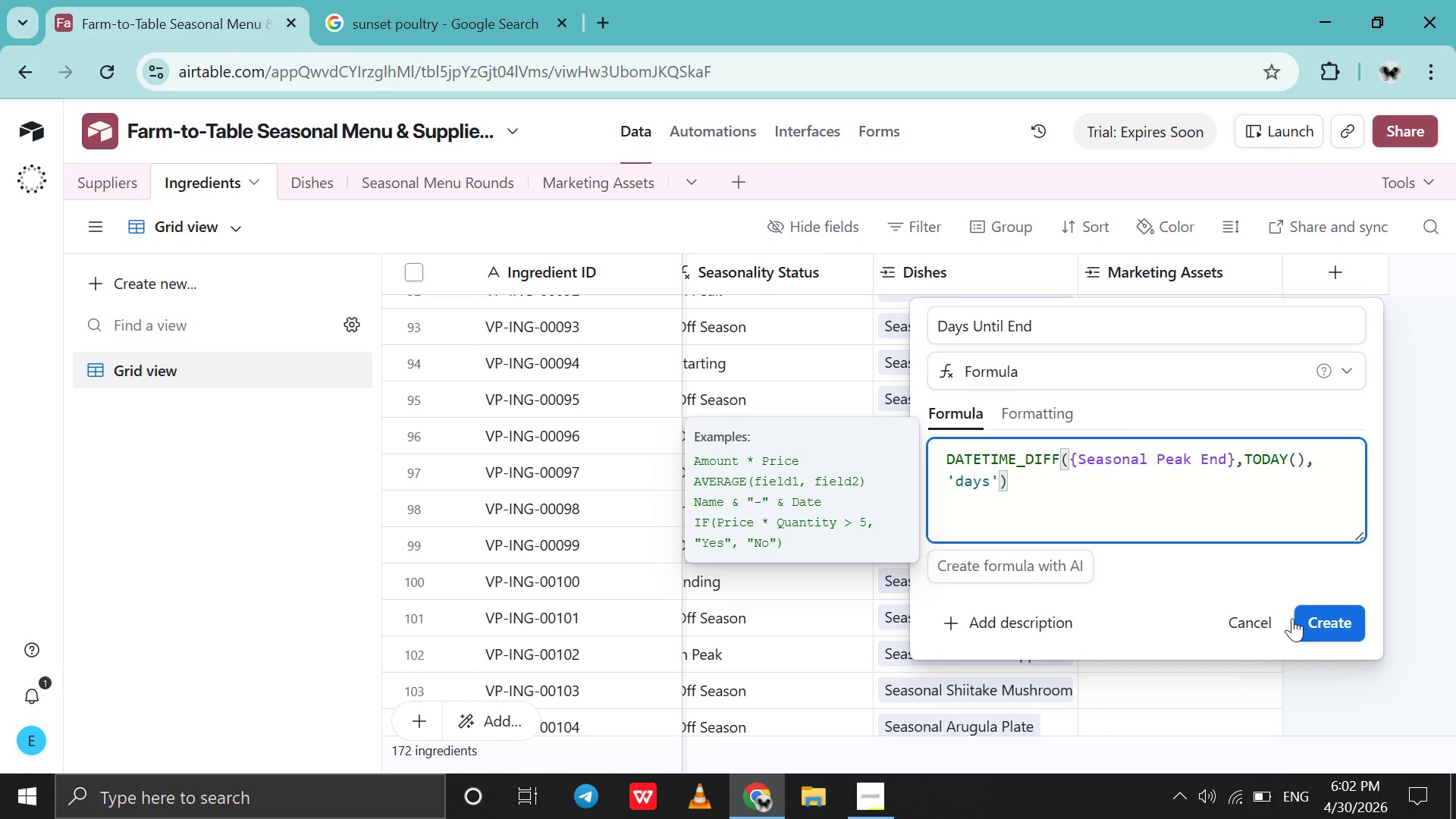 
left_click([1310, 613])
 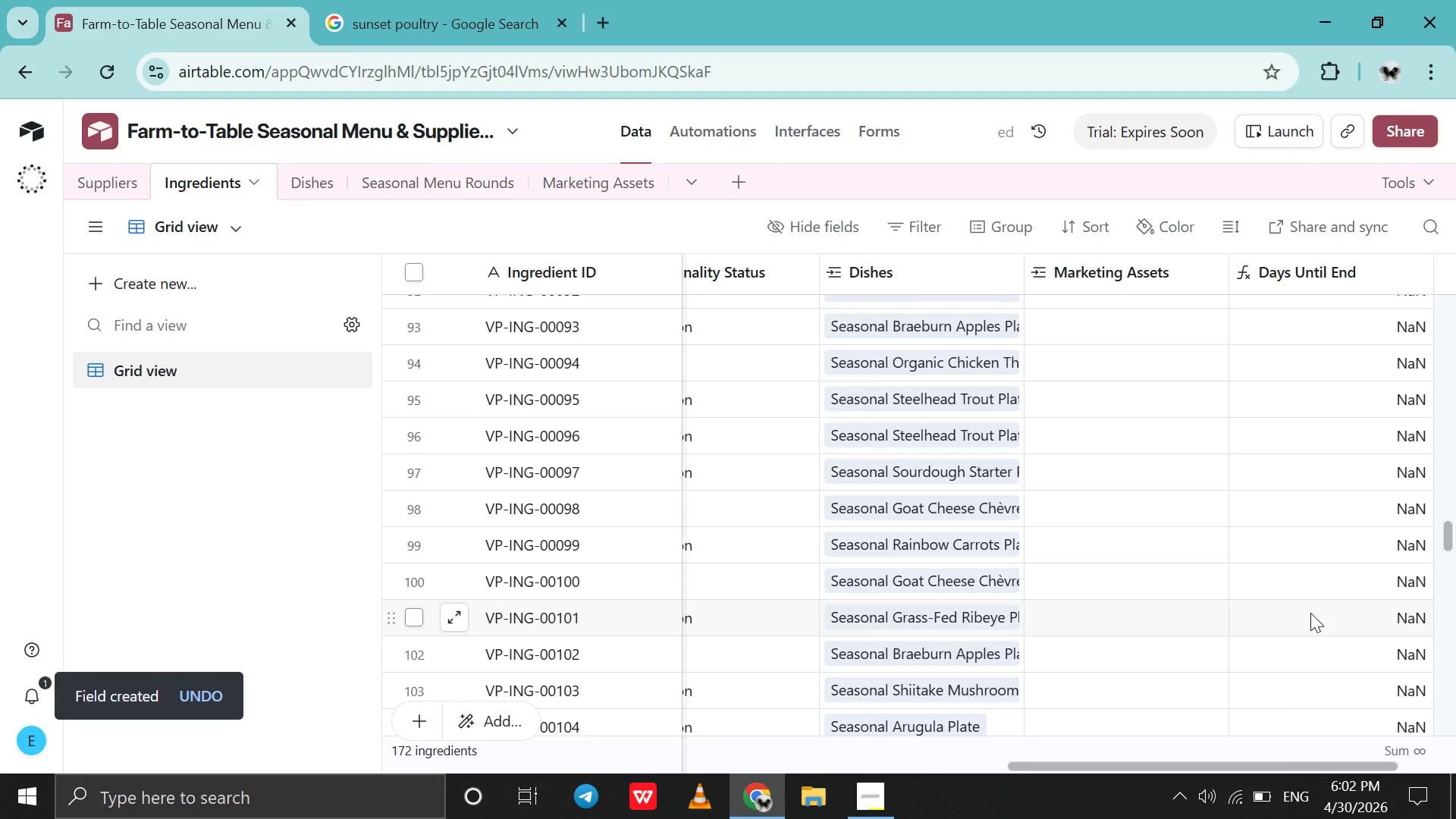 
scroll: coordinate [1310, 613], scroll_direction: up, amount: 213.0
 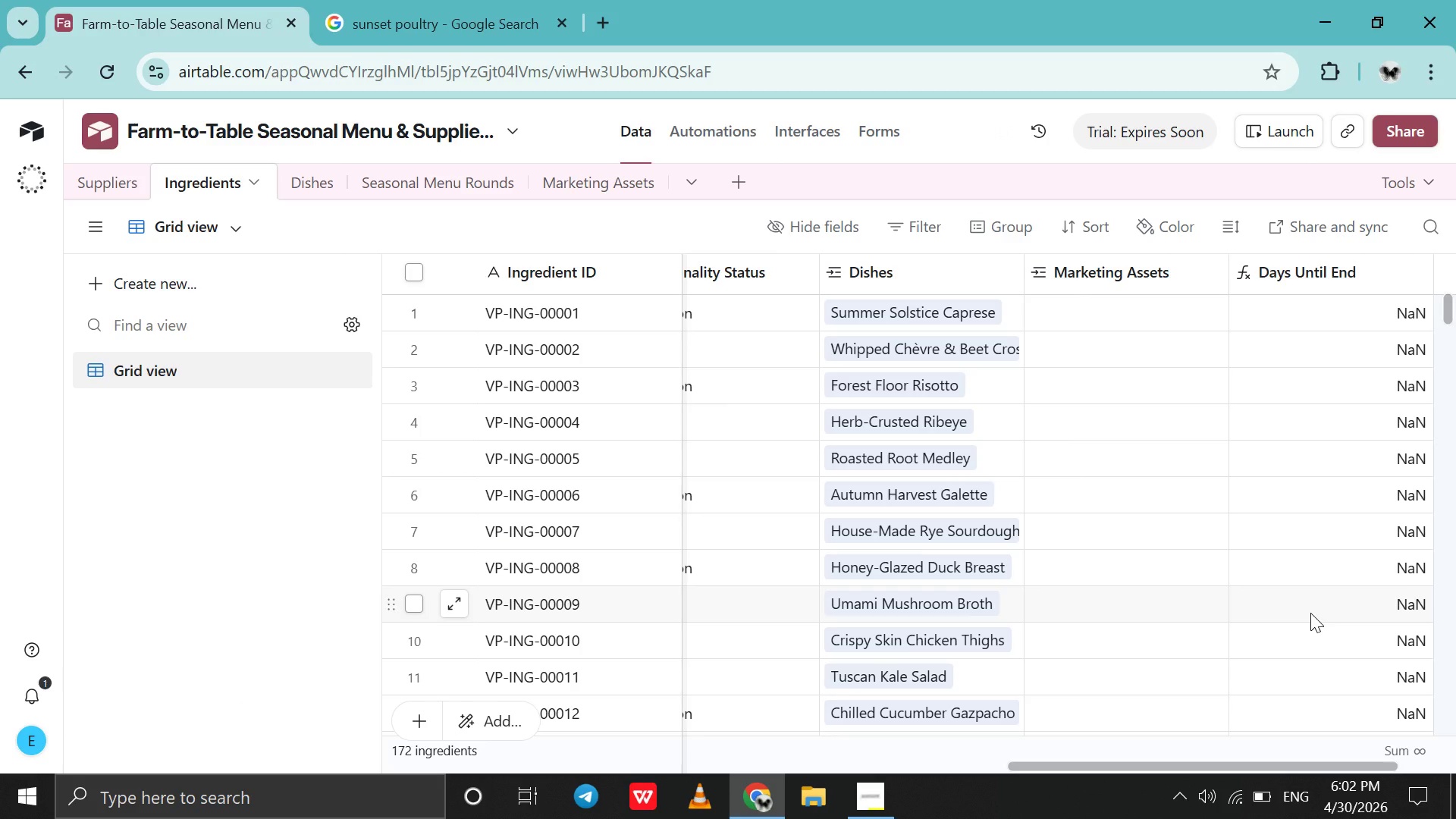 
wait(5.69)
 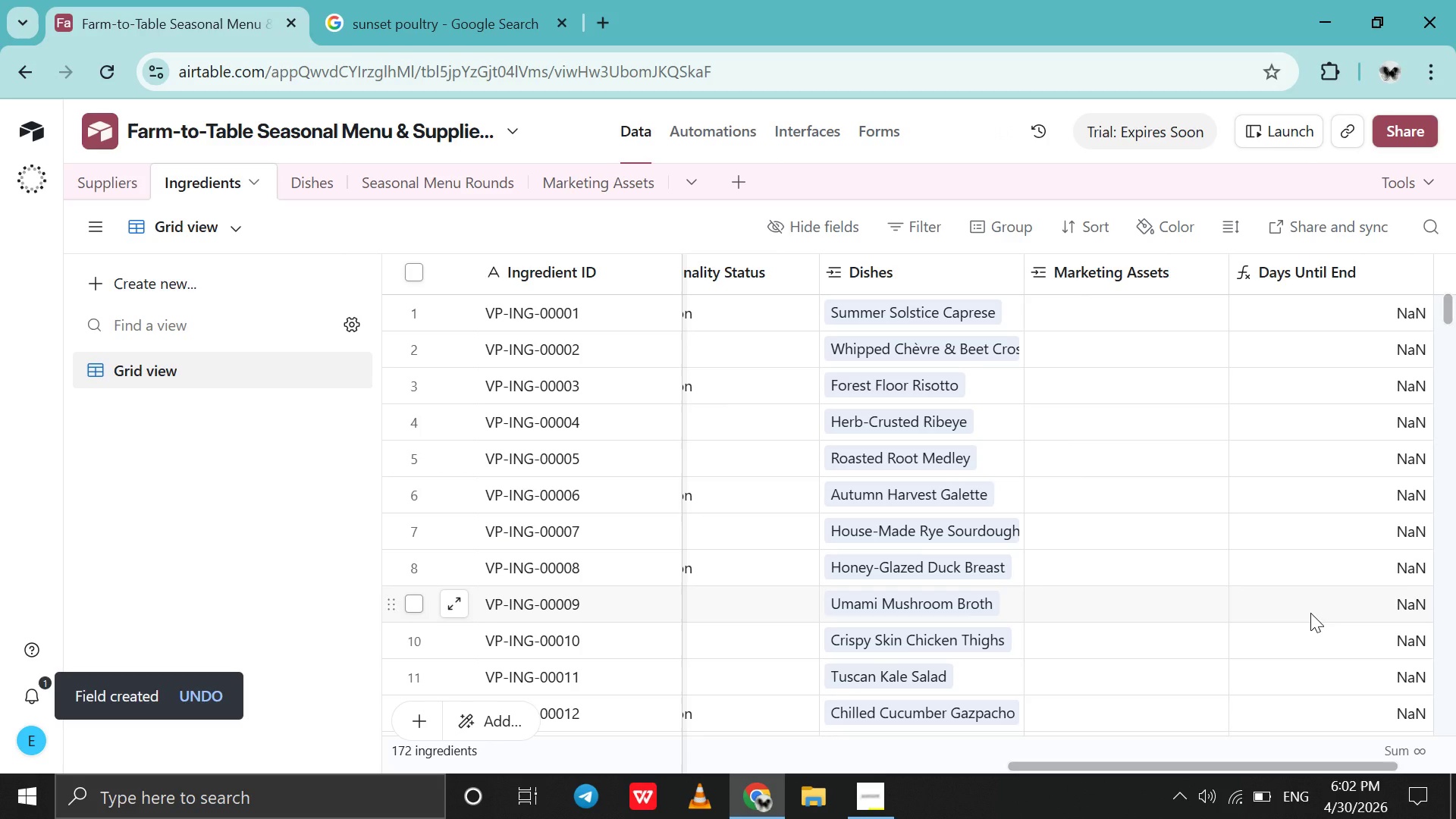 
scroll: coordinate [1310, 613], scroll_direction: down, amount: 7.0
 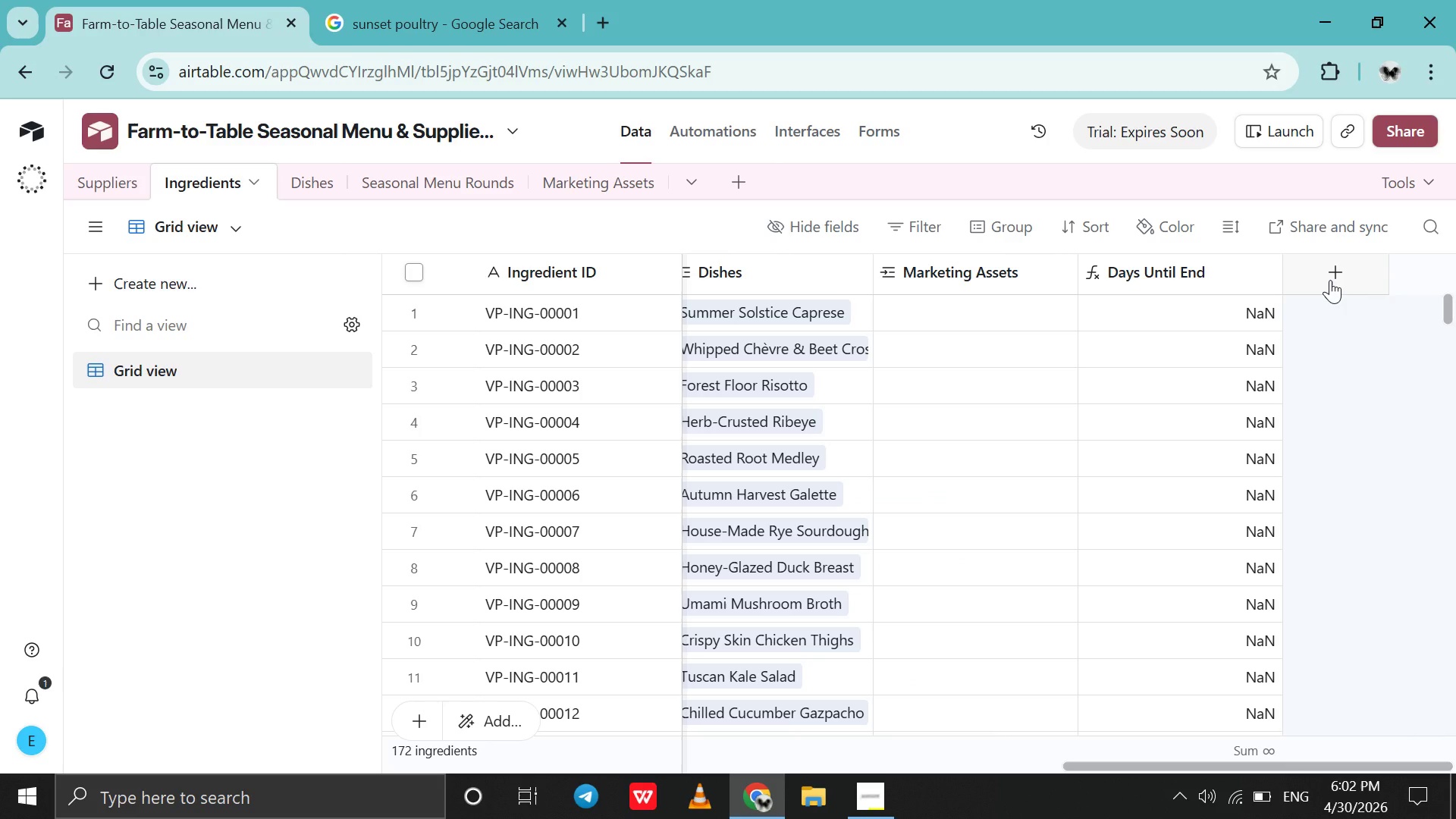 
left_click([1330, 280])
 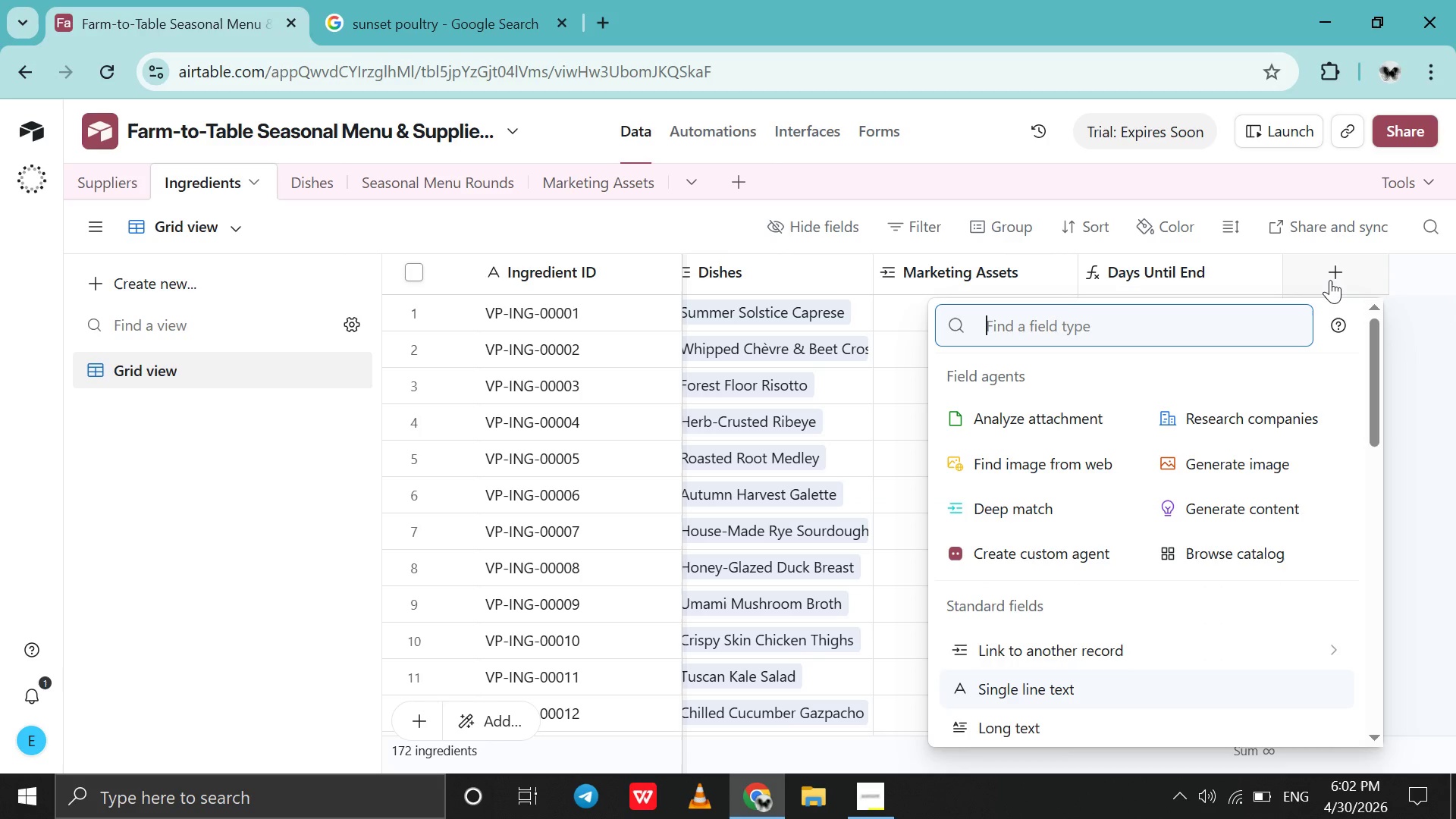 
type(Date TiACfor)
 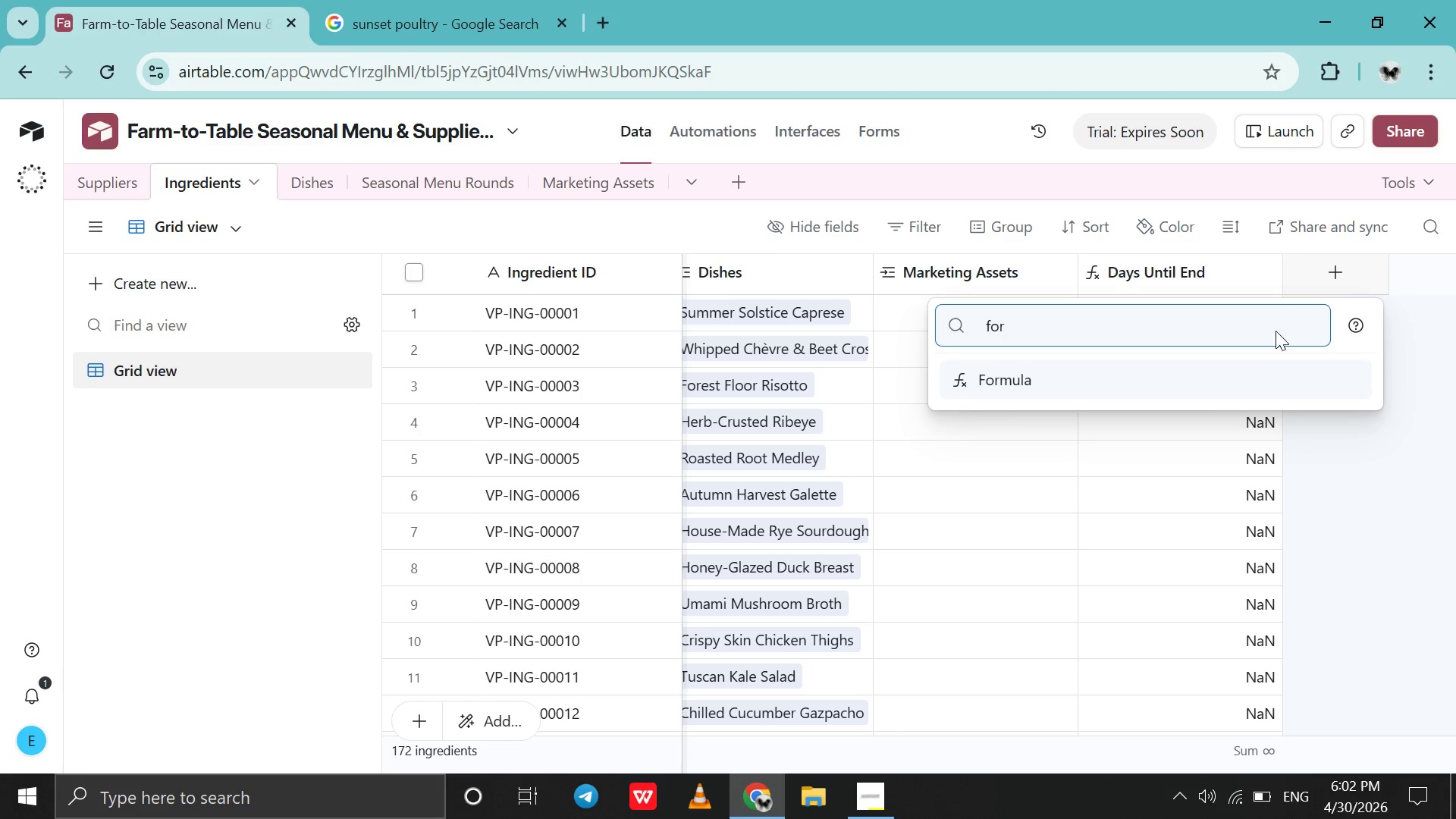 
 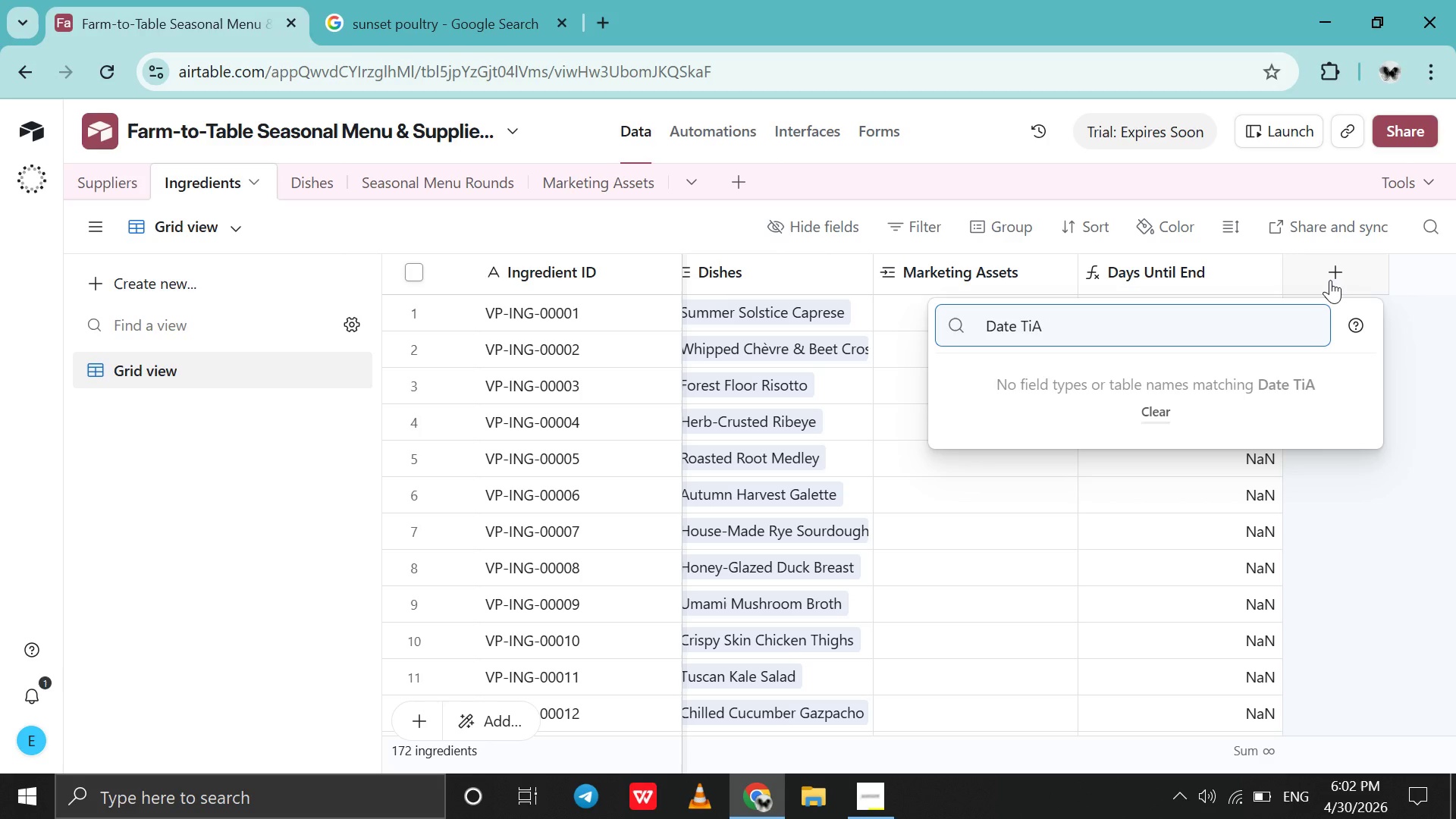 
hold_key(key=Backspace, duration=0.95)
 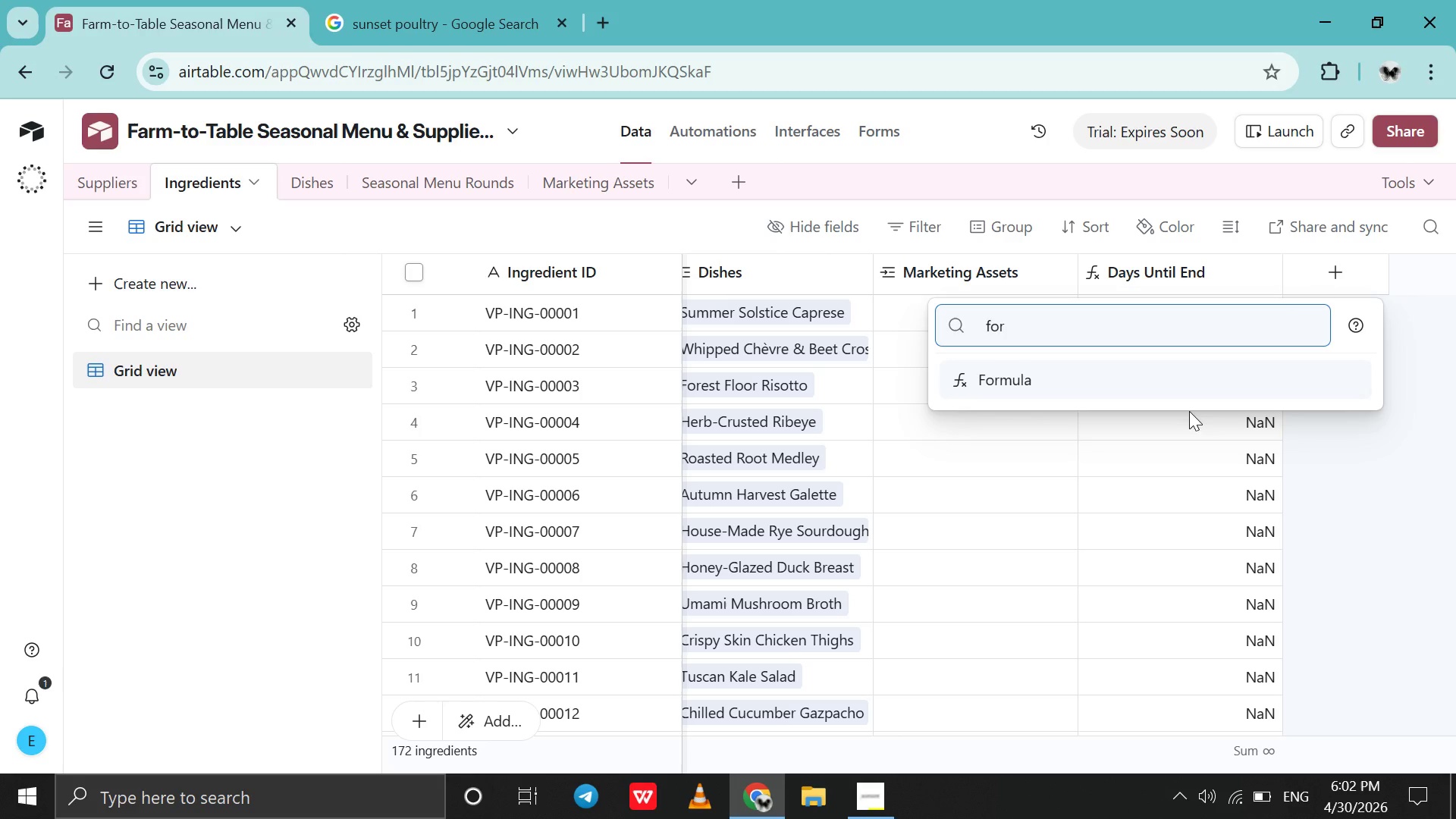 
left_click([1213, 386])
 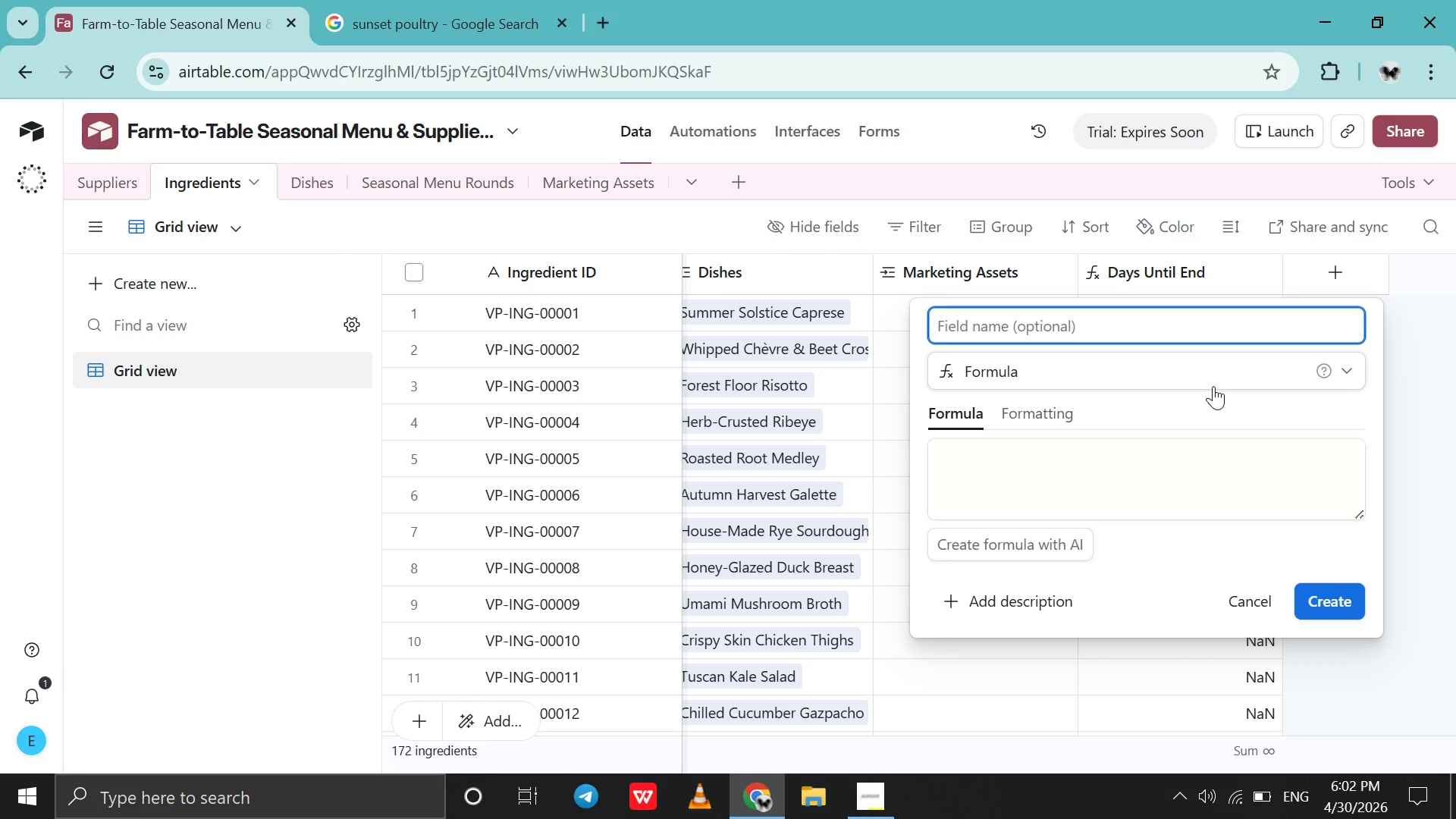 
hold_key(key=D, duration=0.41)
 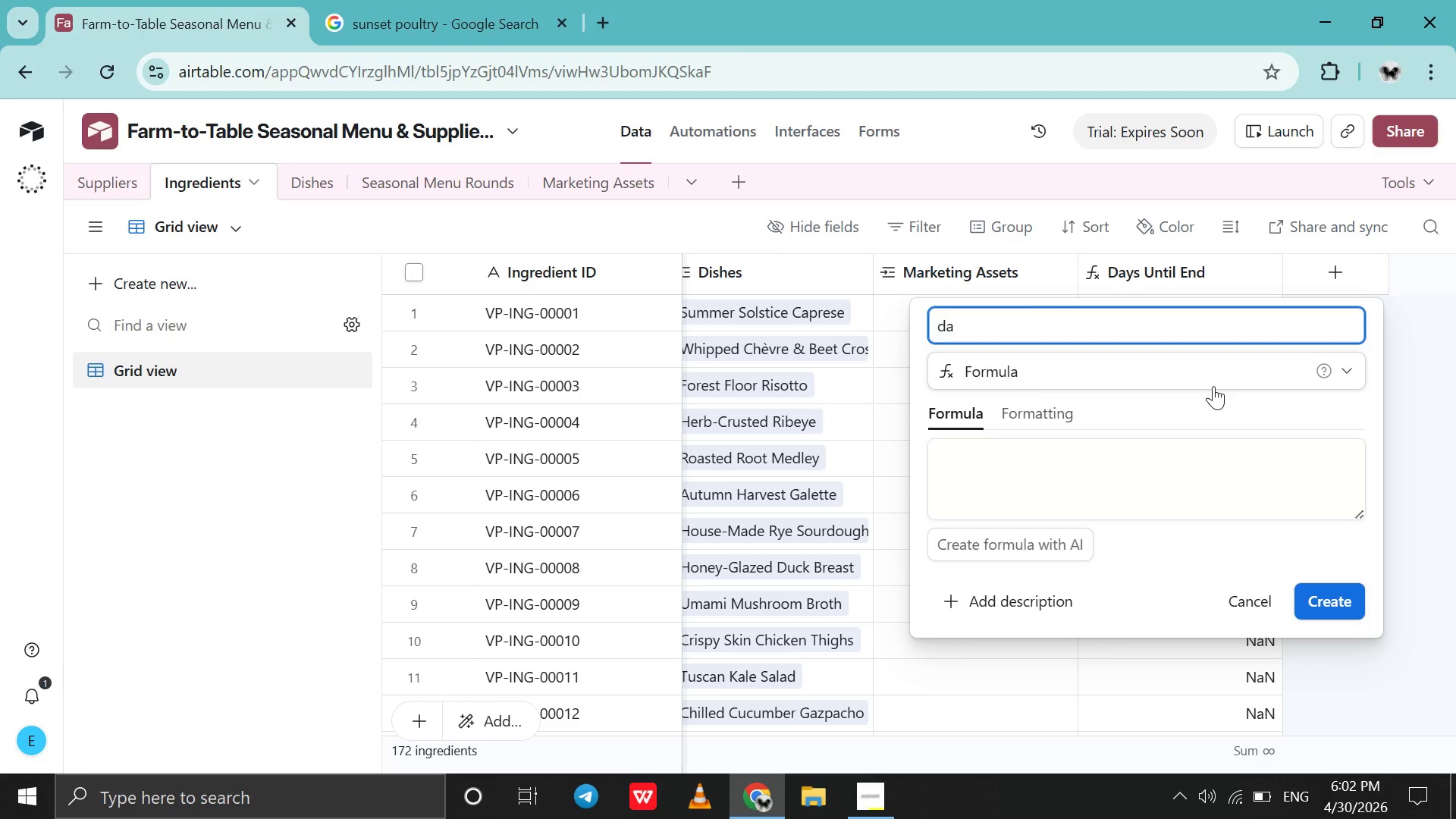 
type(atetime)
 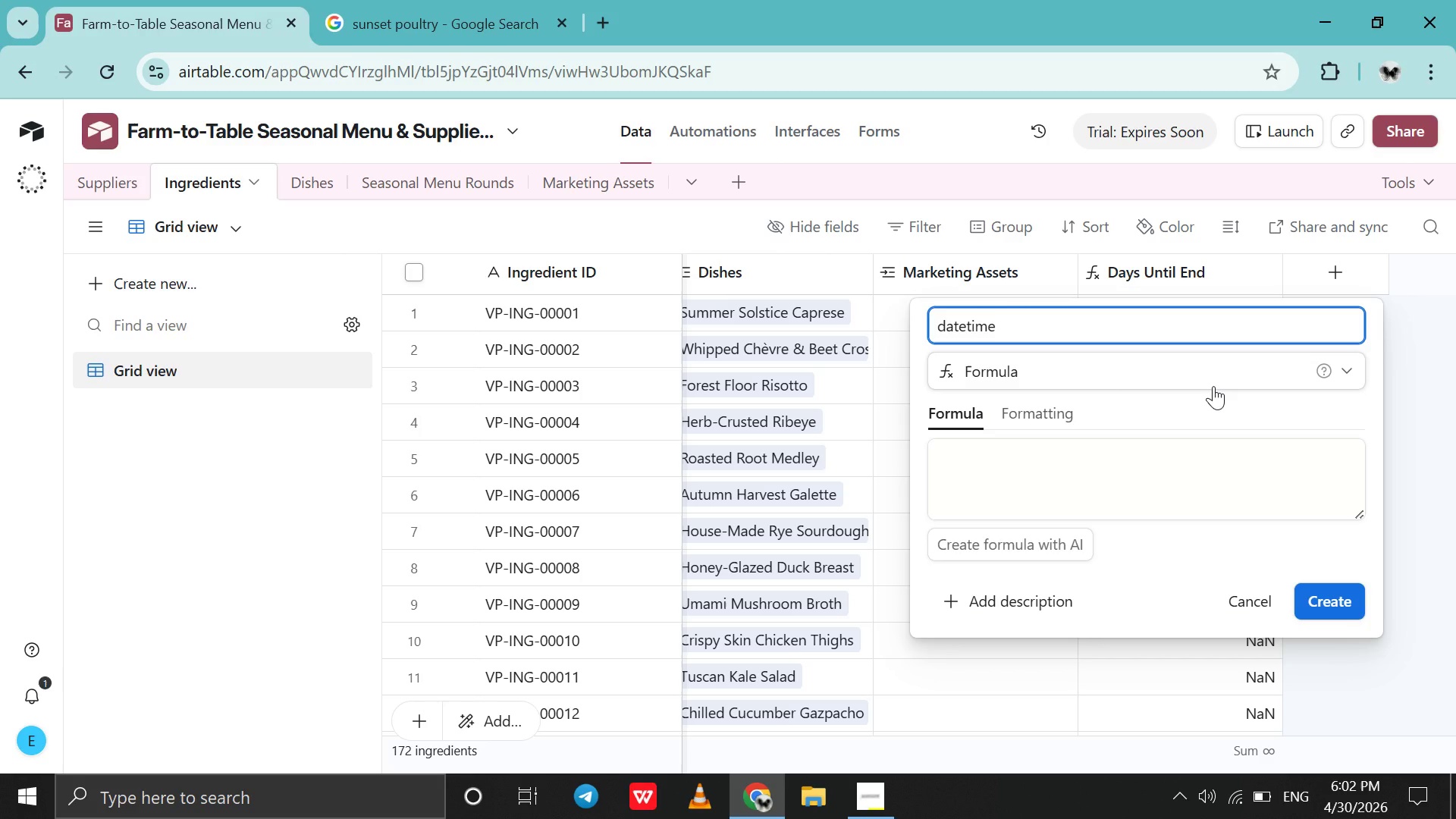 
hold_key(key=Backspace, duration=1.52)
 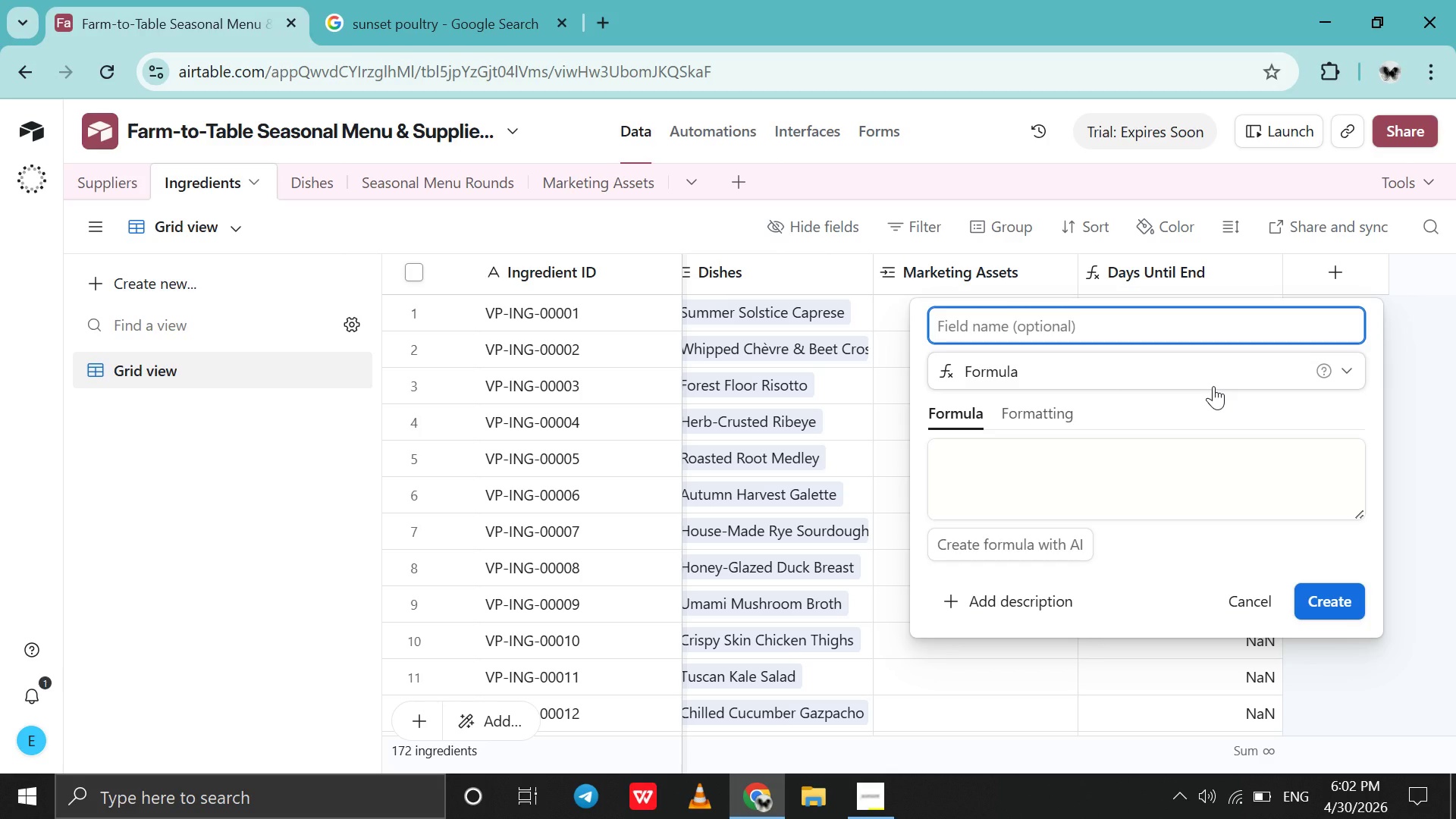 
key(Backspace)
 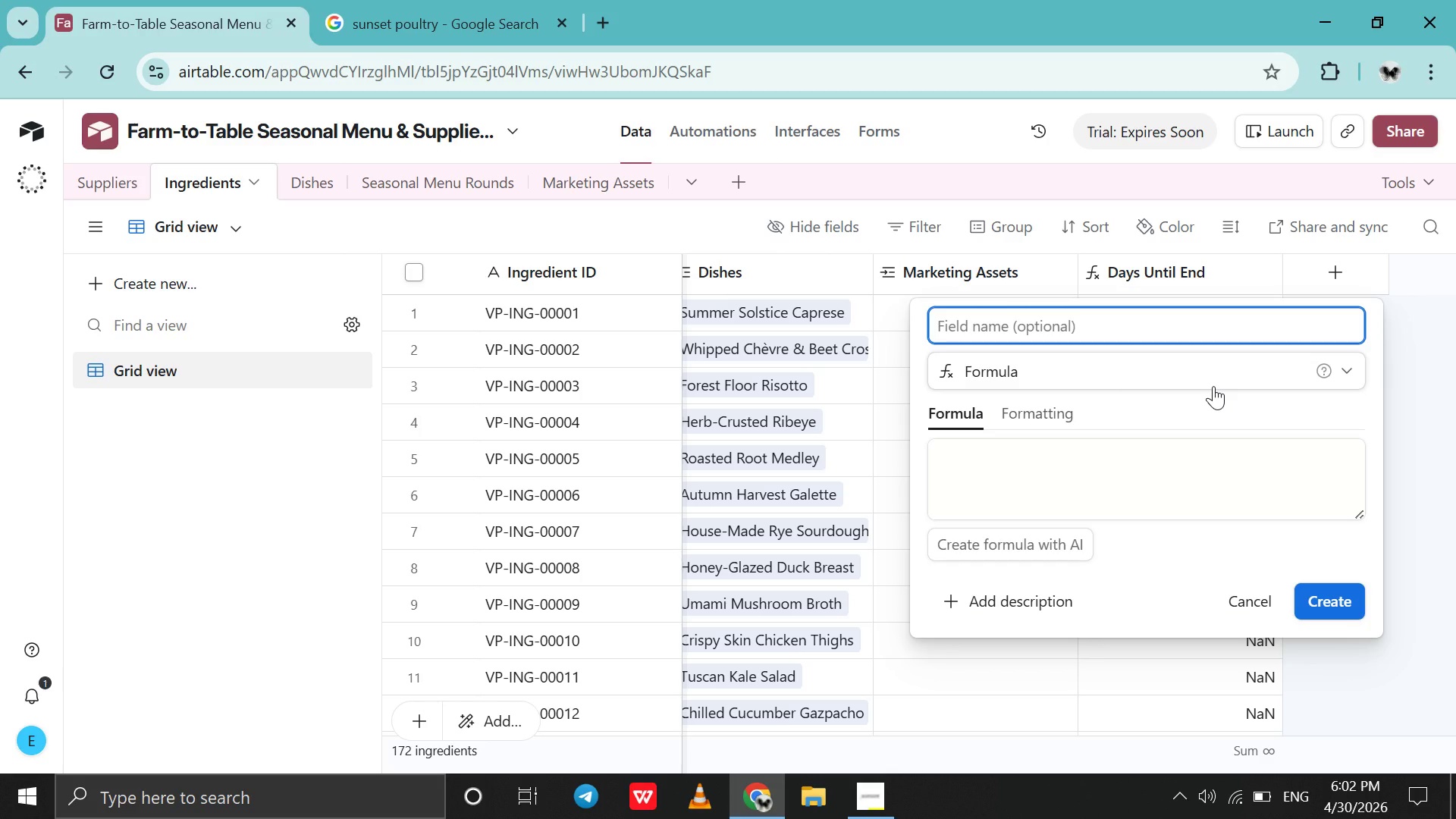 
key(Backspace)
 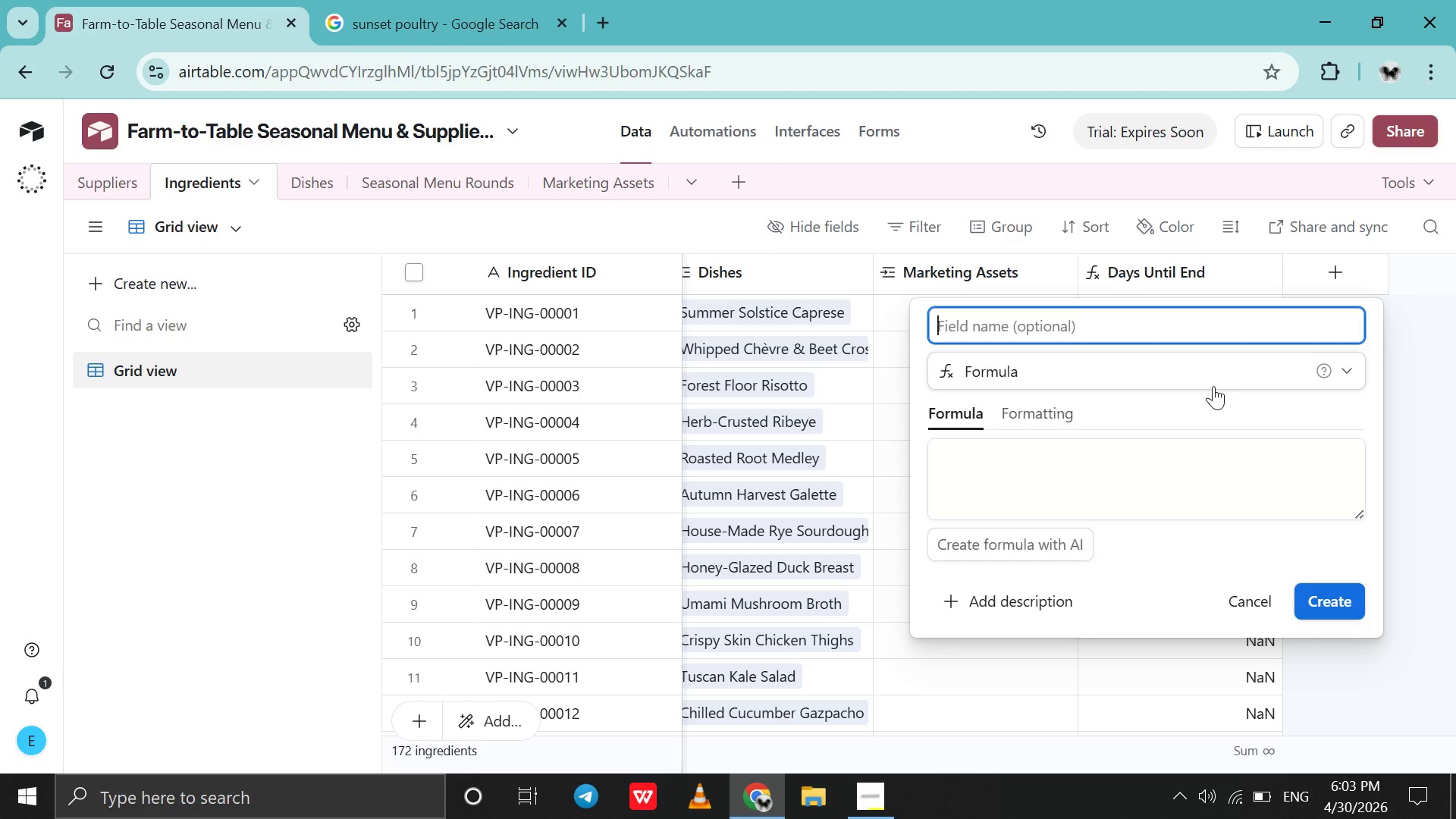 
wait(22.66)
 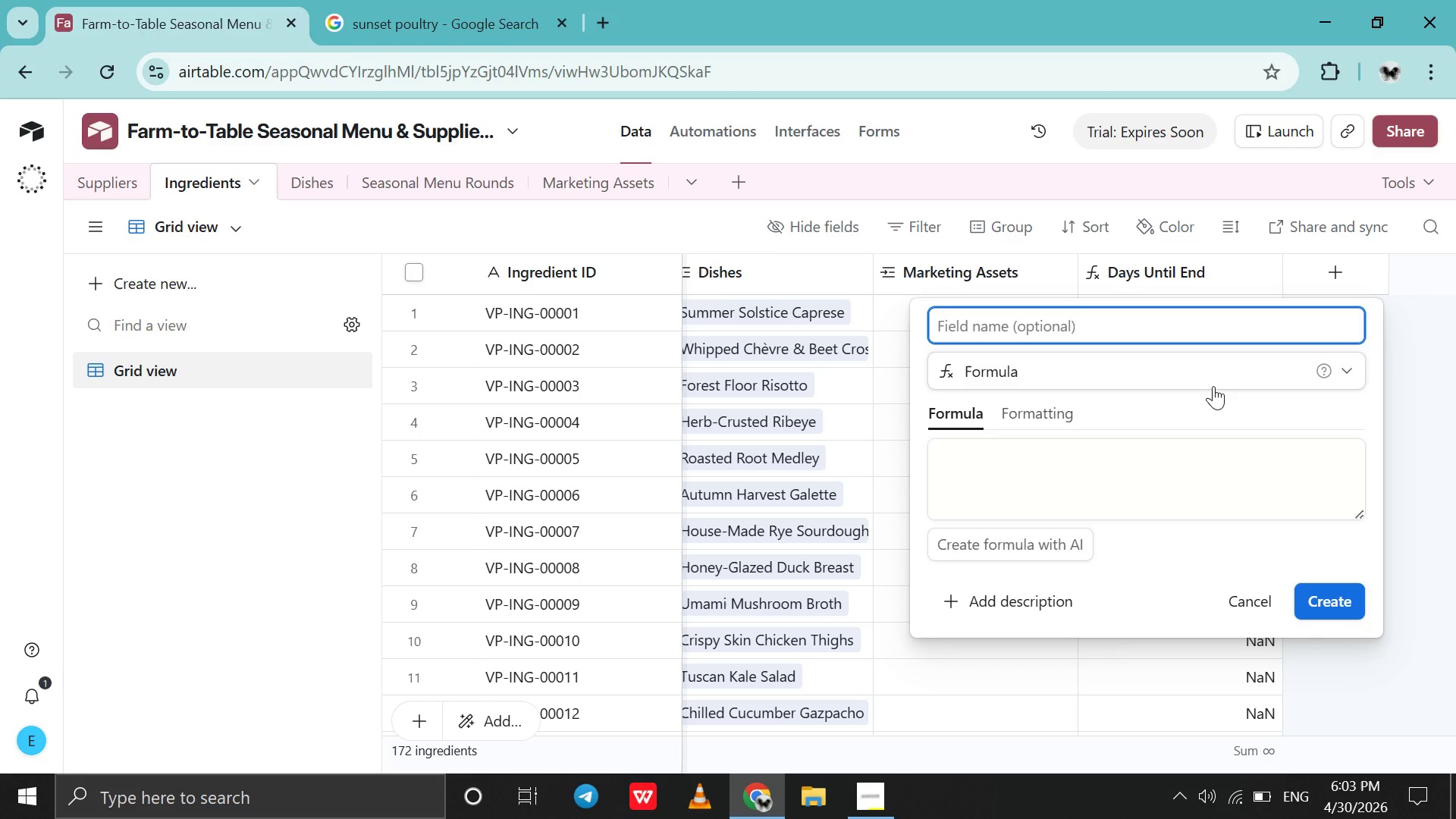 
type(Pea End Date)
 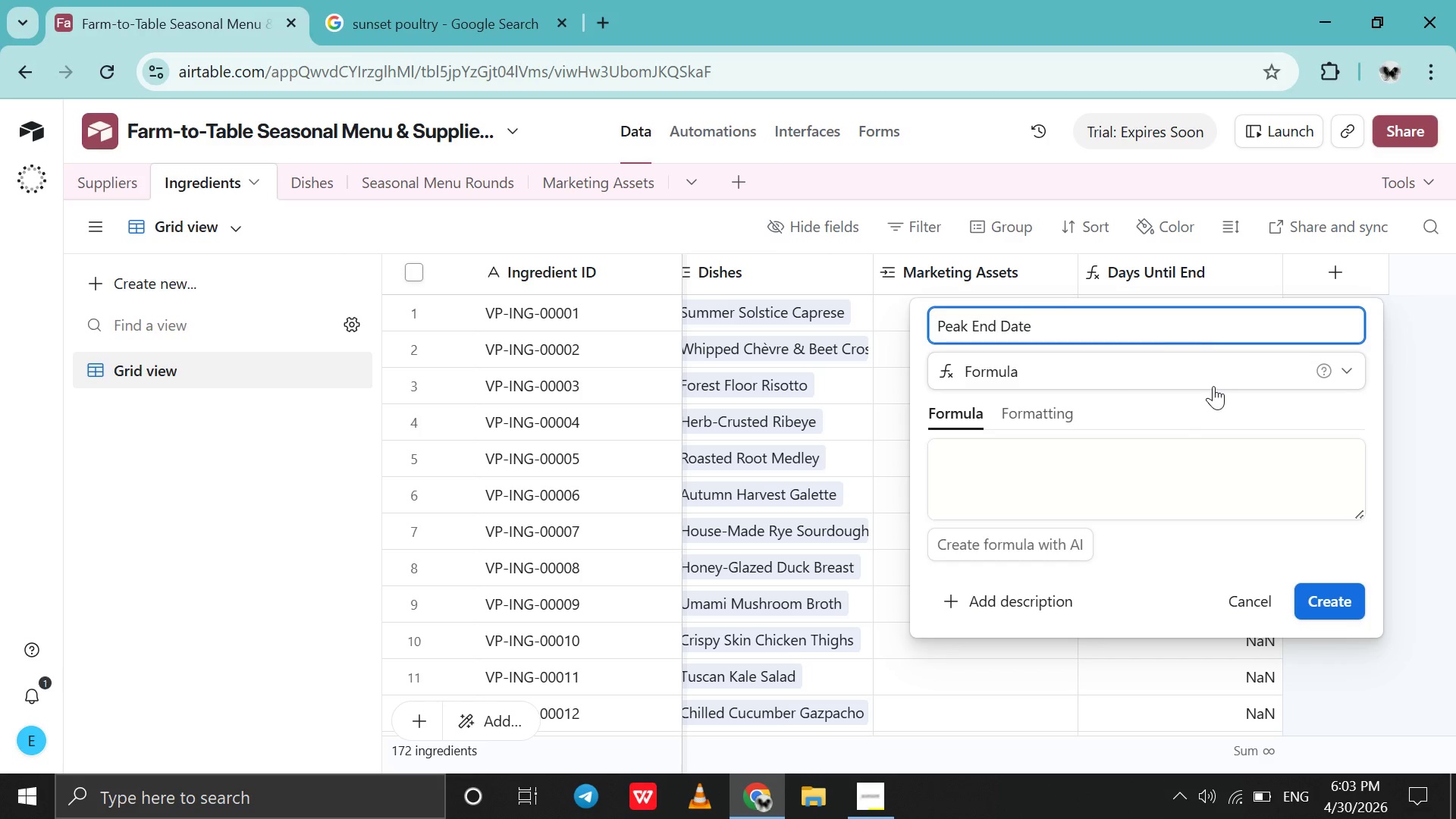 
hold_key(key=K, duration=0.34)
 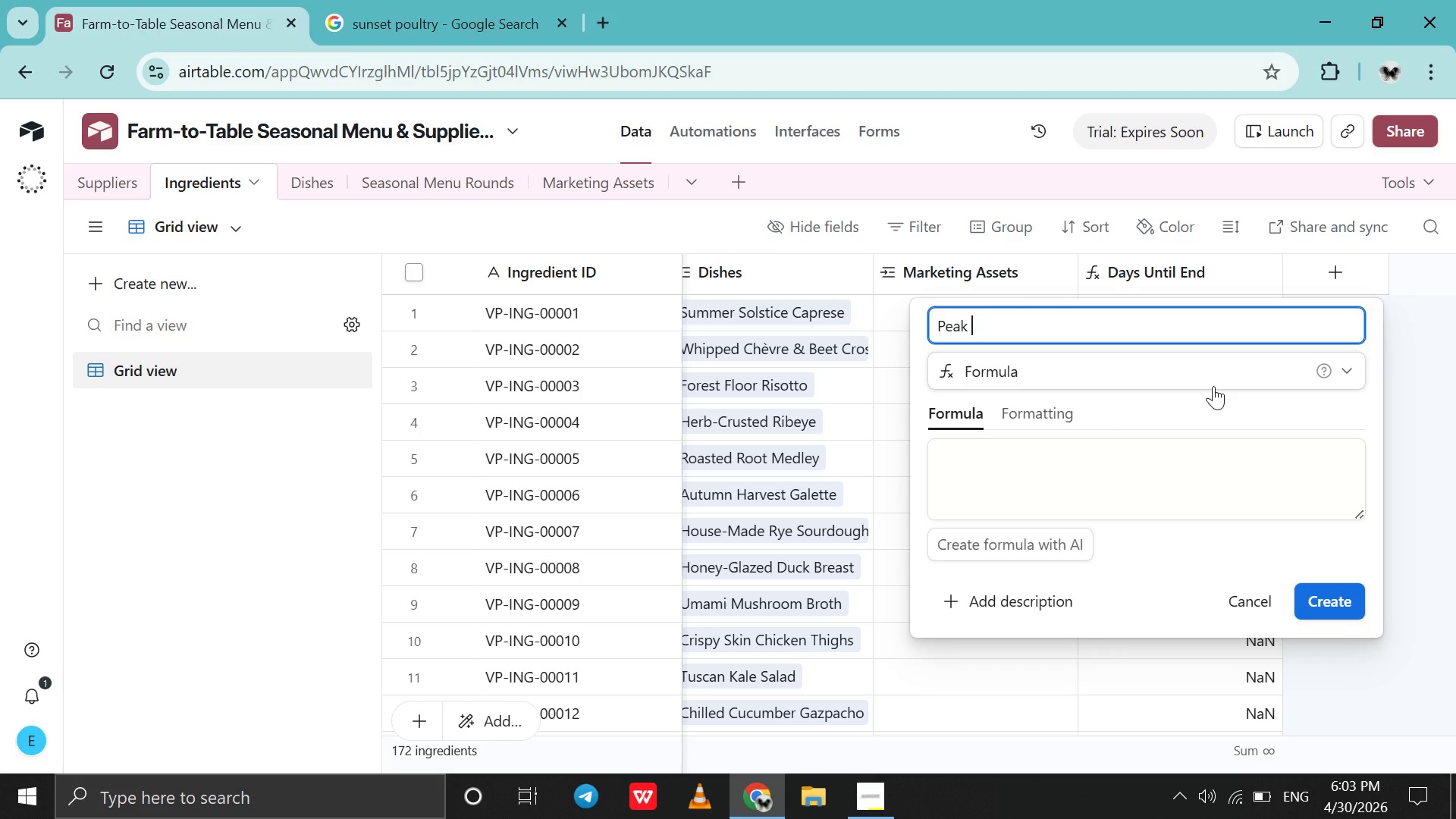 
left_click([1087, 449])
 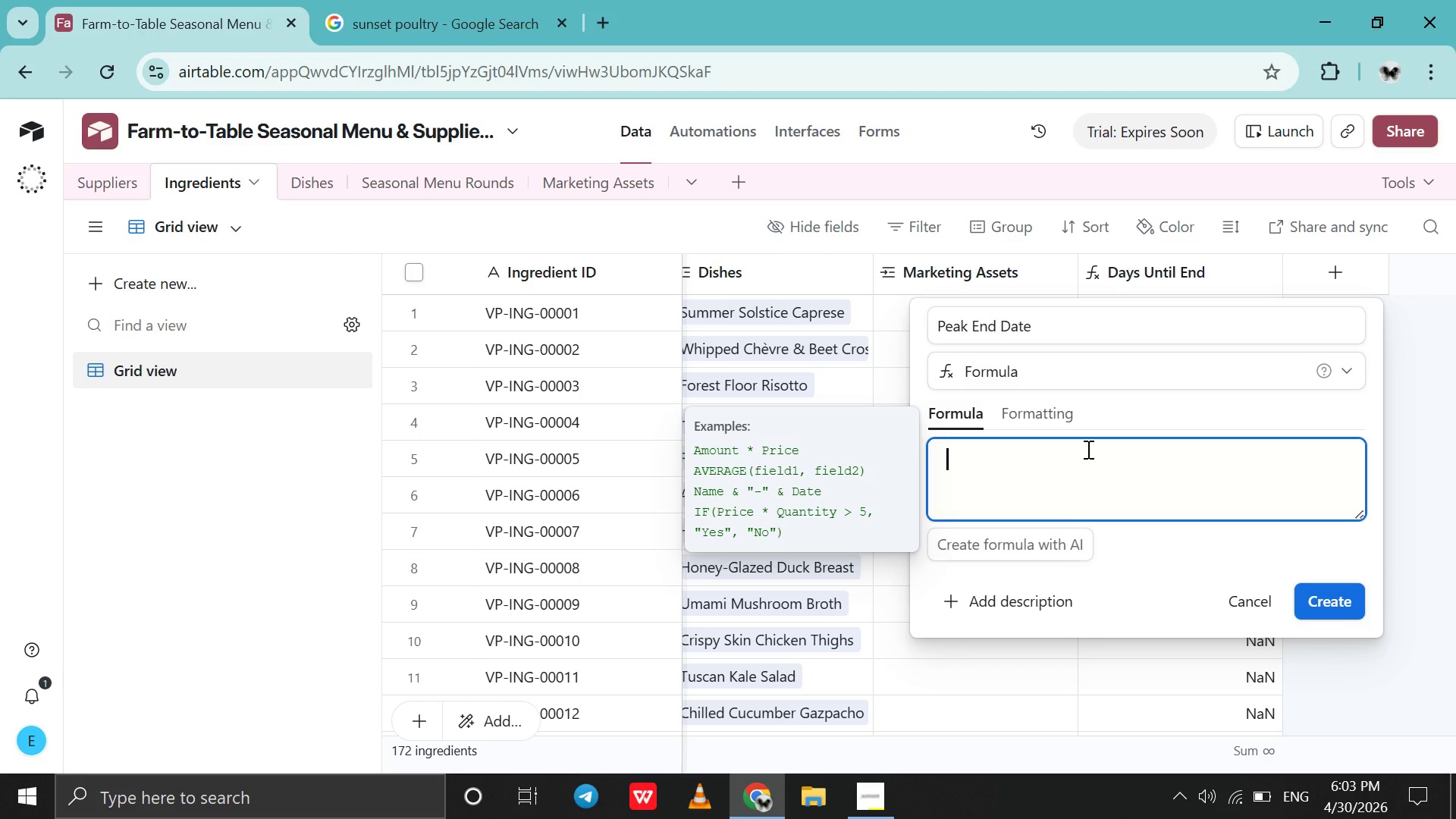 
type(date)
 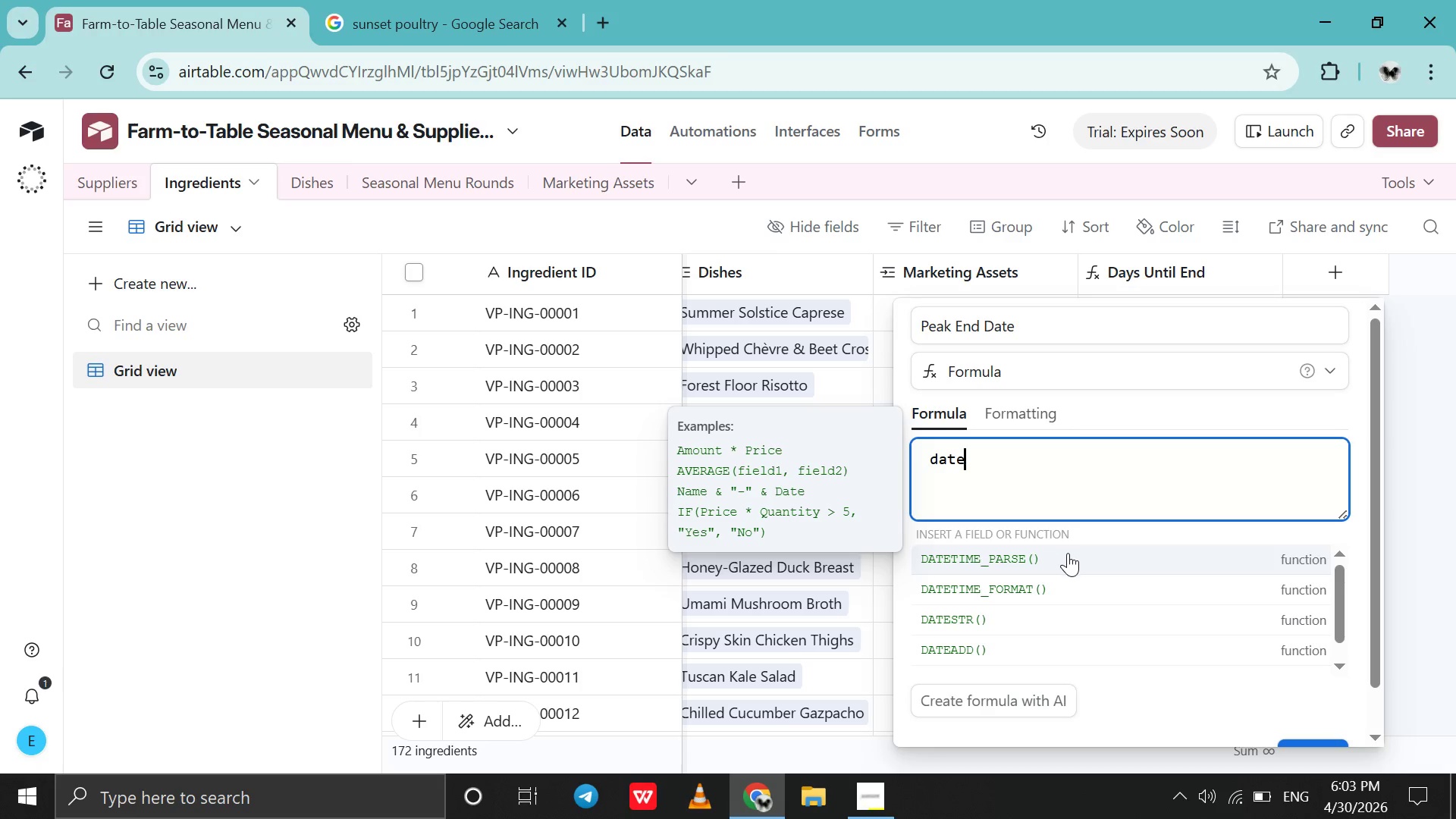 
left_click([1066, 556])
 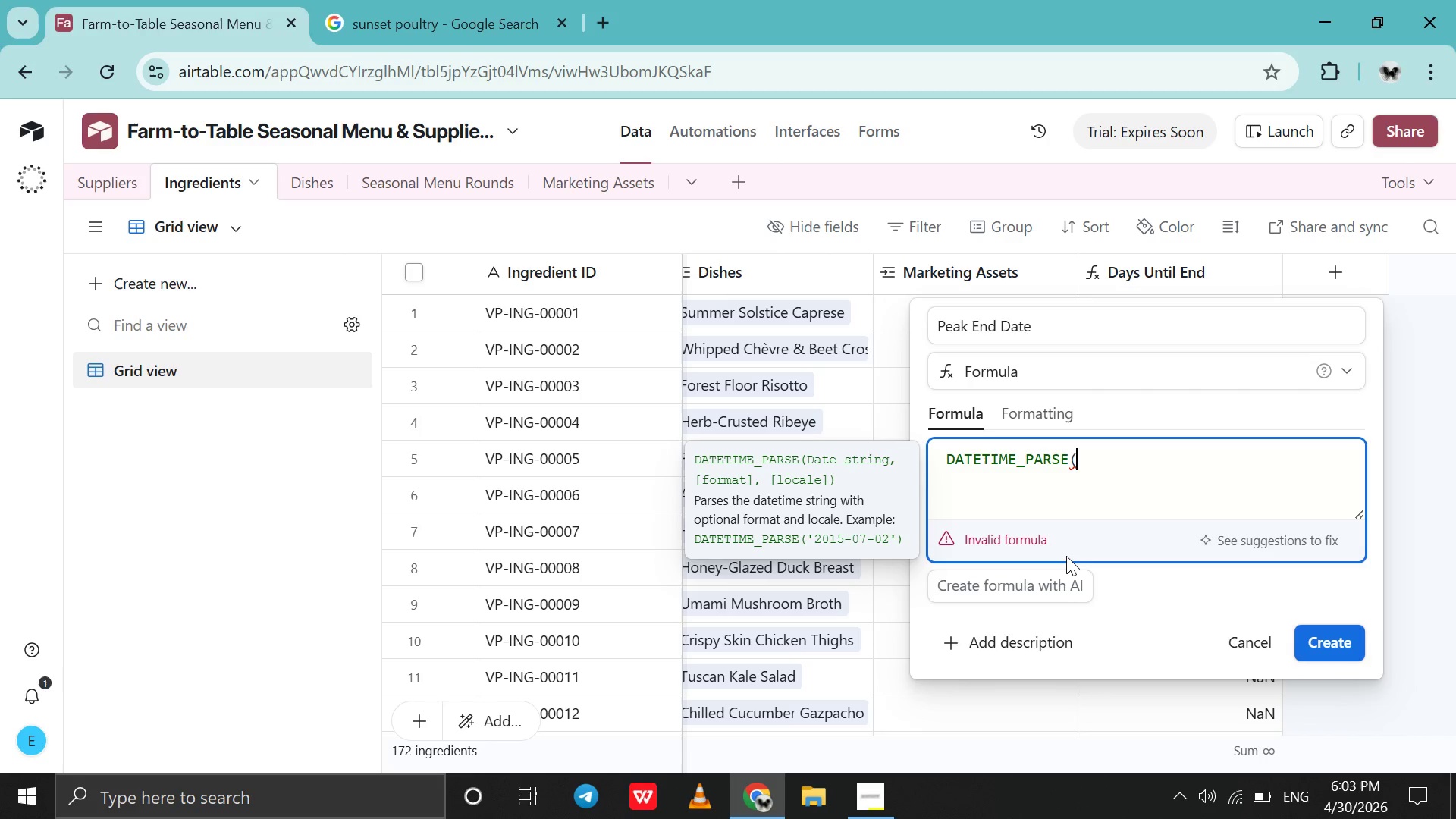 
key(Shift+Enter)
 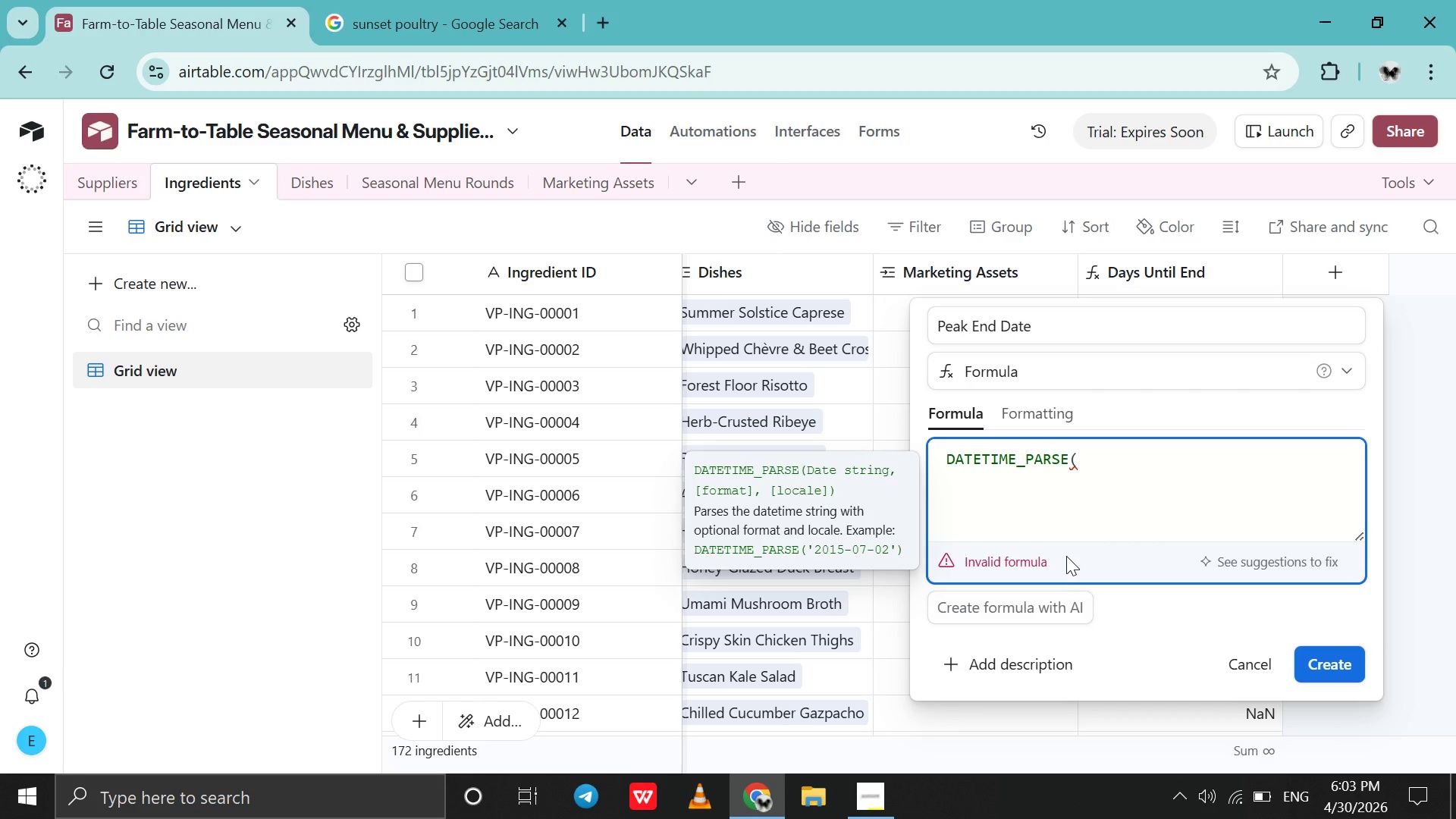 
type("2026-)
 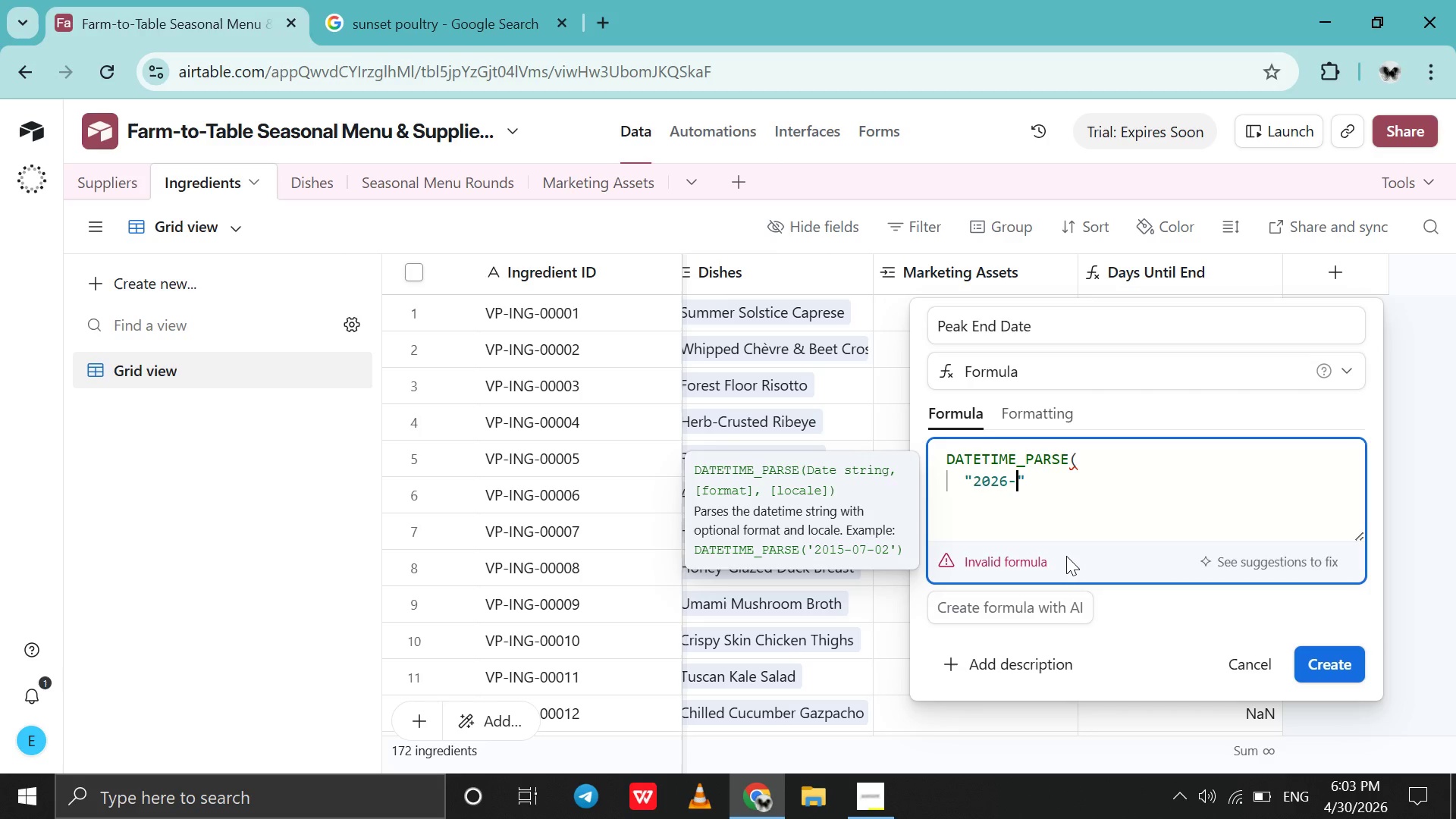 
key(ArrowRight)
 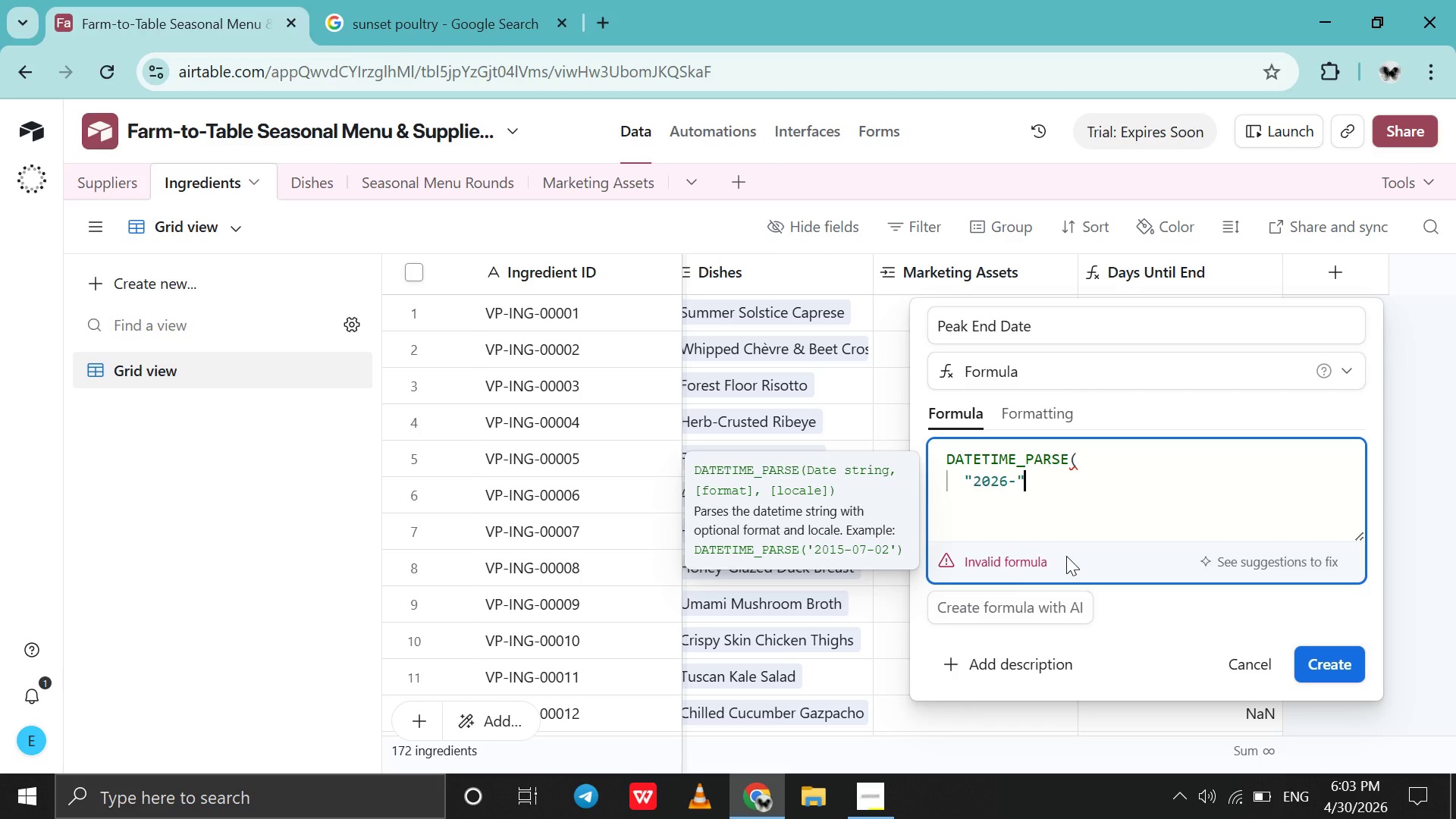 
key(Shift+7)
 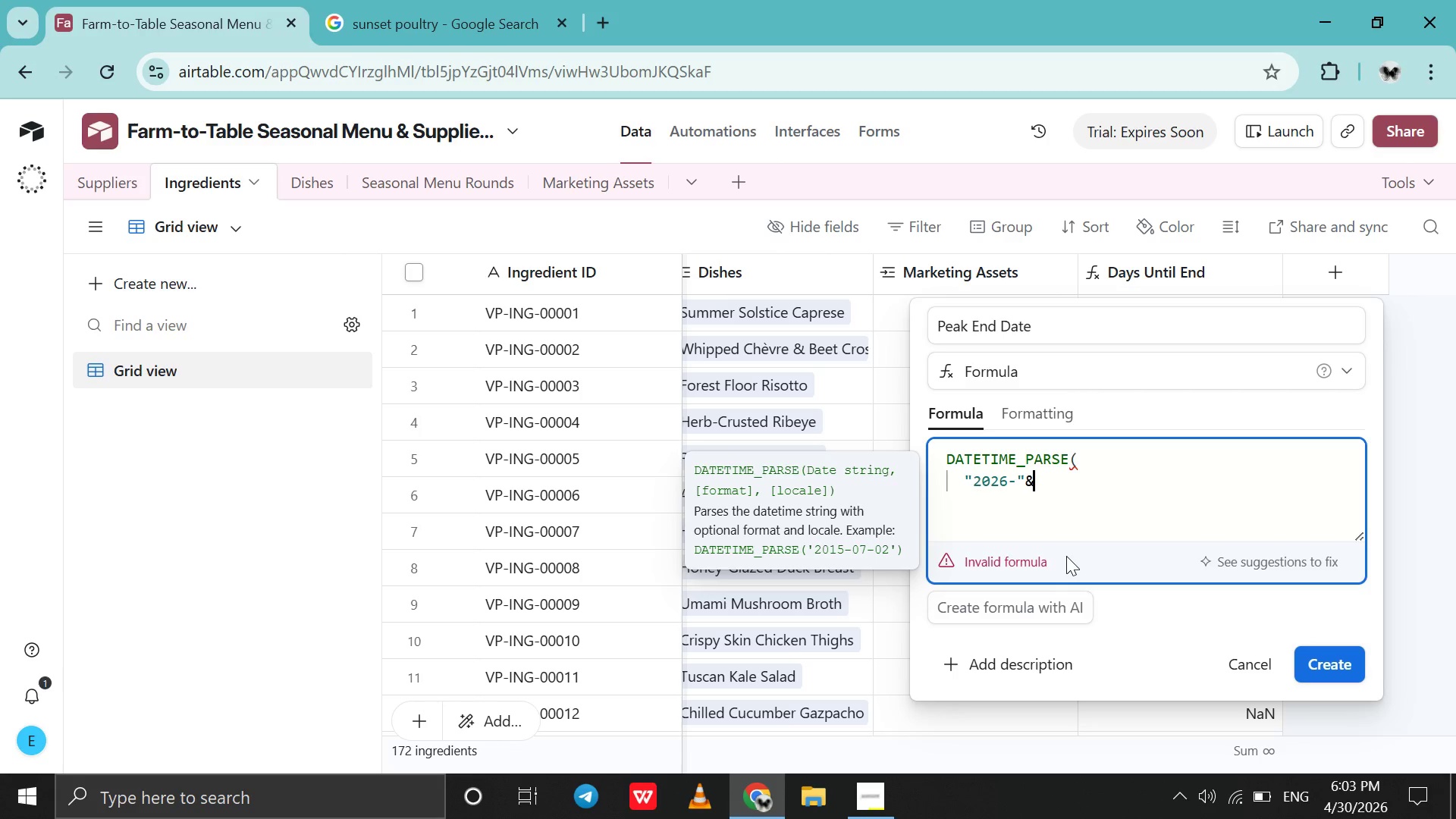 
key(Shift+Enter)
 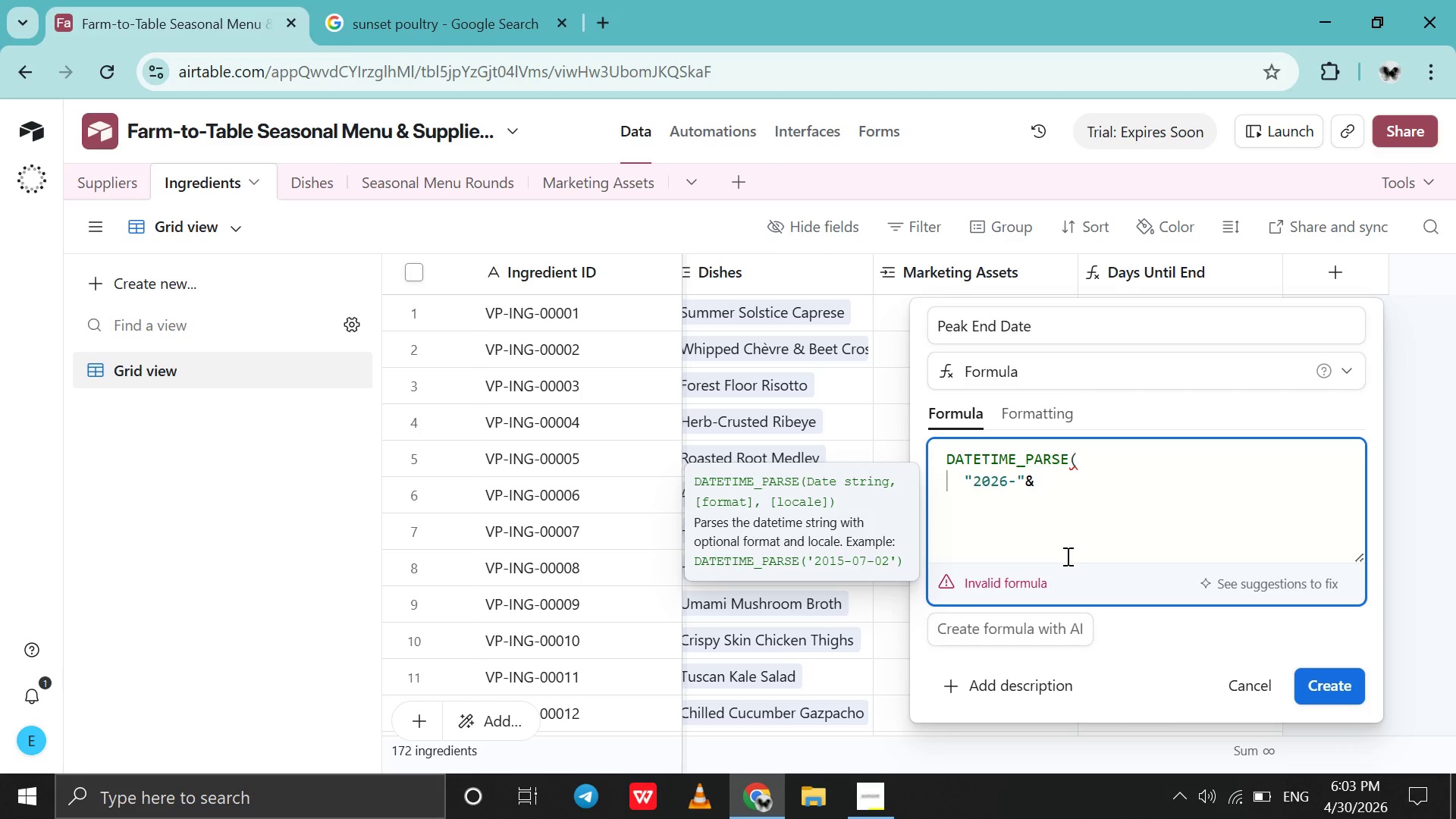 
type(swit)
 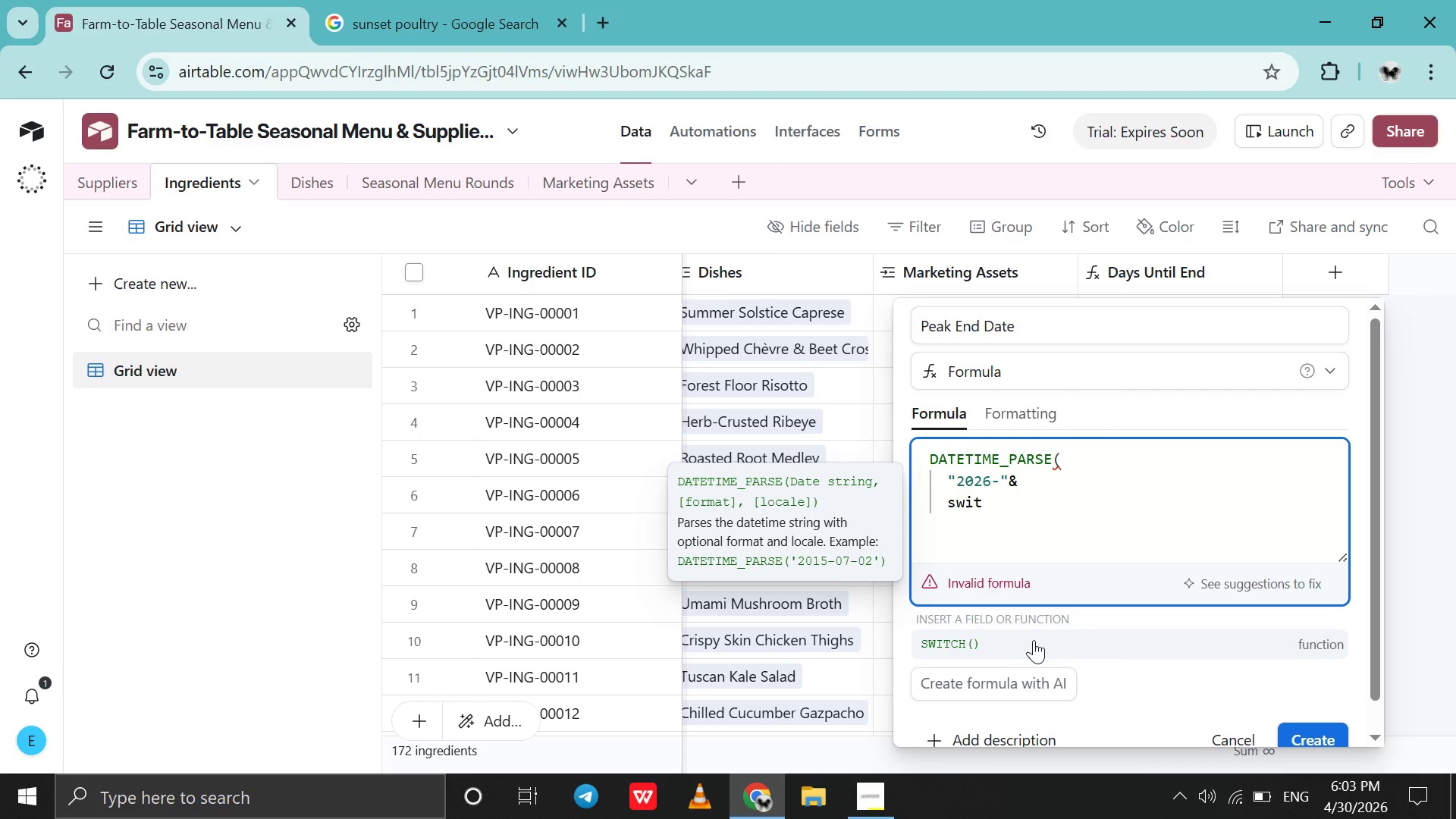 
left_click([1035, 637])
 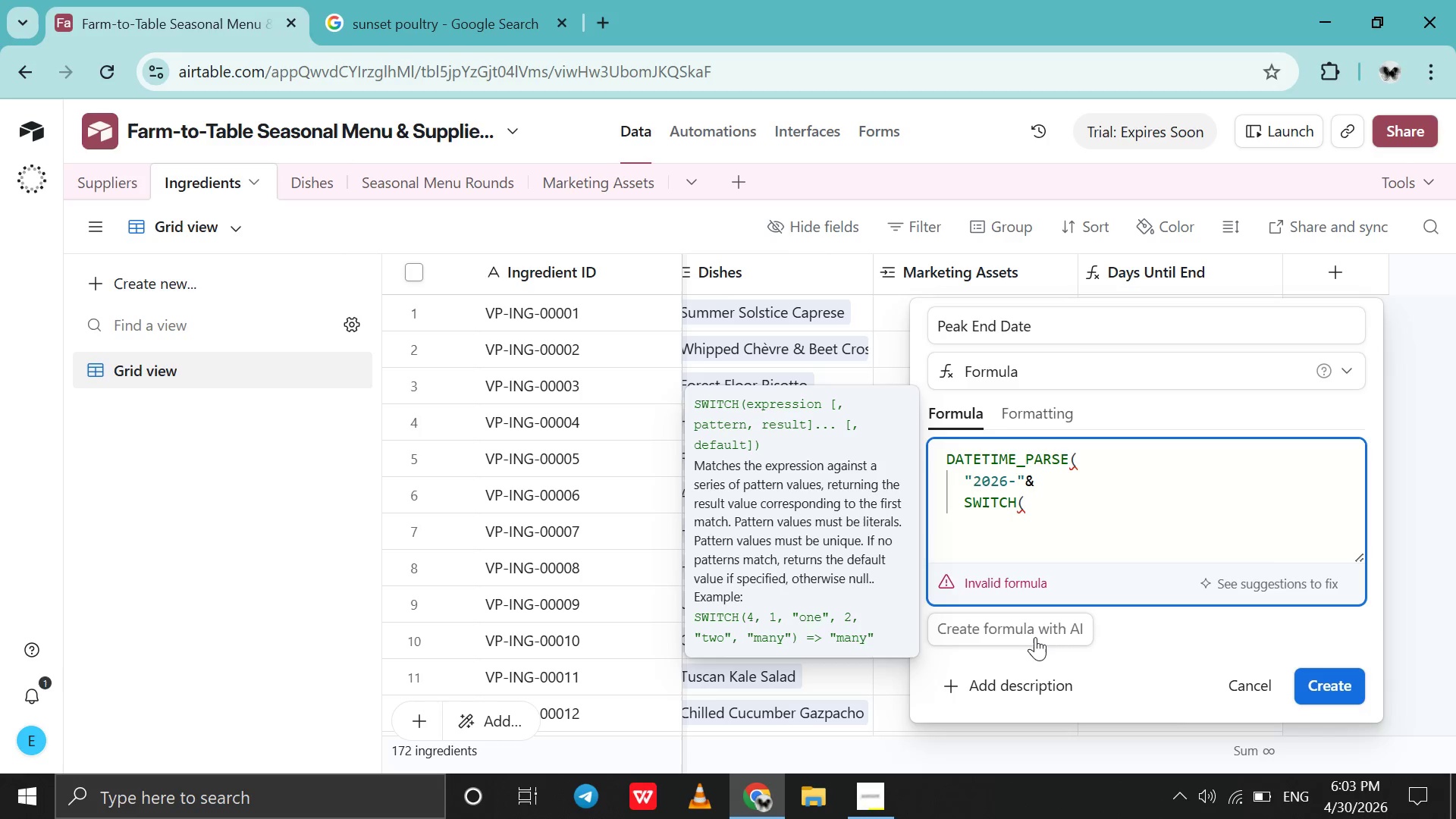 
type({seas)
 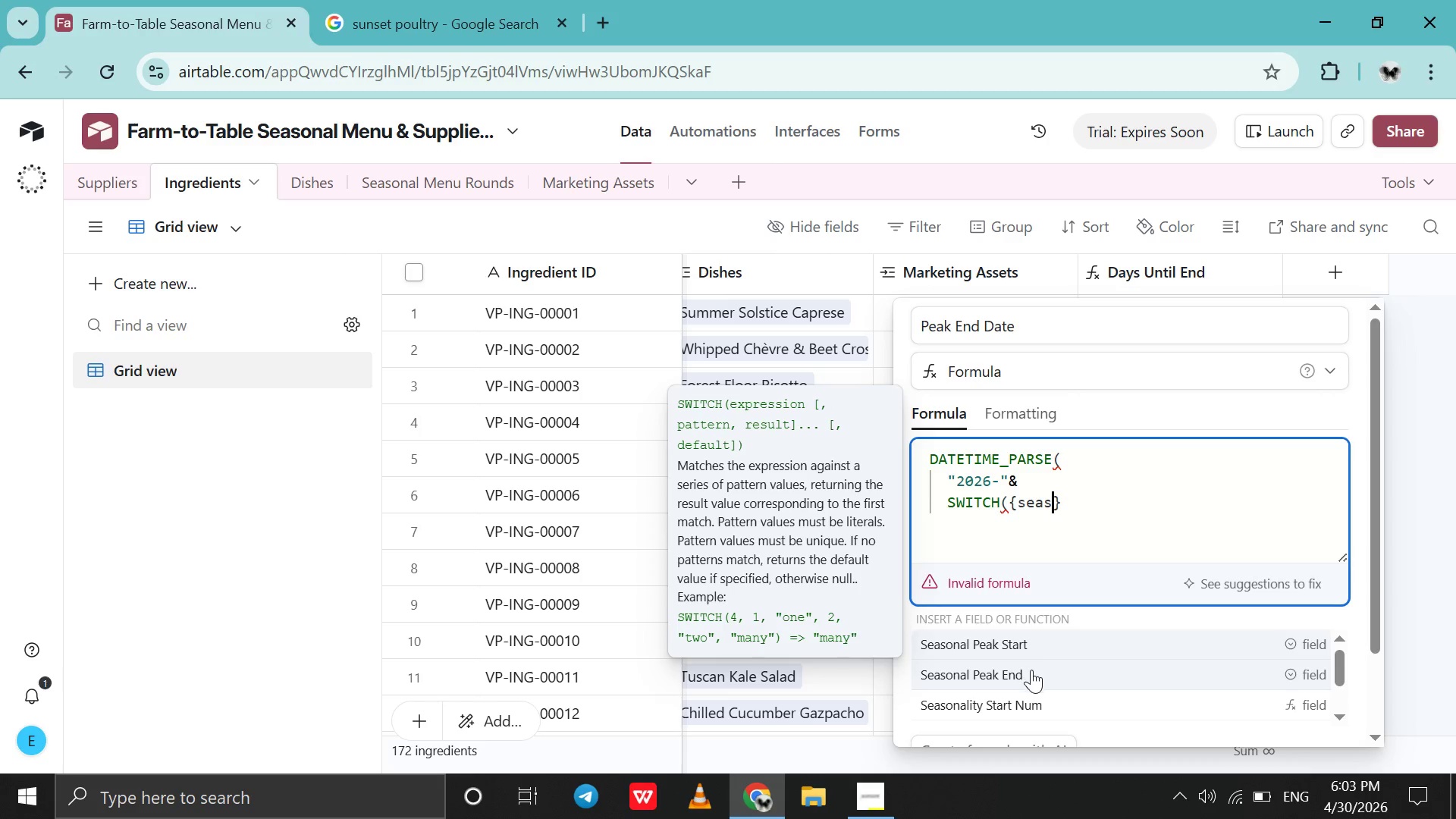 
left_click([1031, 670])
 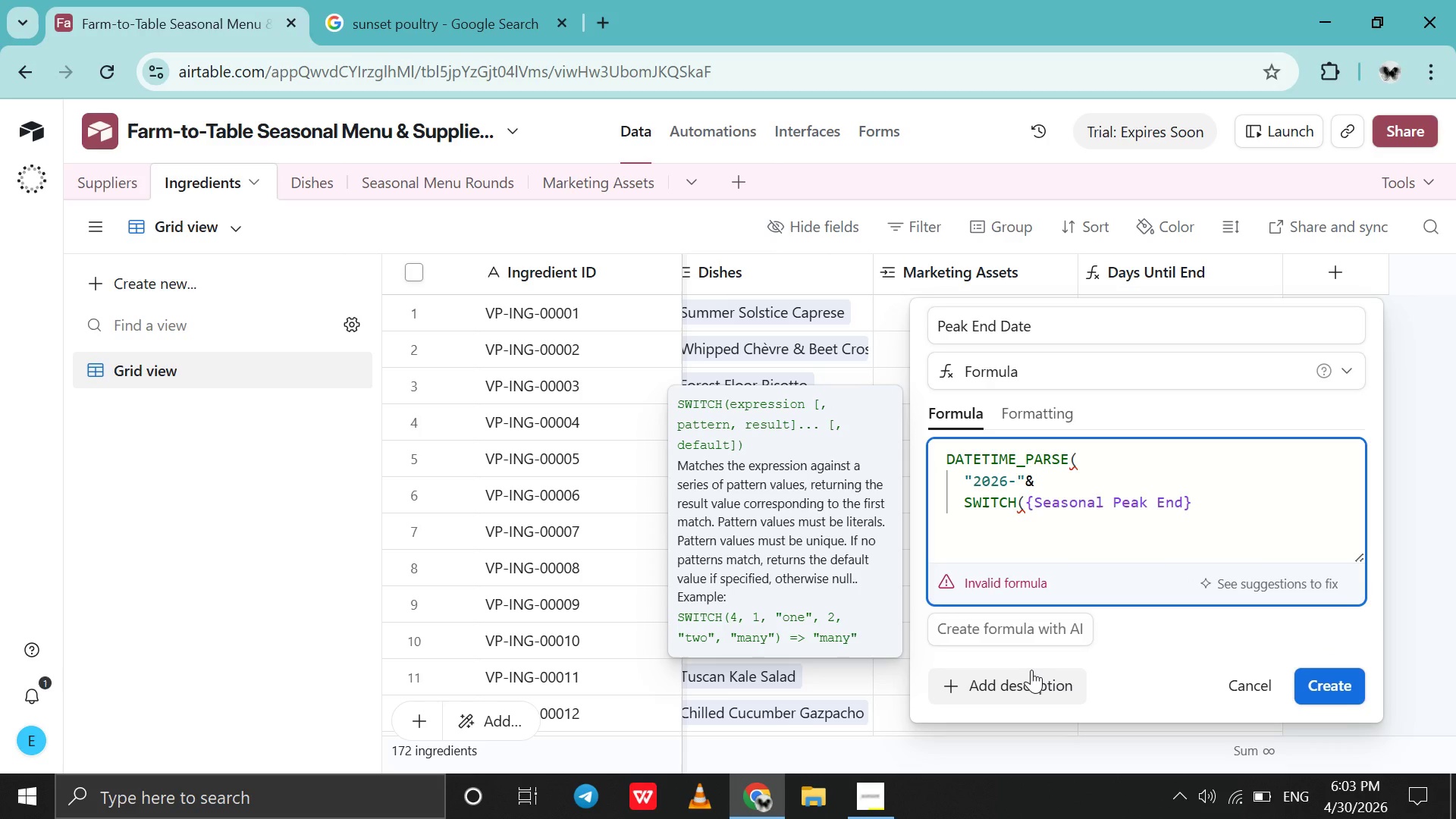 
key(Comma)
 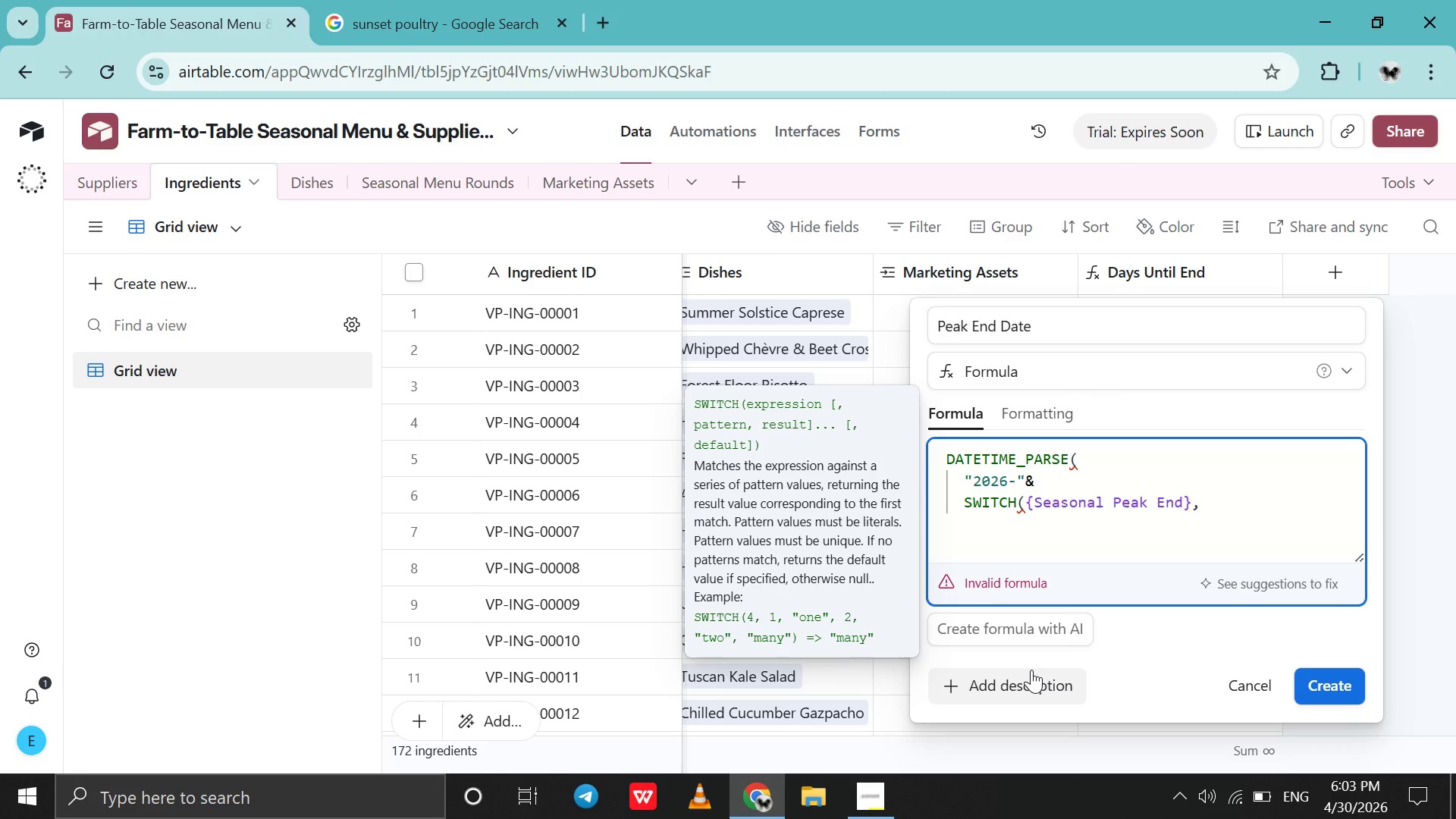 
key(Shift+Enter)
 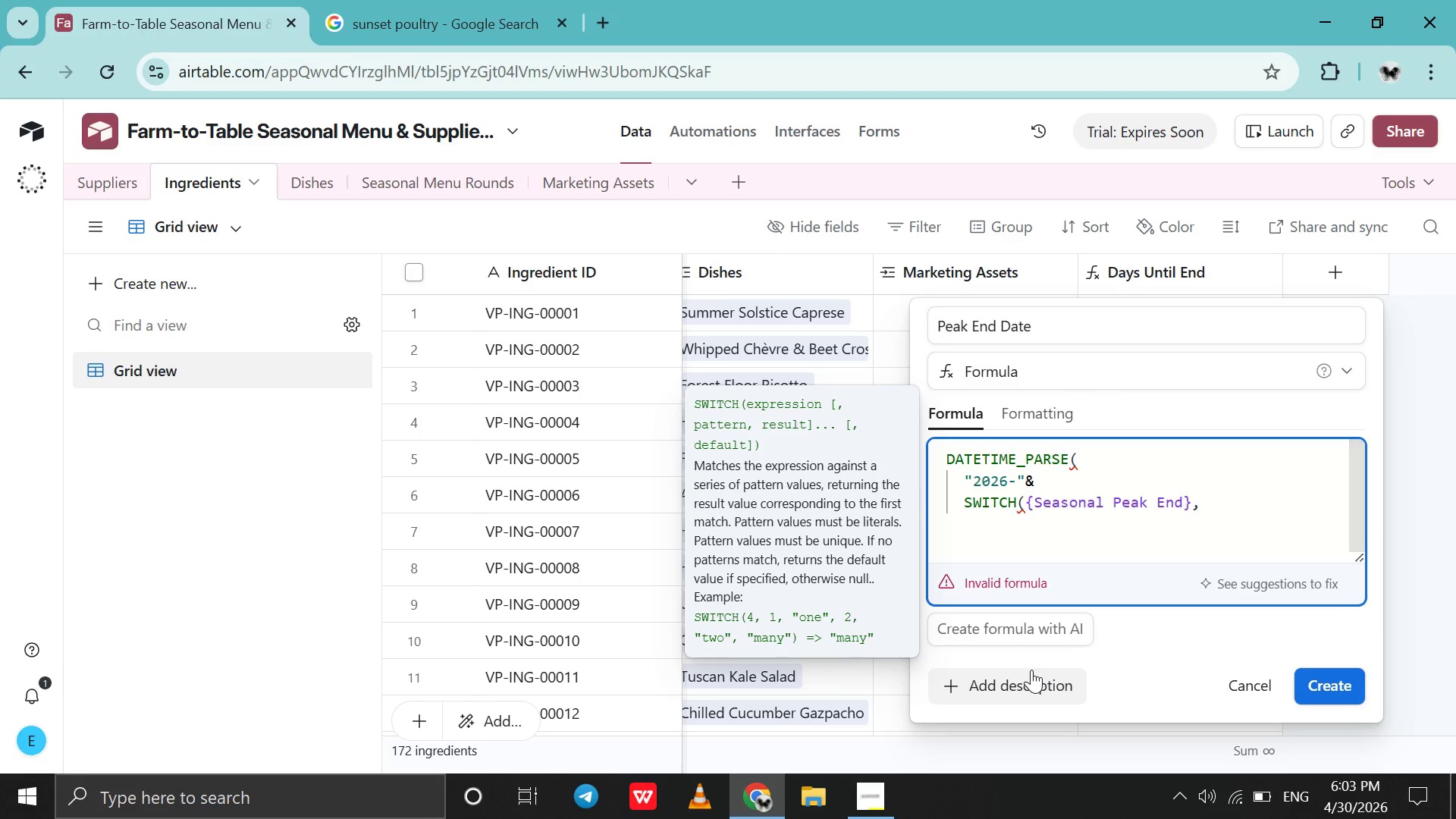 
type("Jana)
key(Backspace)
type(ary )
 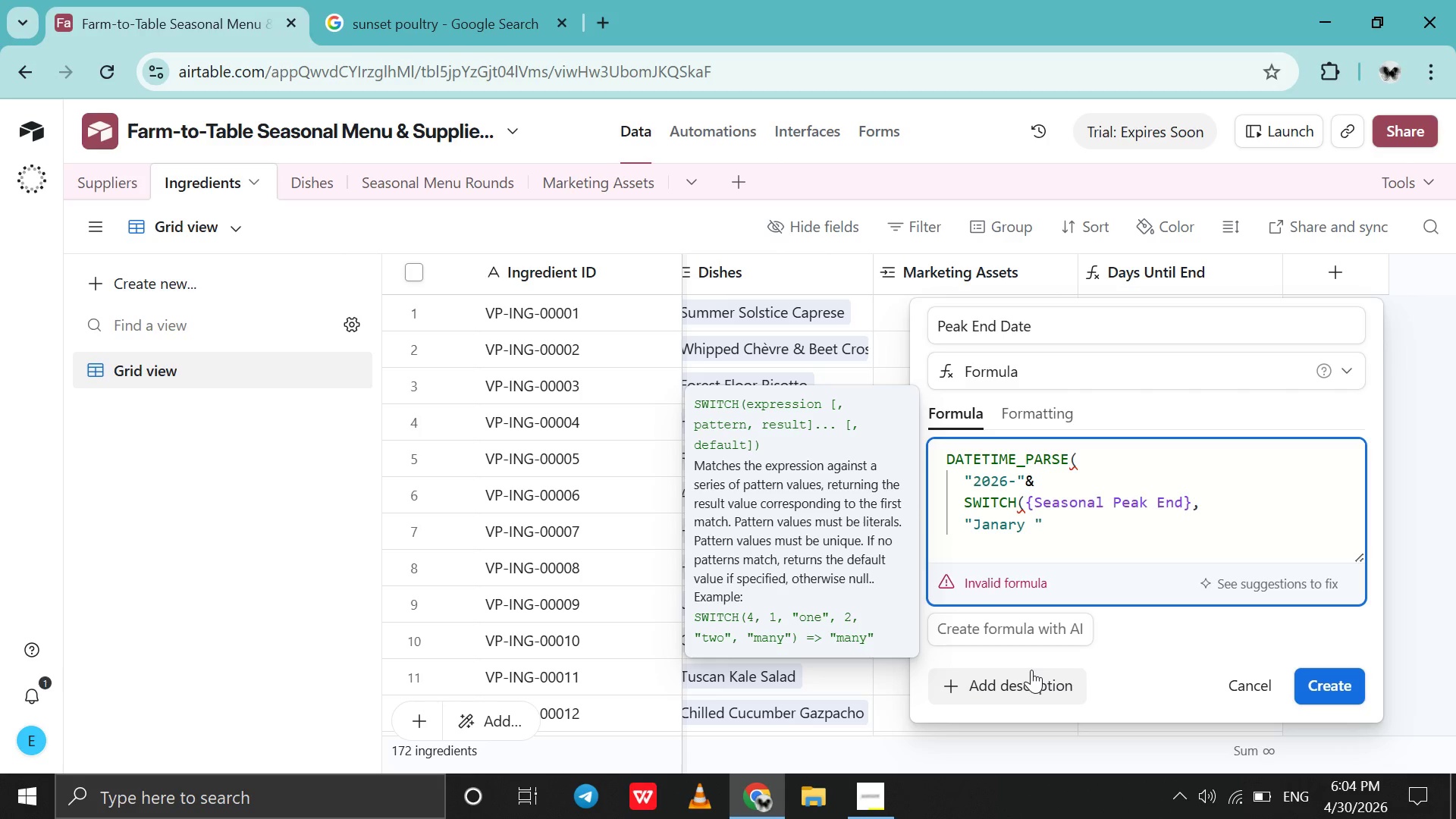 
key(ArrowLeft)
 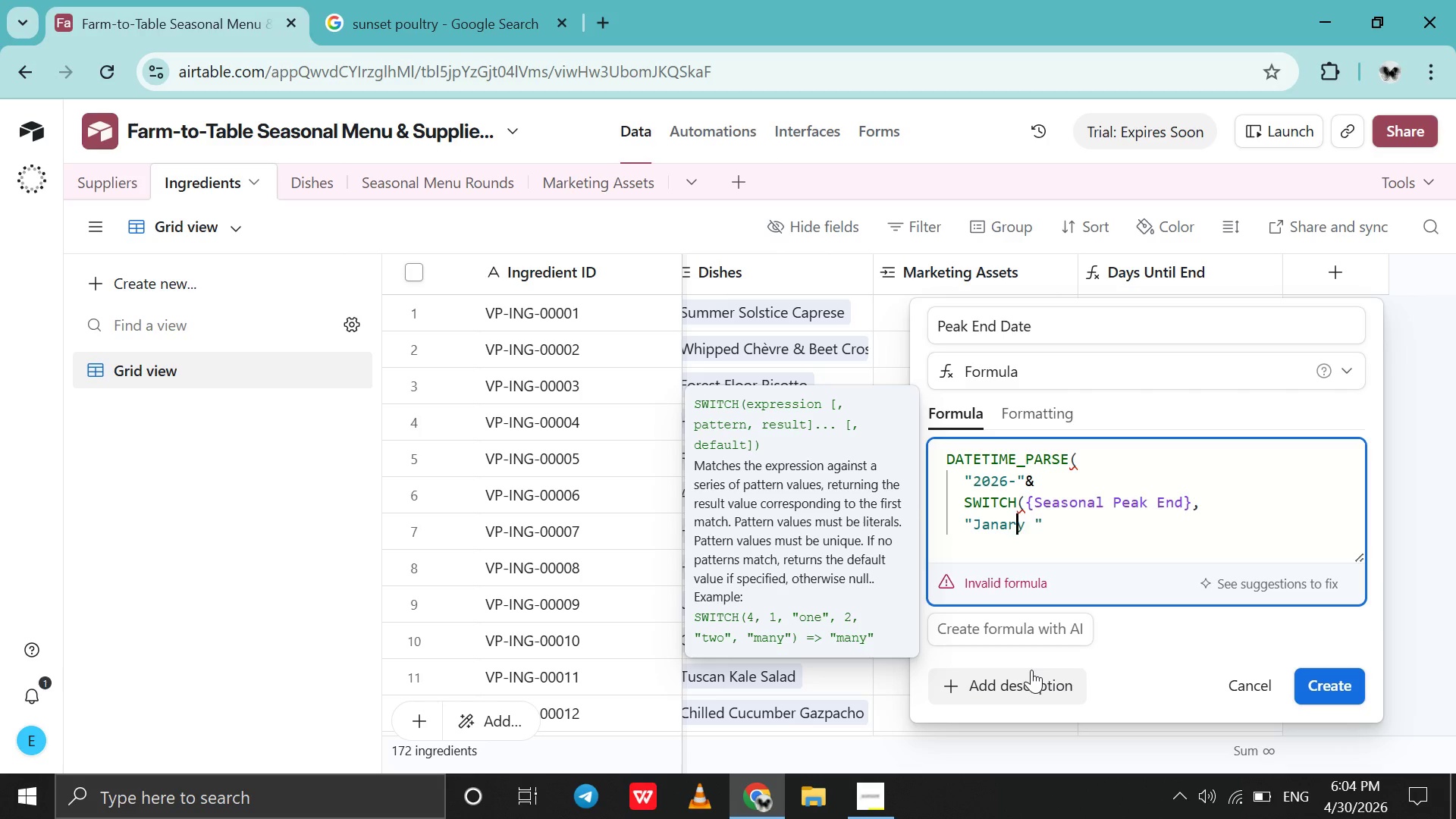 
key(ArrowLeft)
 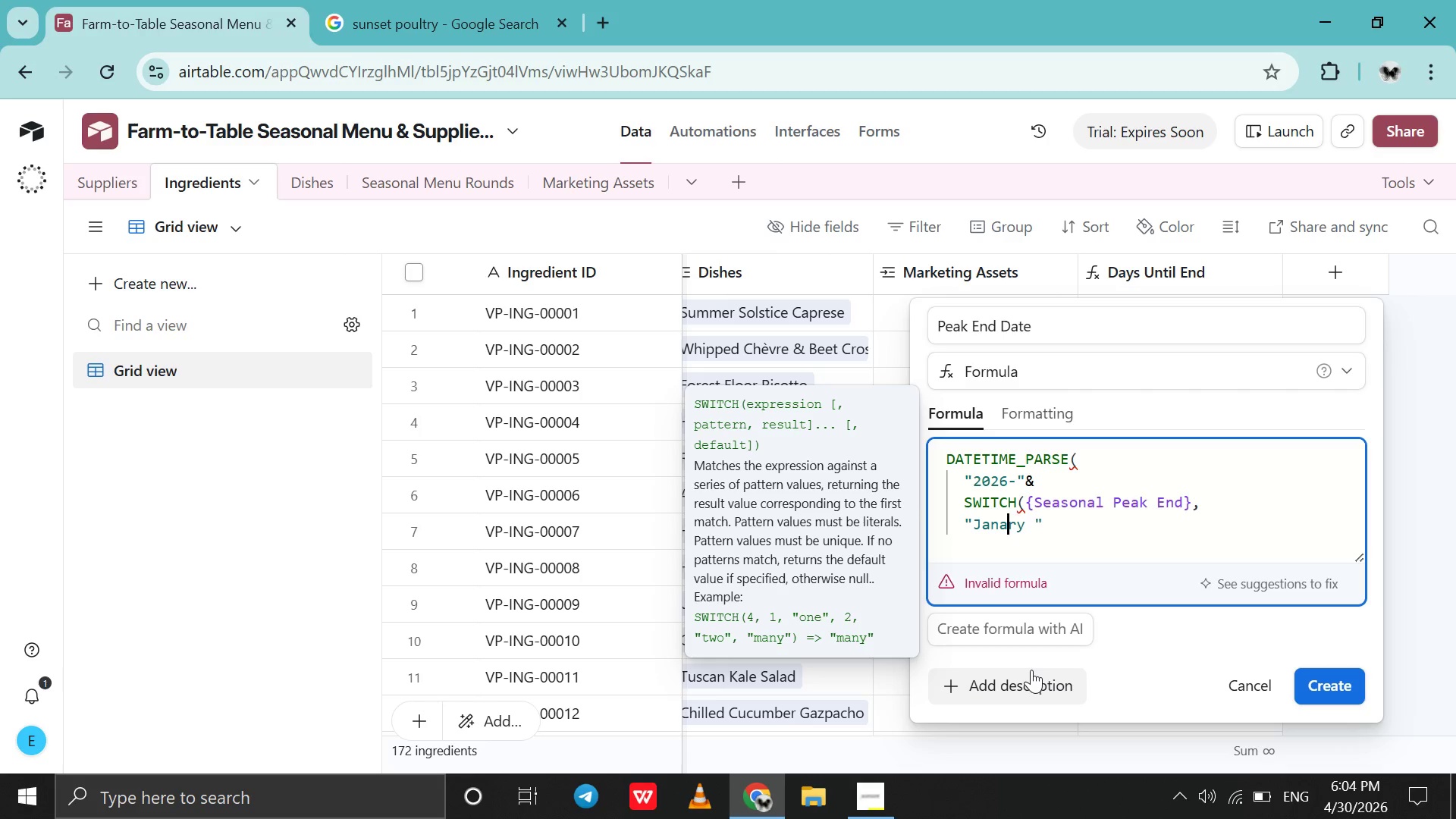 
key(ArrowLeft)
 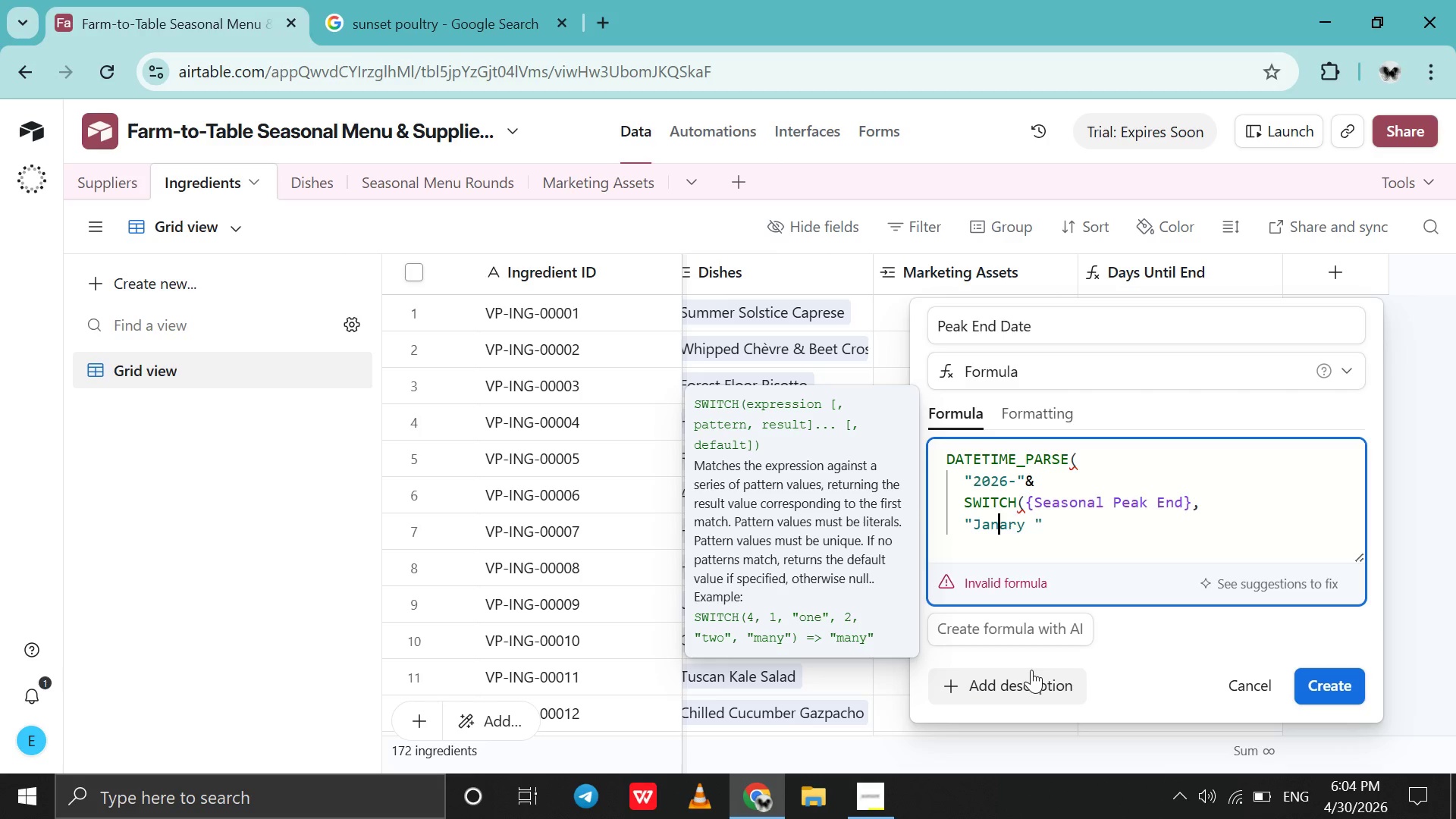 
key(ArrowLeft)
 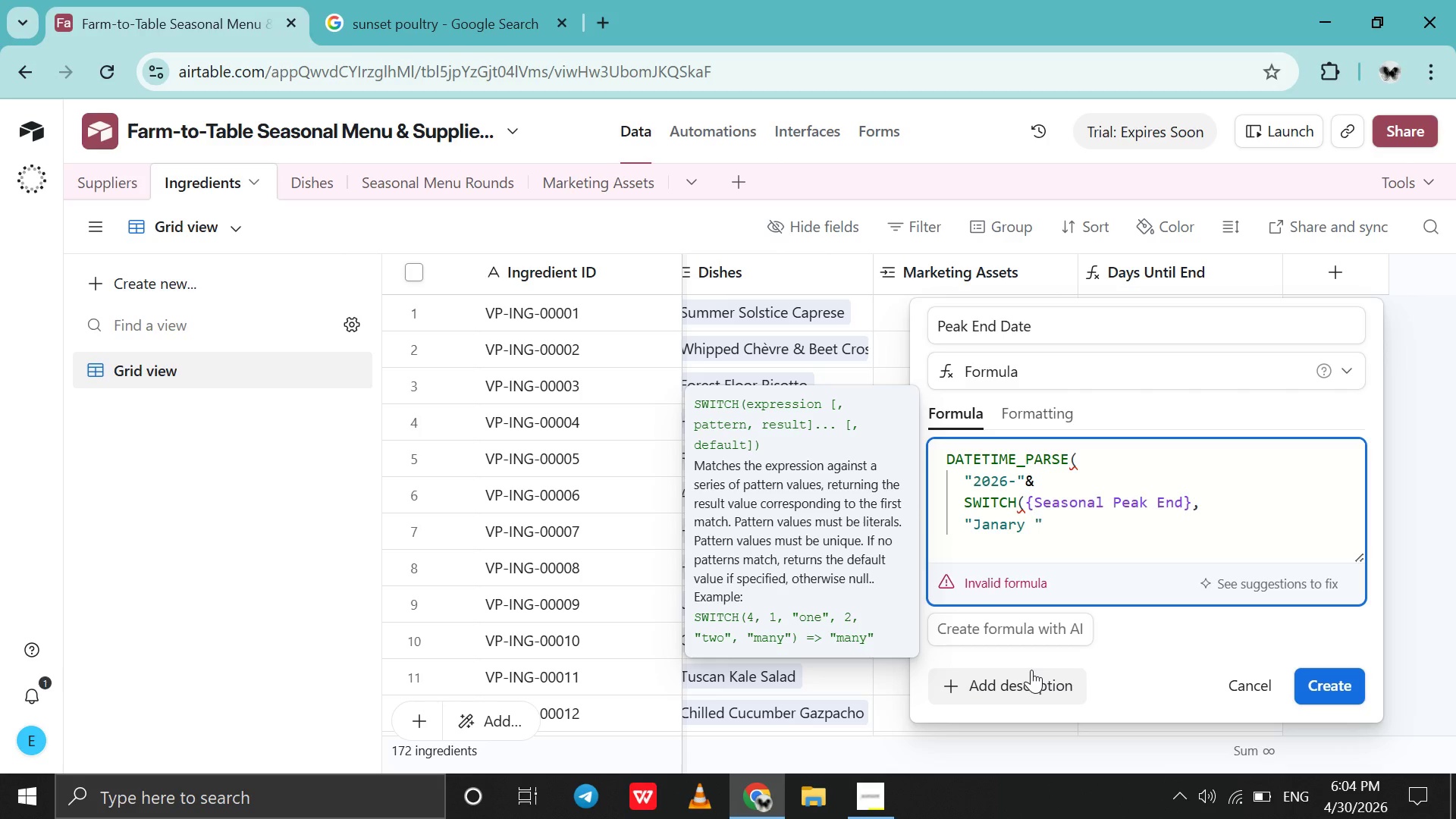 
key(U)
 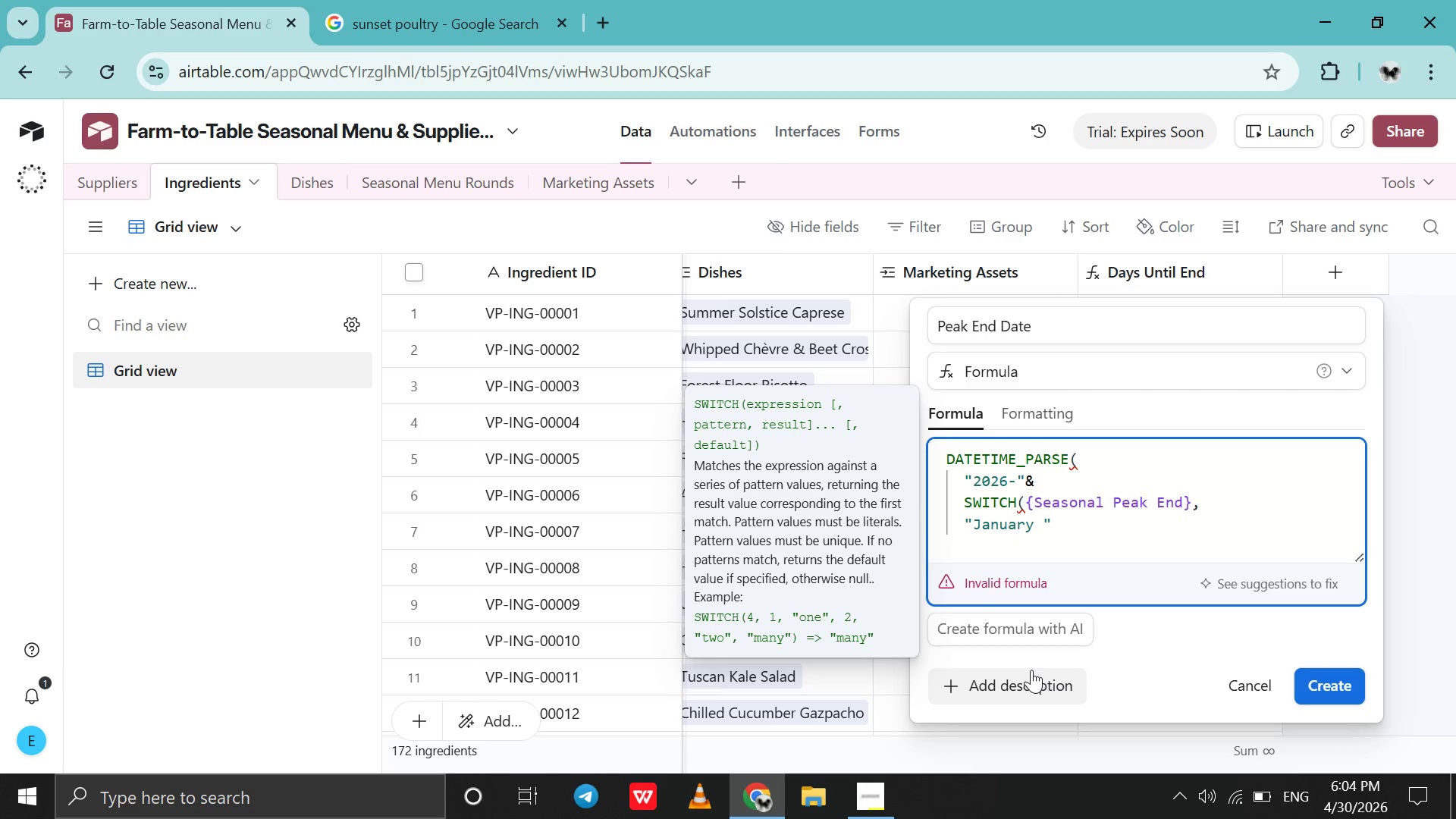 
key(ArrowRight)
 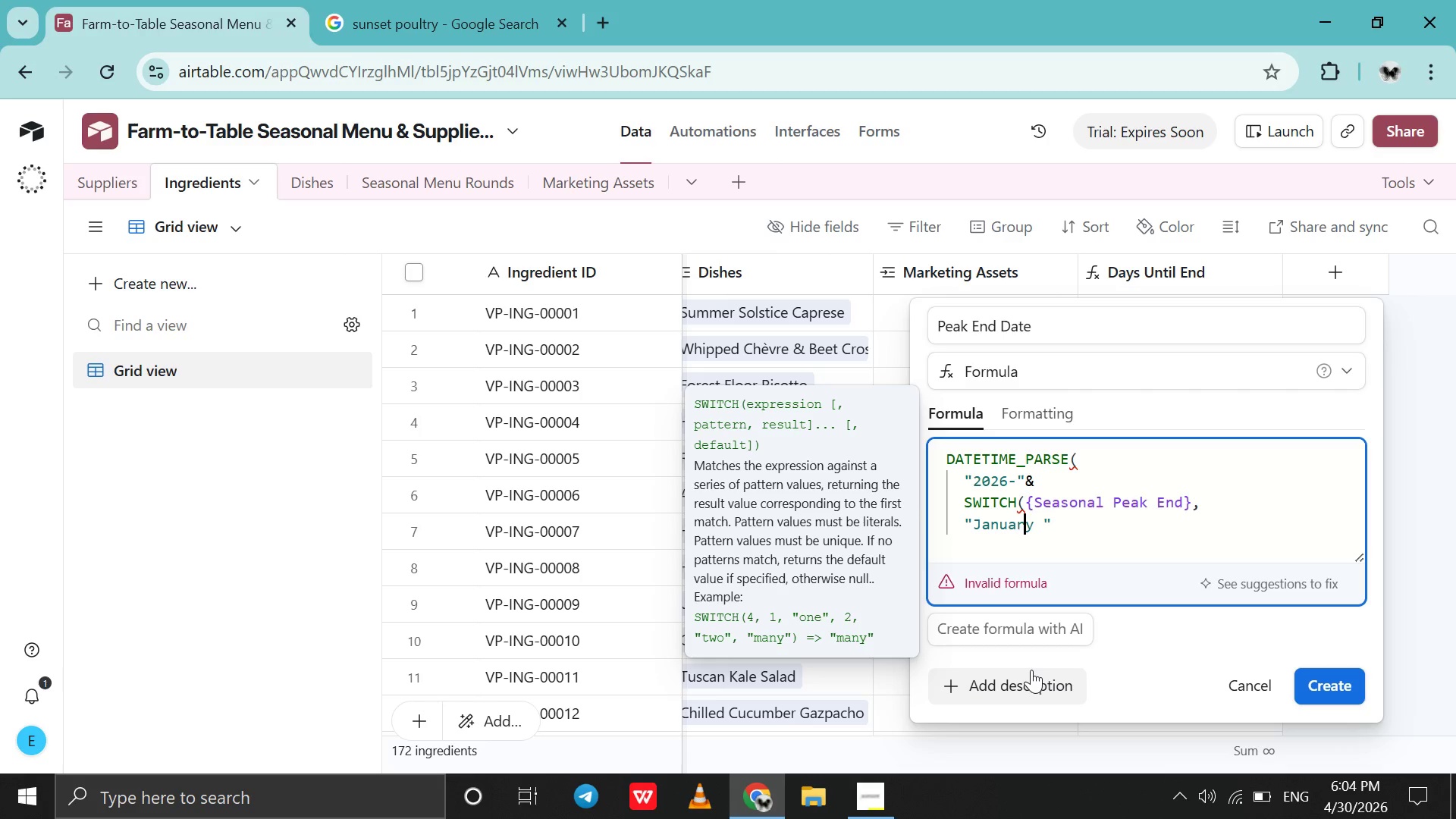 
key(ArrowRight)
 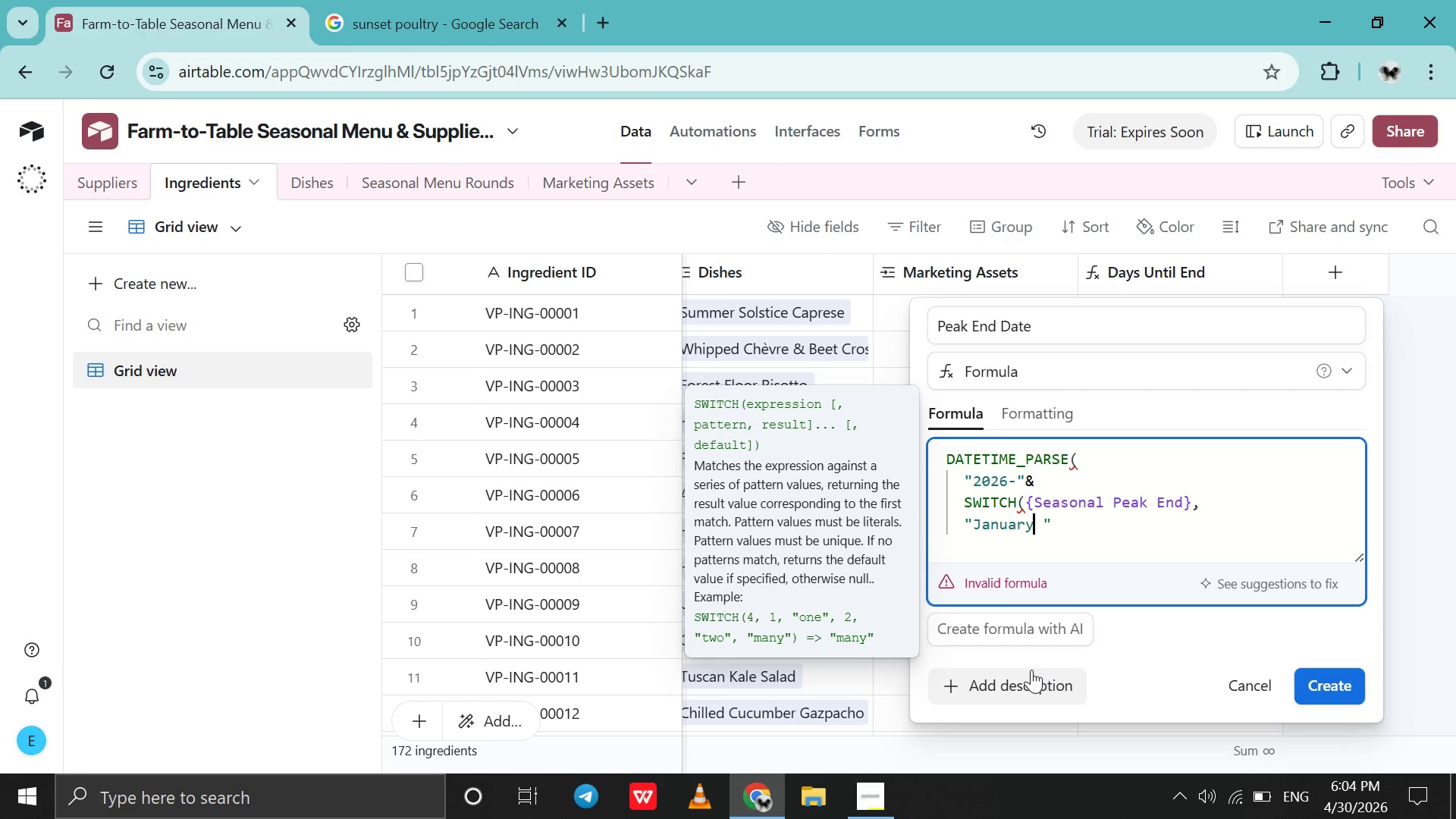 
key(ArrowRight)
 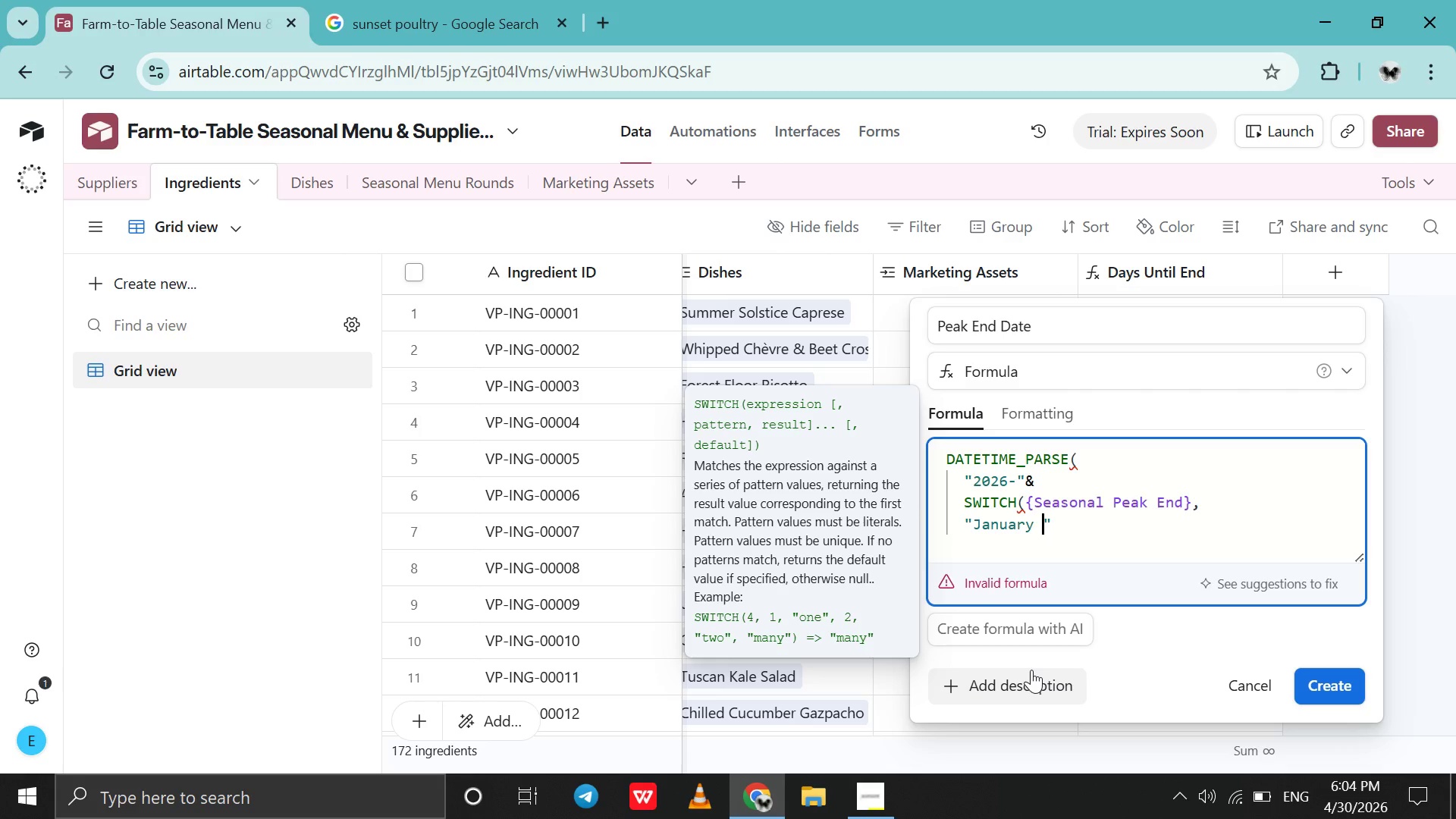 
key(ArrowRight)
 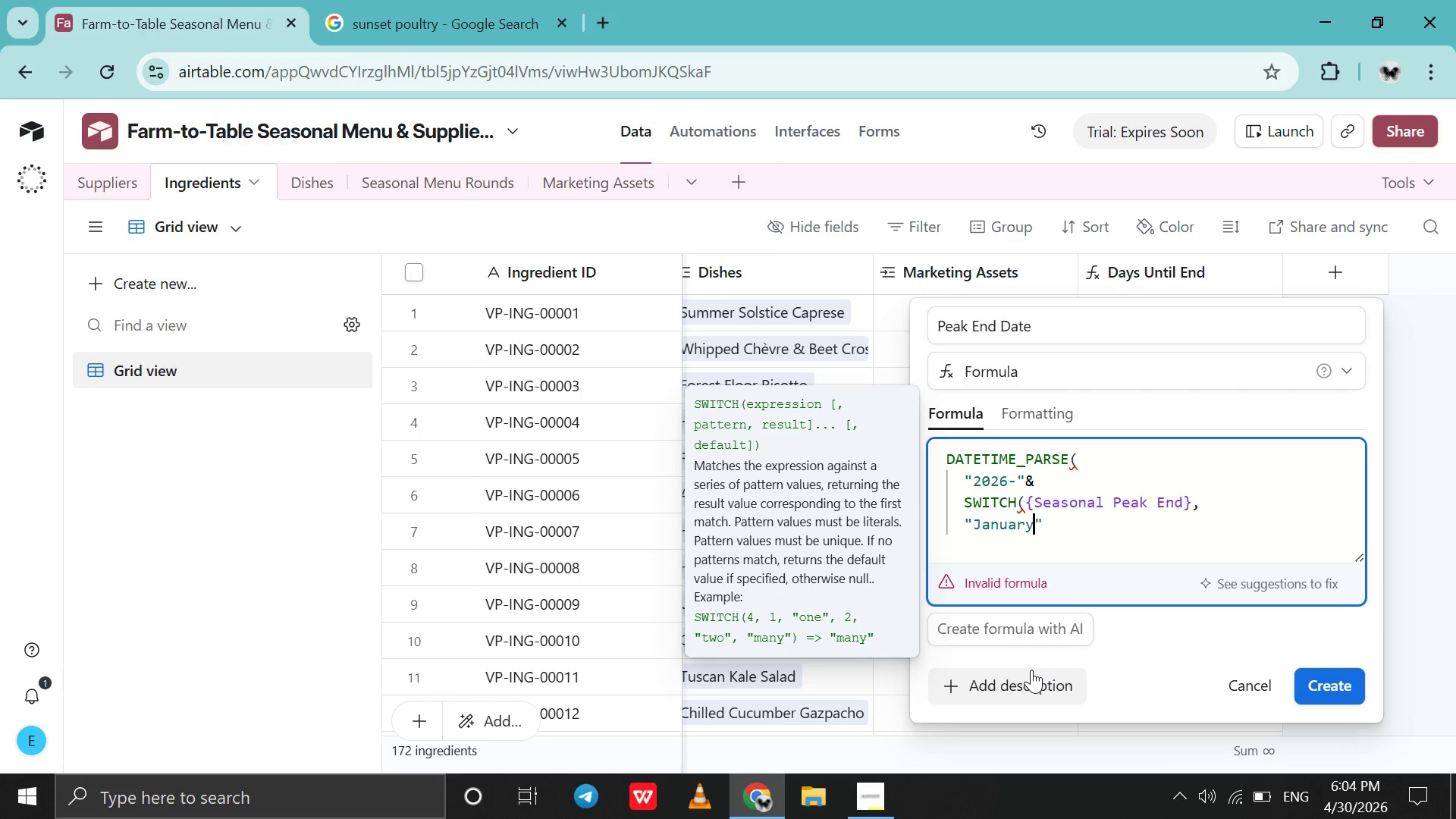 
key(Backspace)
 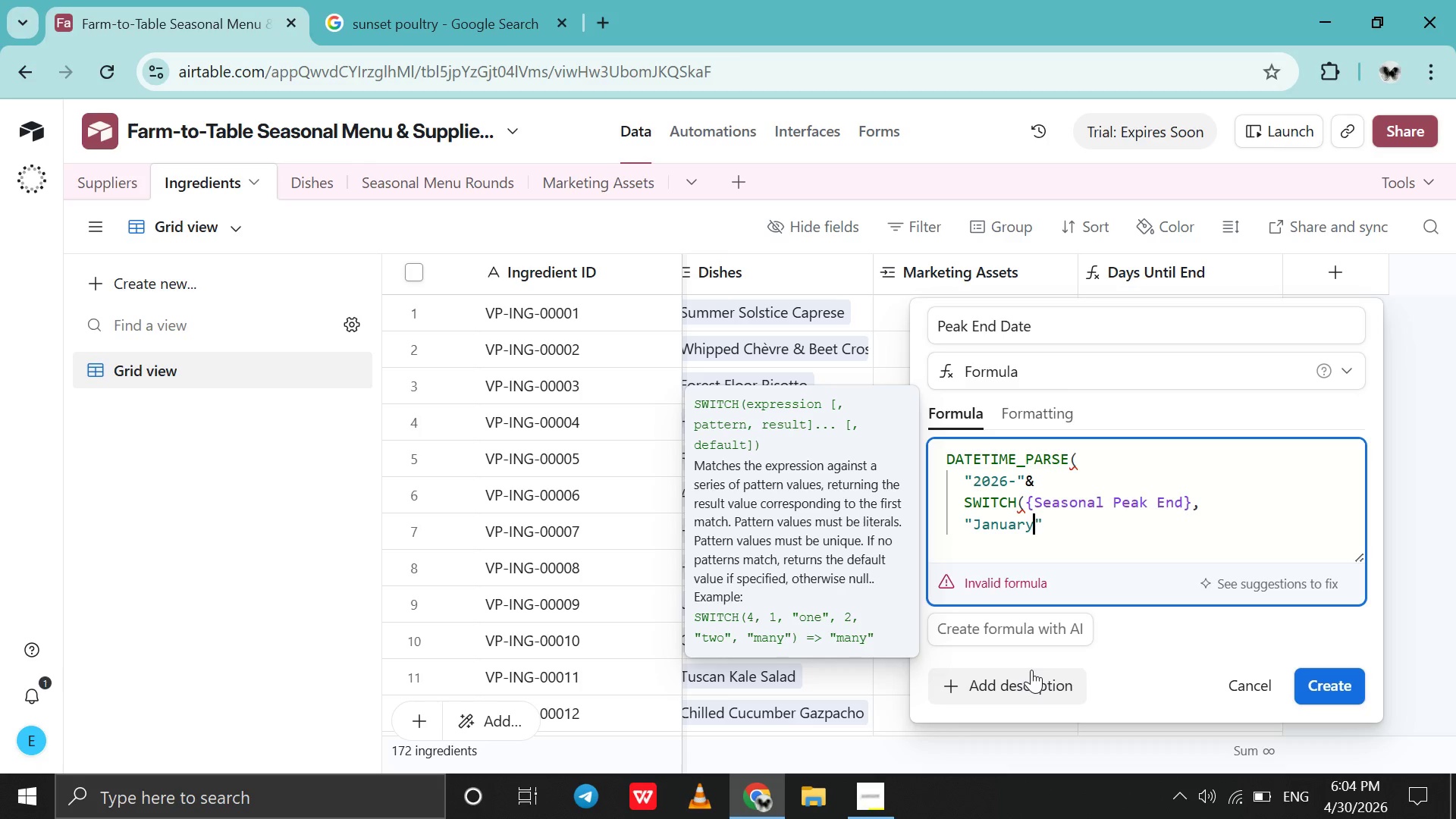 
key(ArrowRight)
 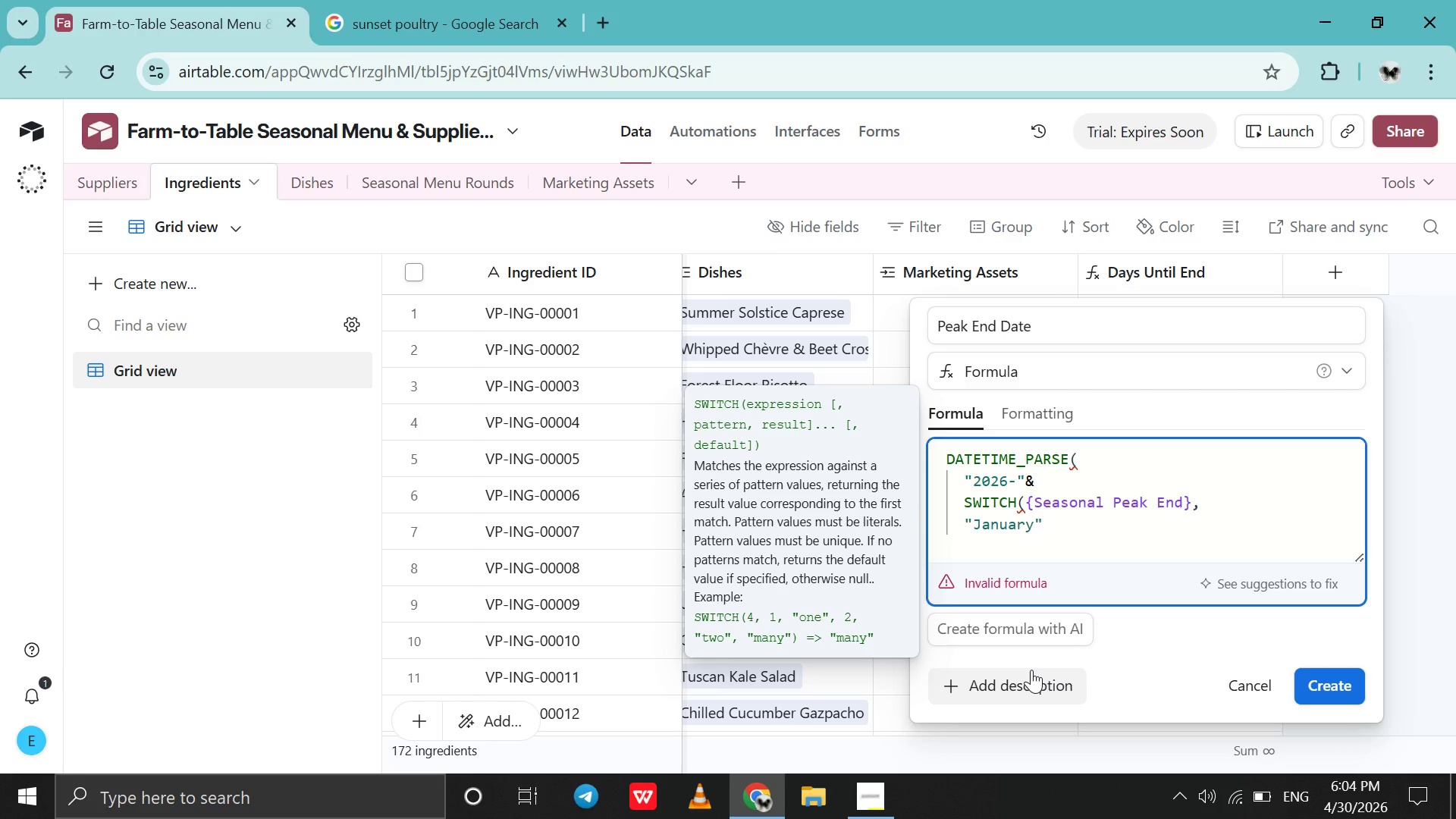 
type(,01)
 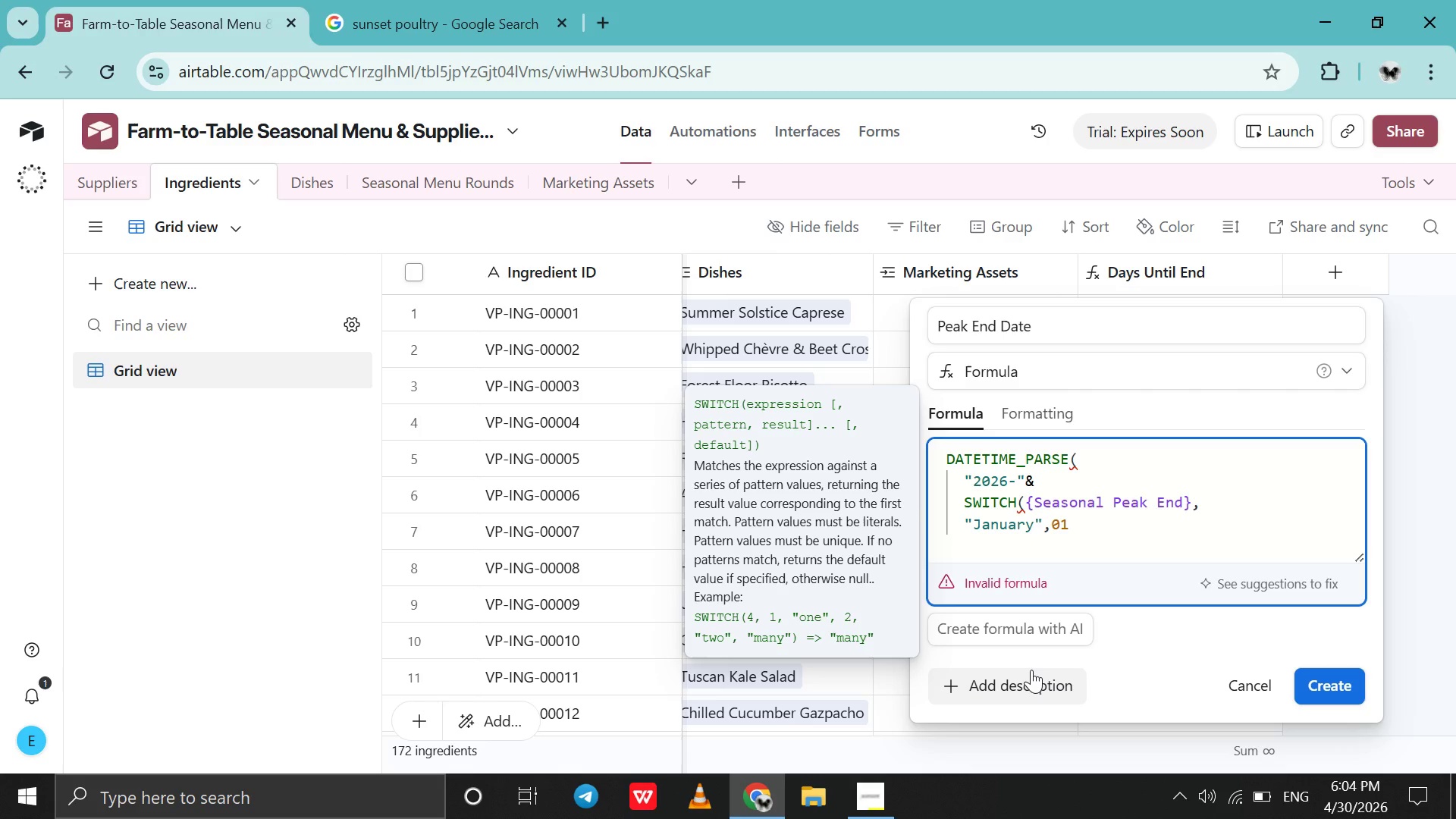 
wait(5.03)
 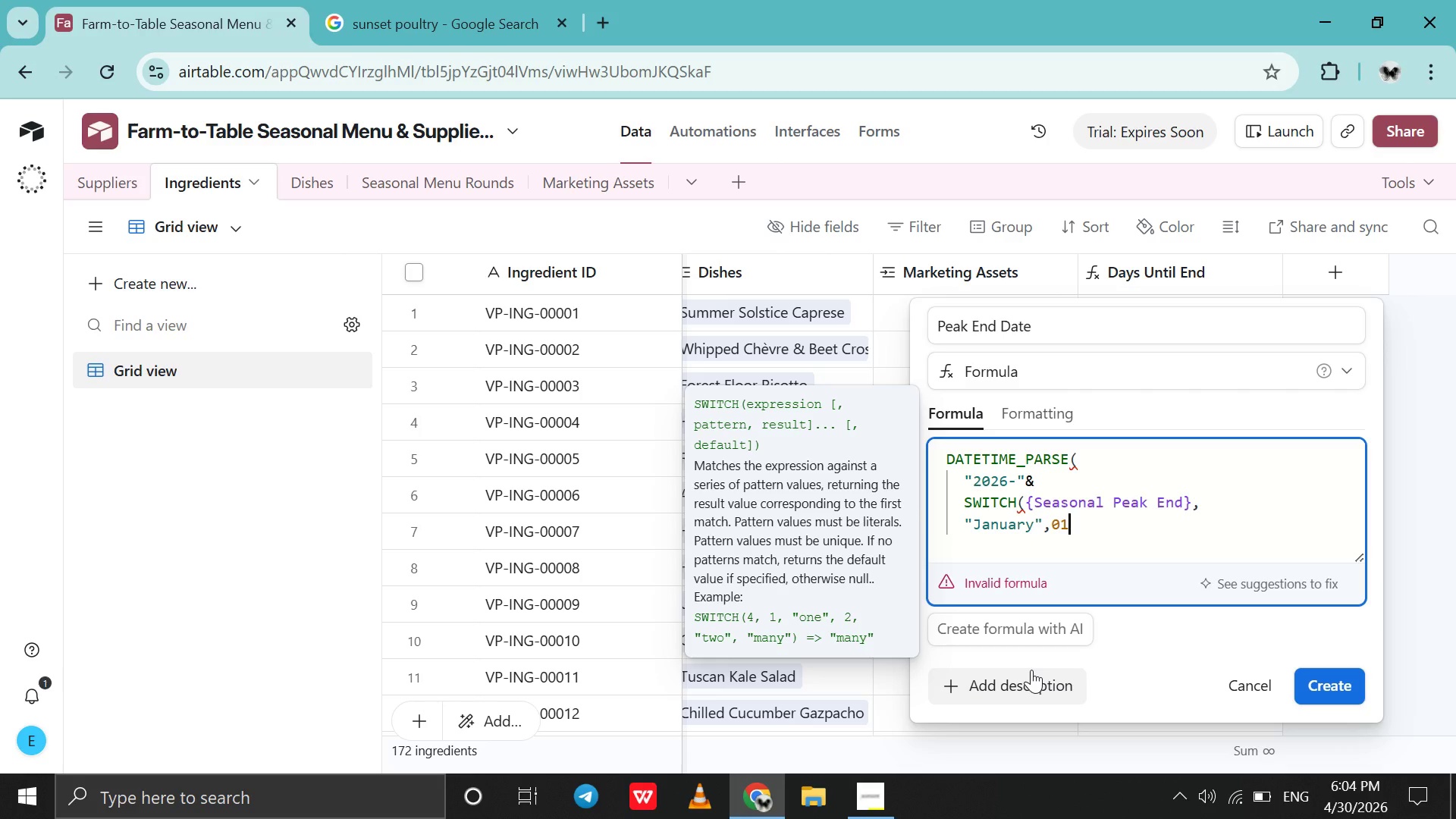 
key(ArrowLeft)
 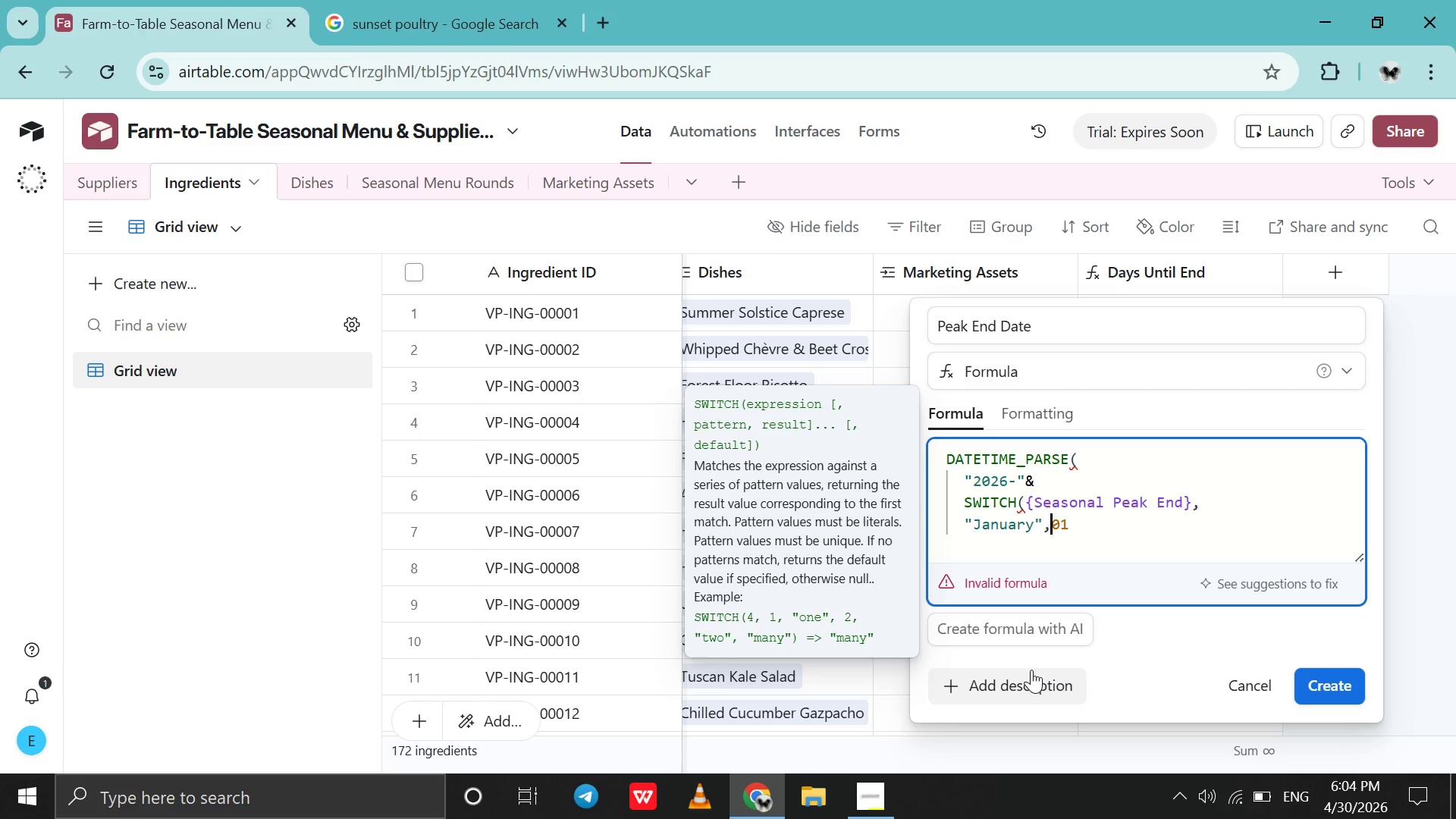 
key(ArrowLeft)
 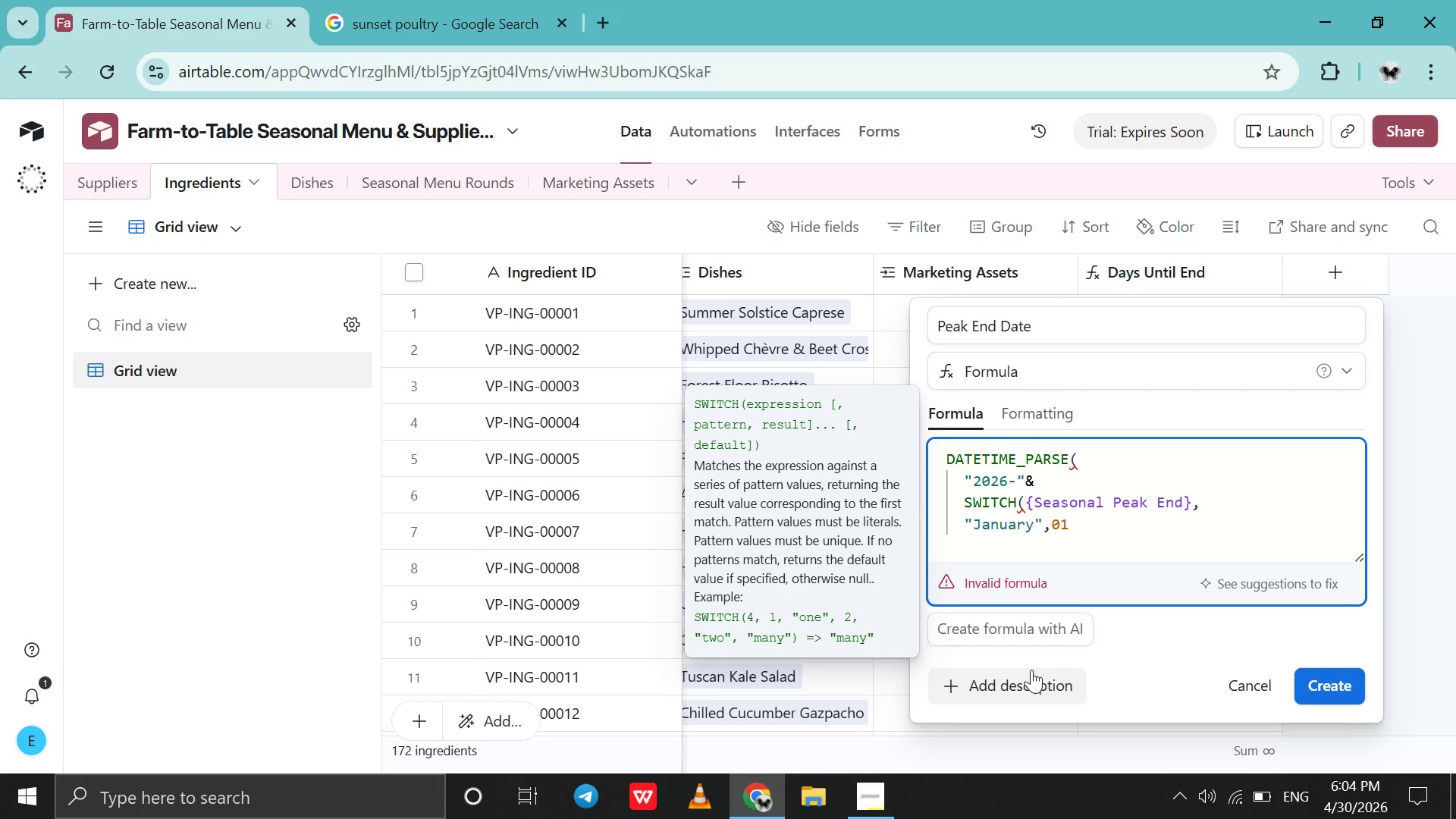 
key(Shift+ShiftRight)
 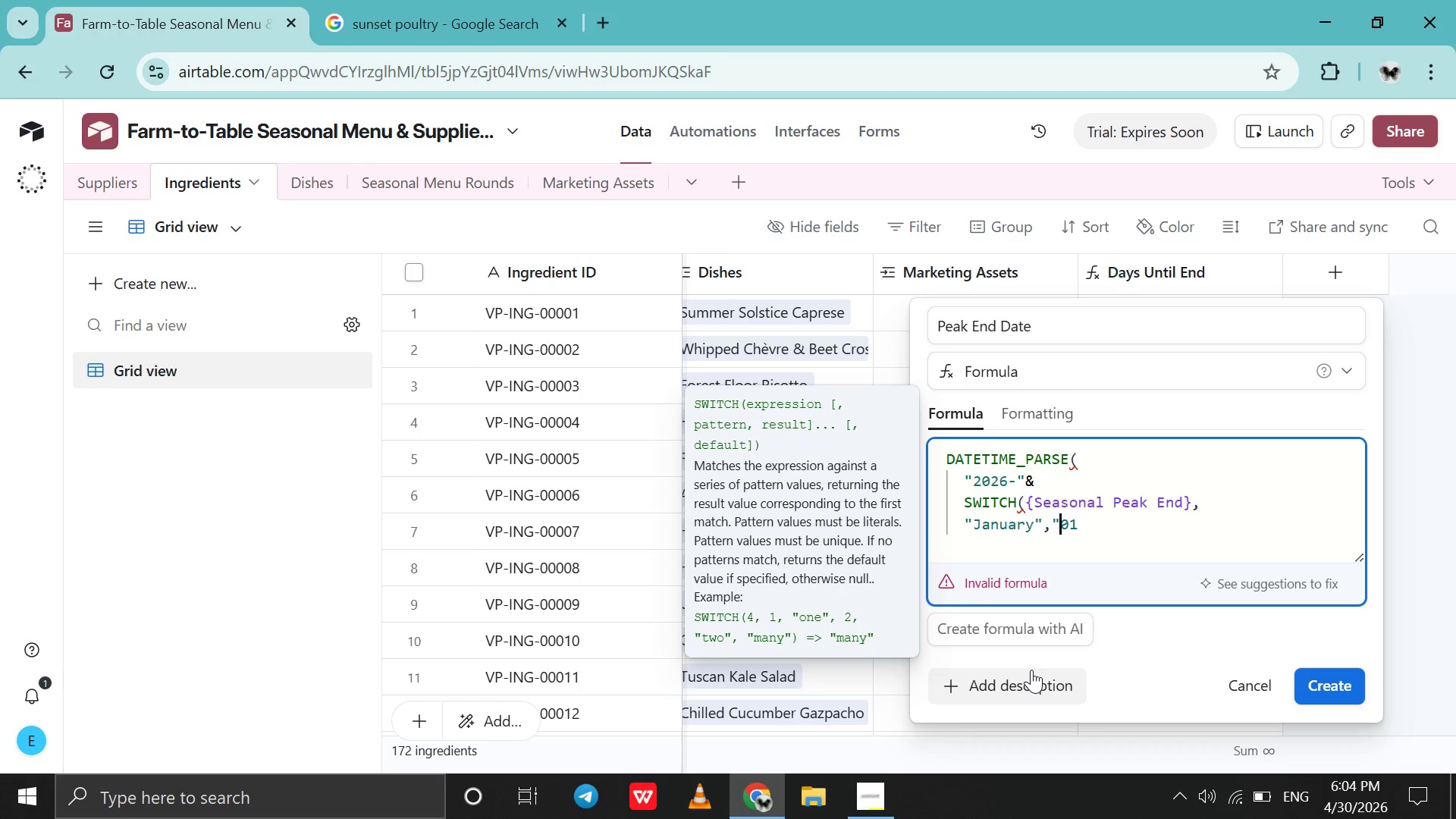 
key(Shift+Quote)
 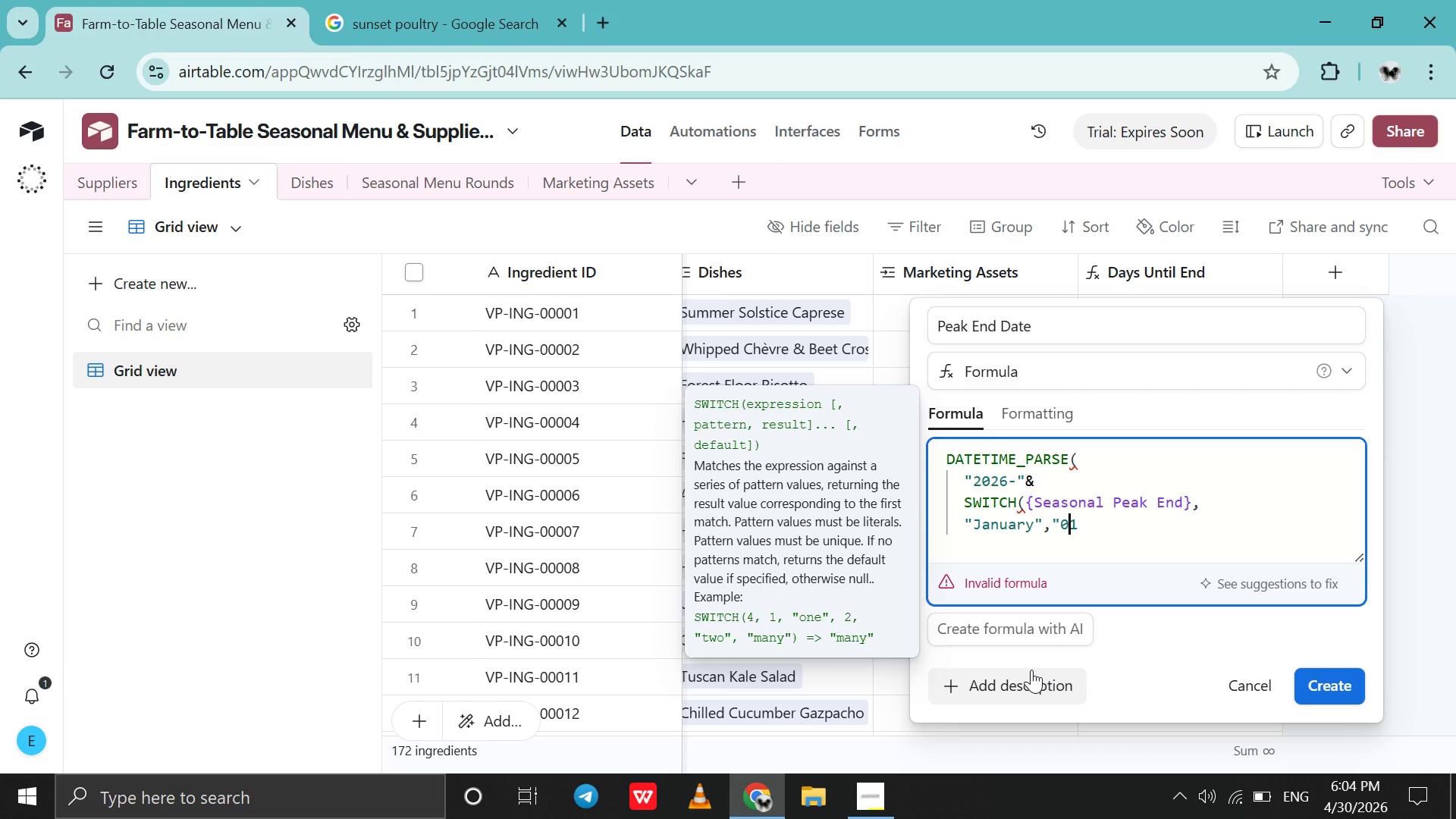 
key(ArrowRight)
 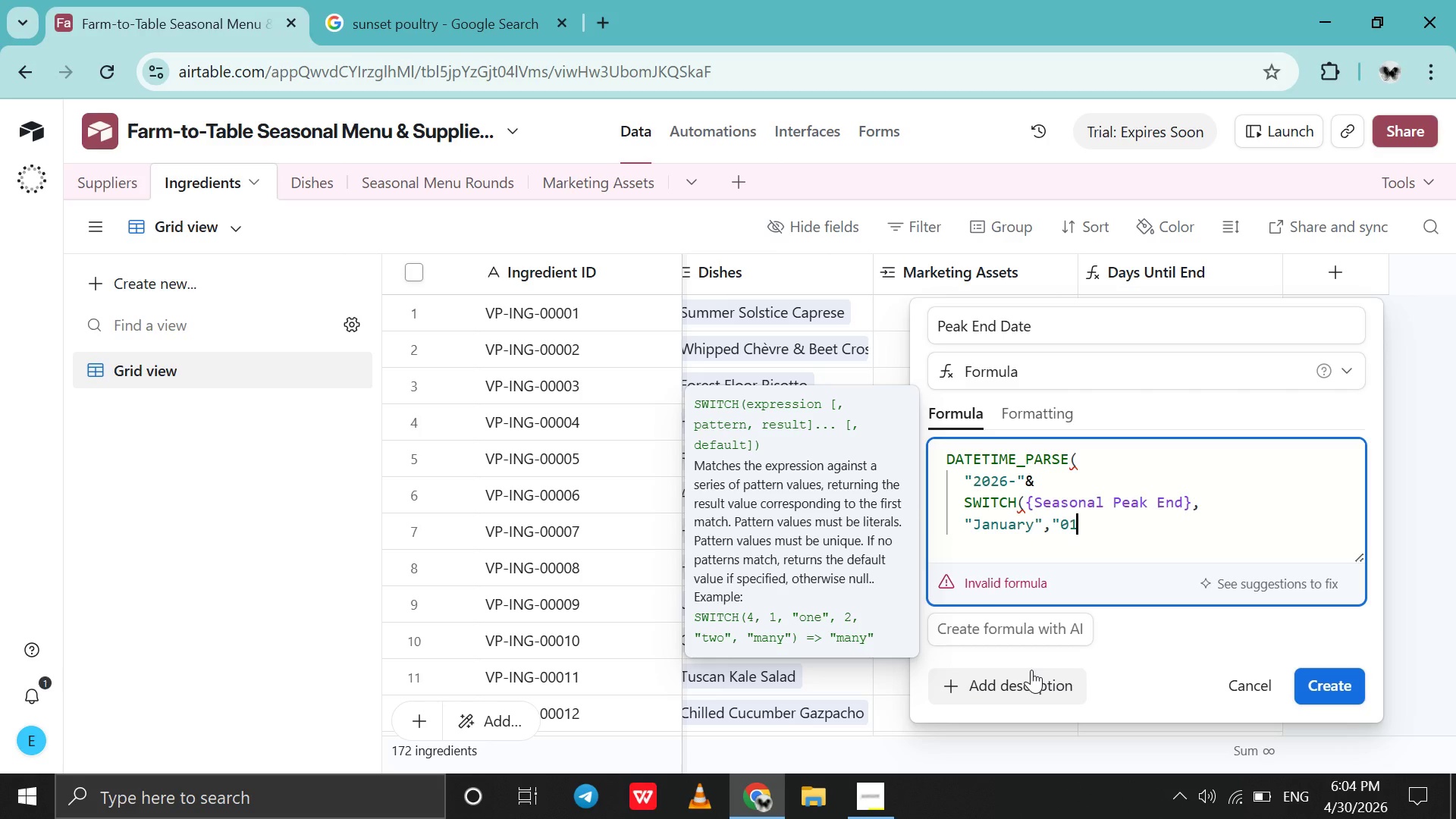 
key(ArrowRight)
 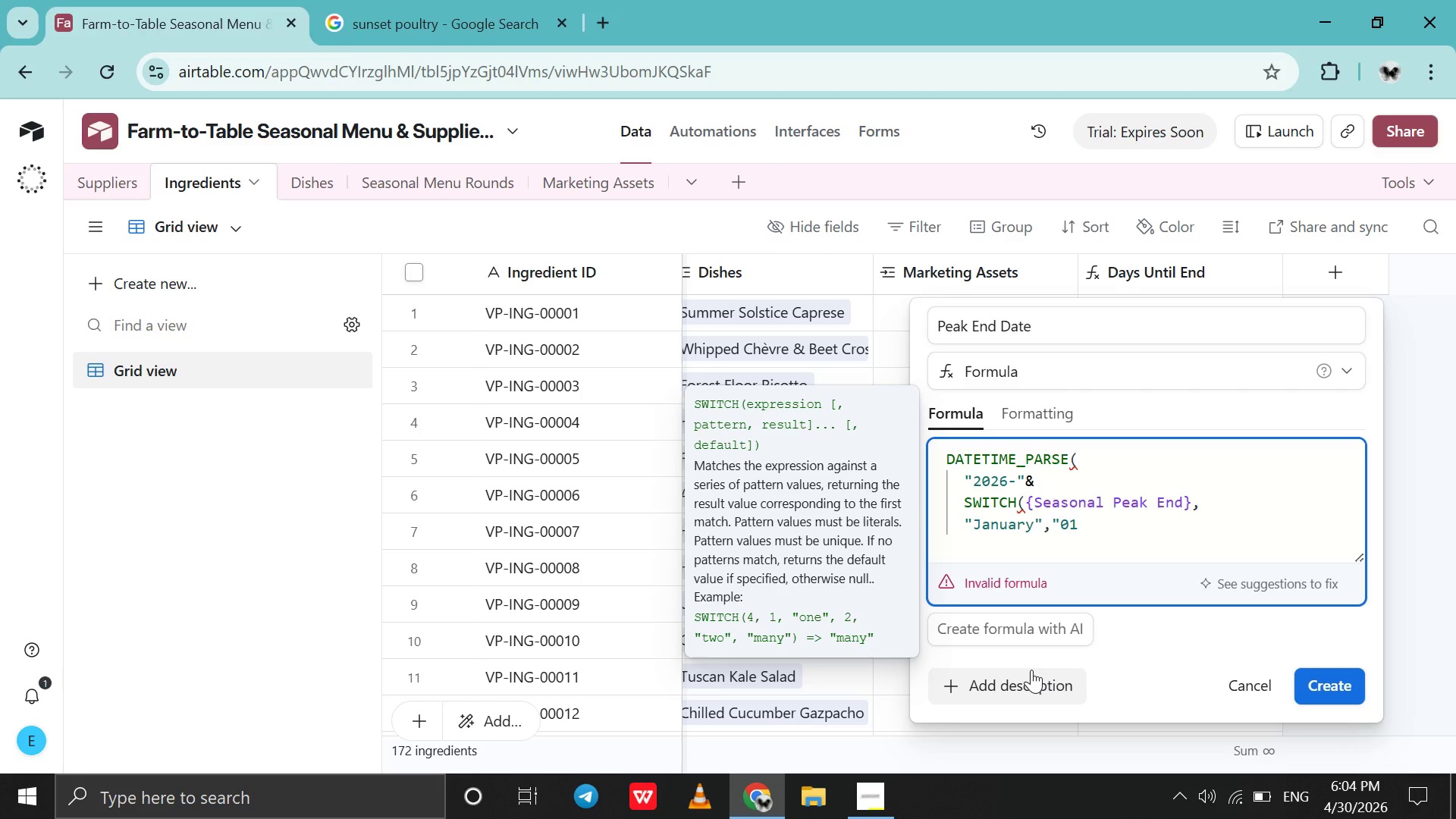 
type(","February","02",)
 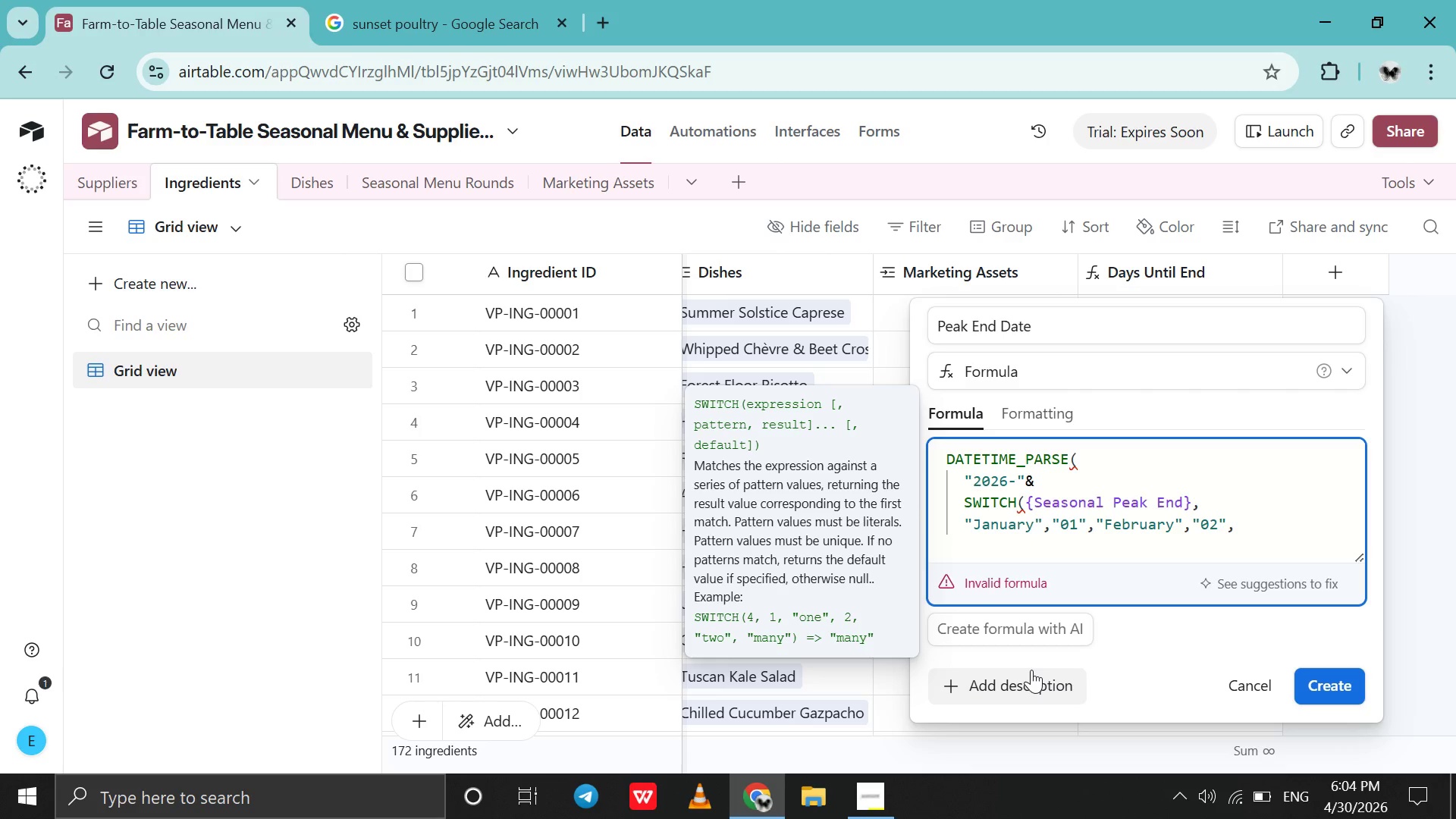 
type("March)
 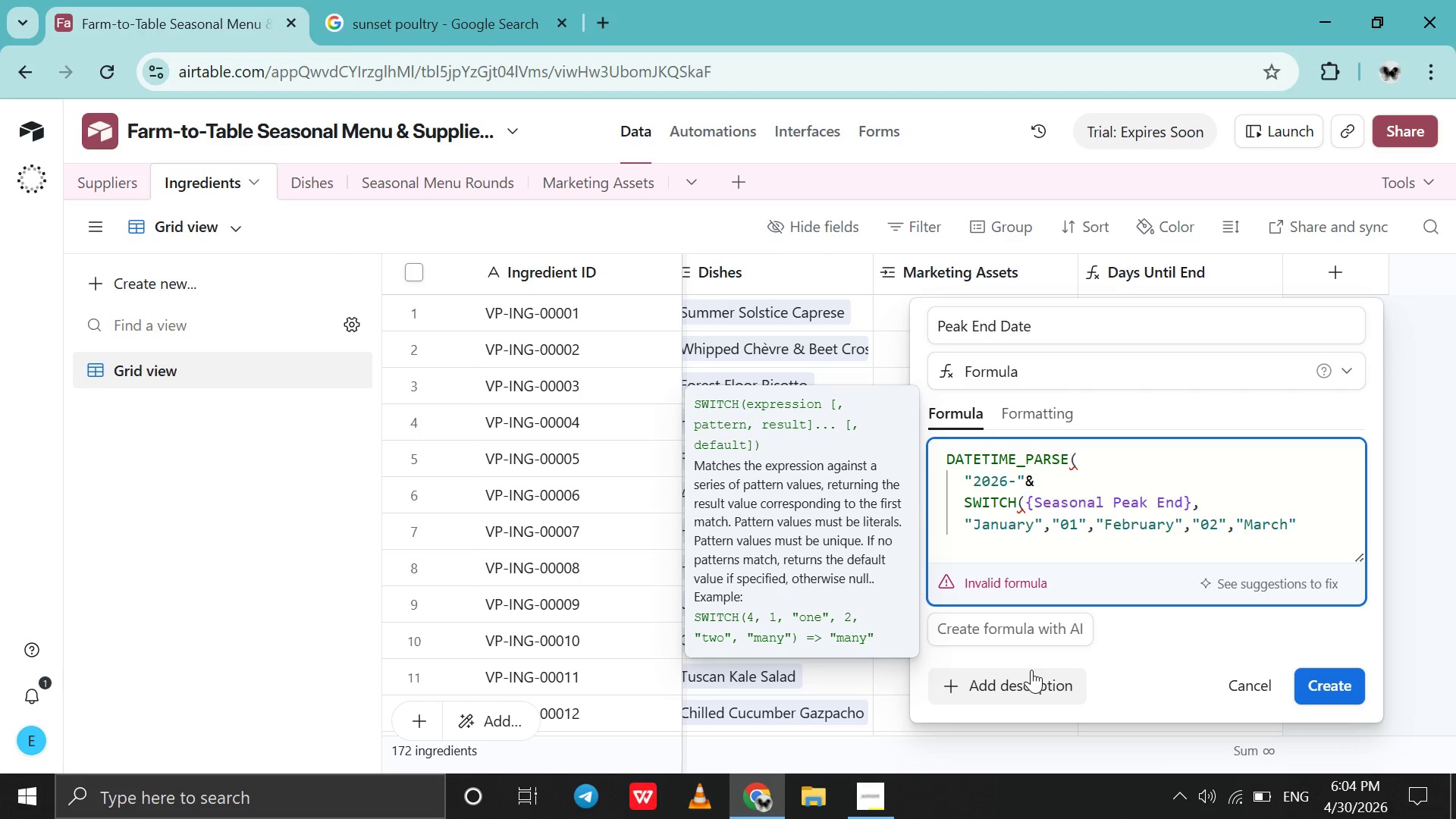 
key(ArrowRight)
 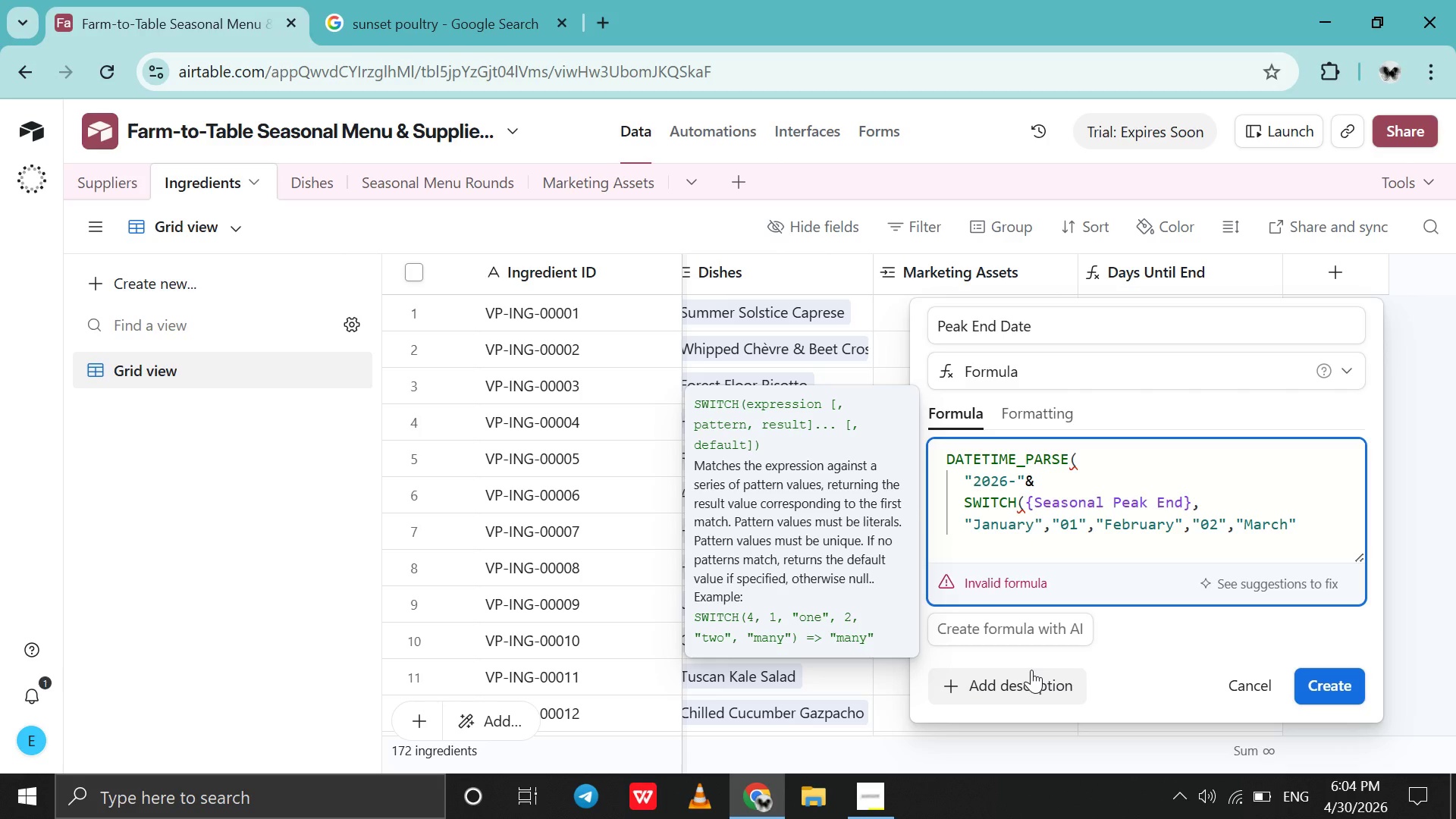 
type(,"03)
 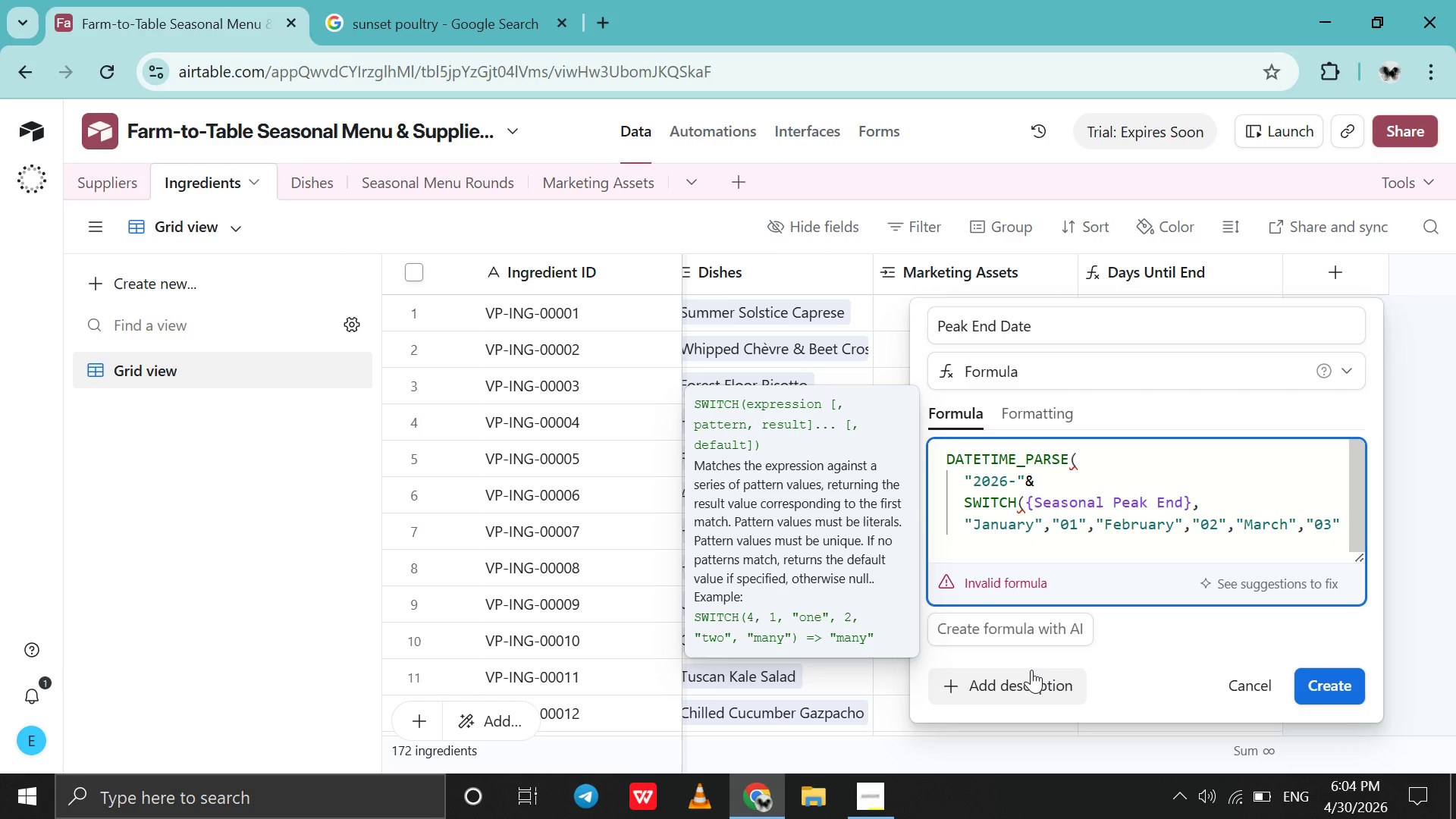 
left_click([770, 265])
 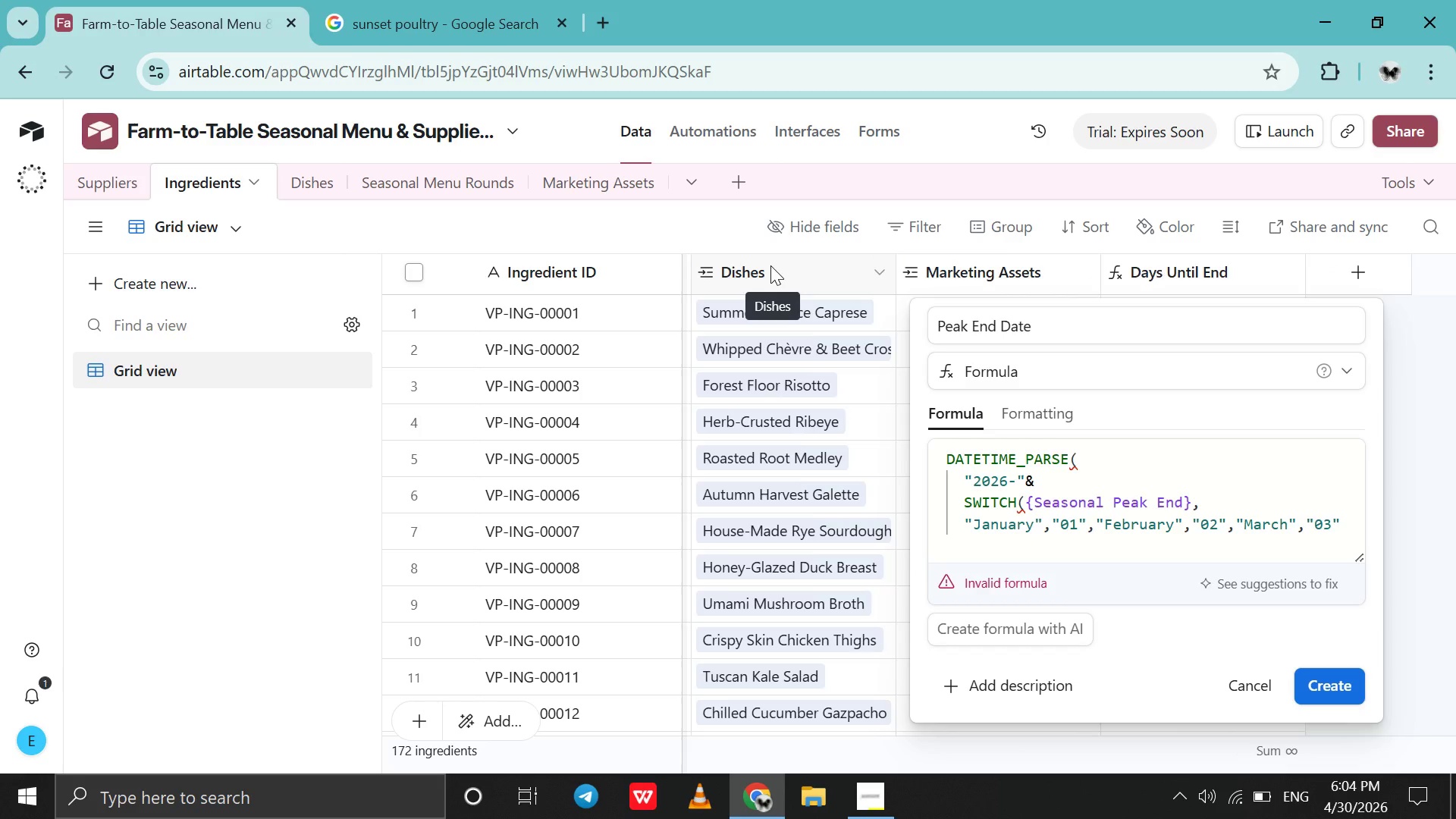 
scroll: coordinate [770, 265], scroll_direction: up, amount: 9.0
 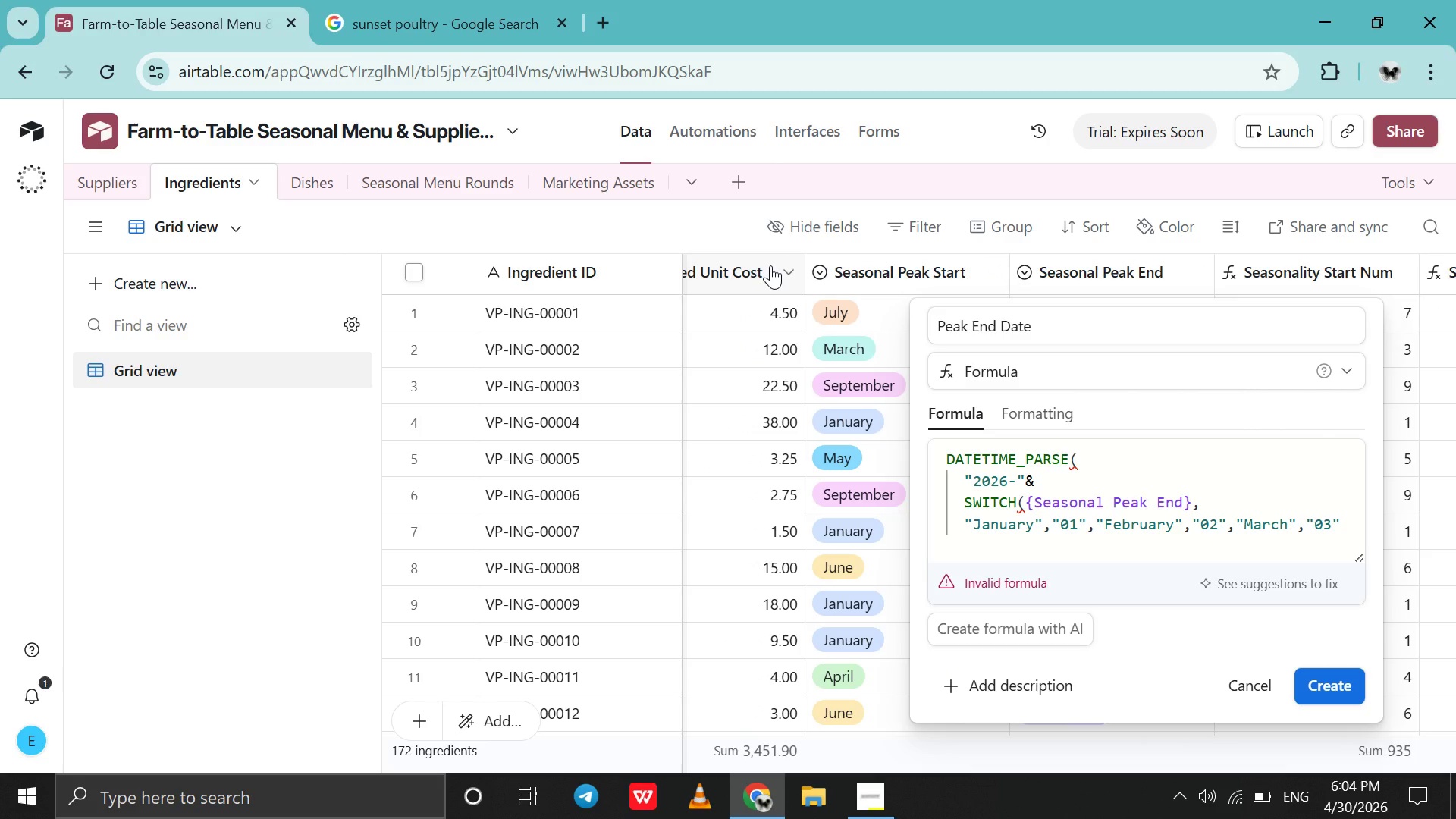 
scroll: coordinate [770, 265], scroll_direction: none, amount: 0.0
 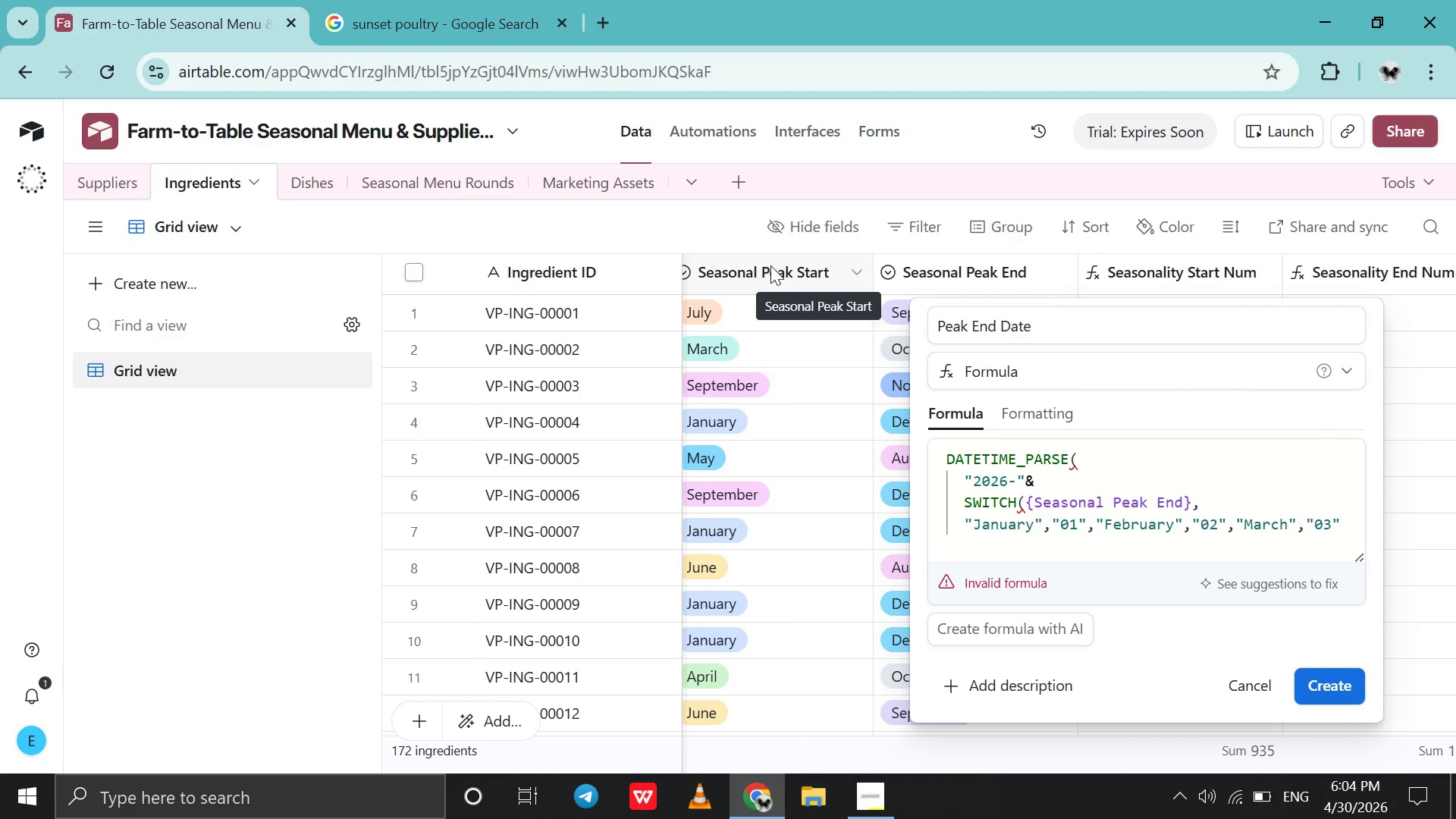 
scroll: coordinate [770, 265], scroll_direction: up, amount: 1.0
 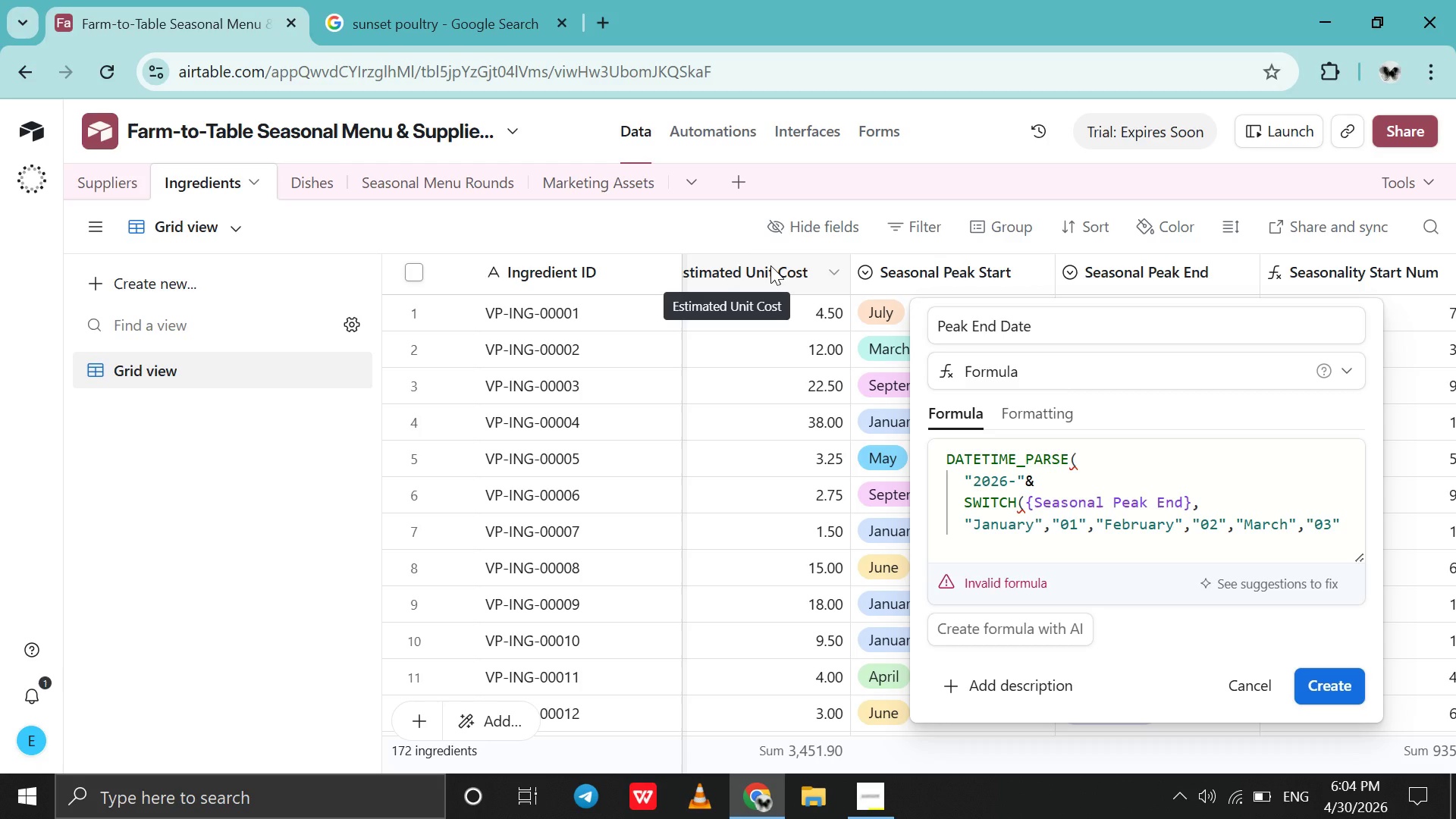 
scroll: coordinate [770, 265], scroll_direction: down, amount: 3.0
 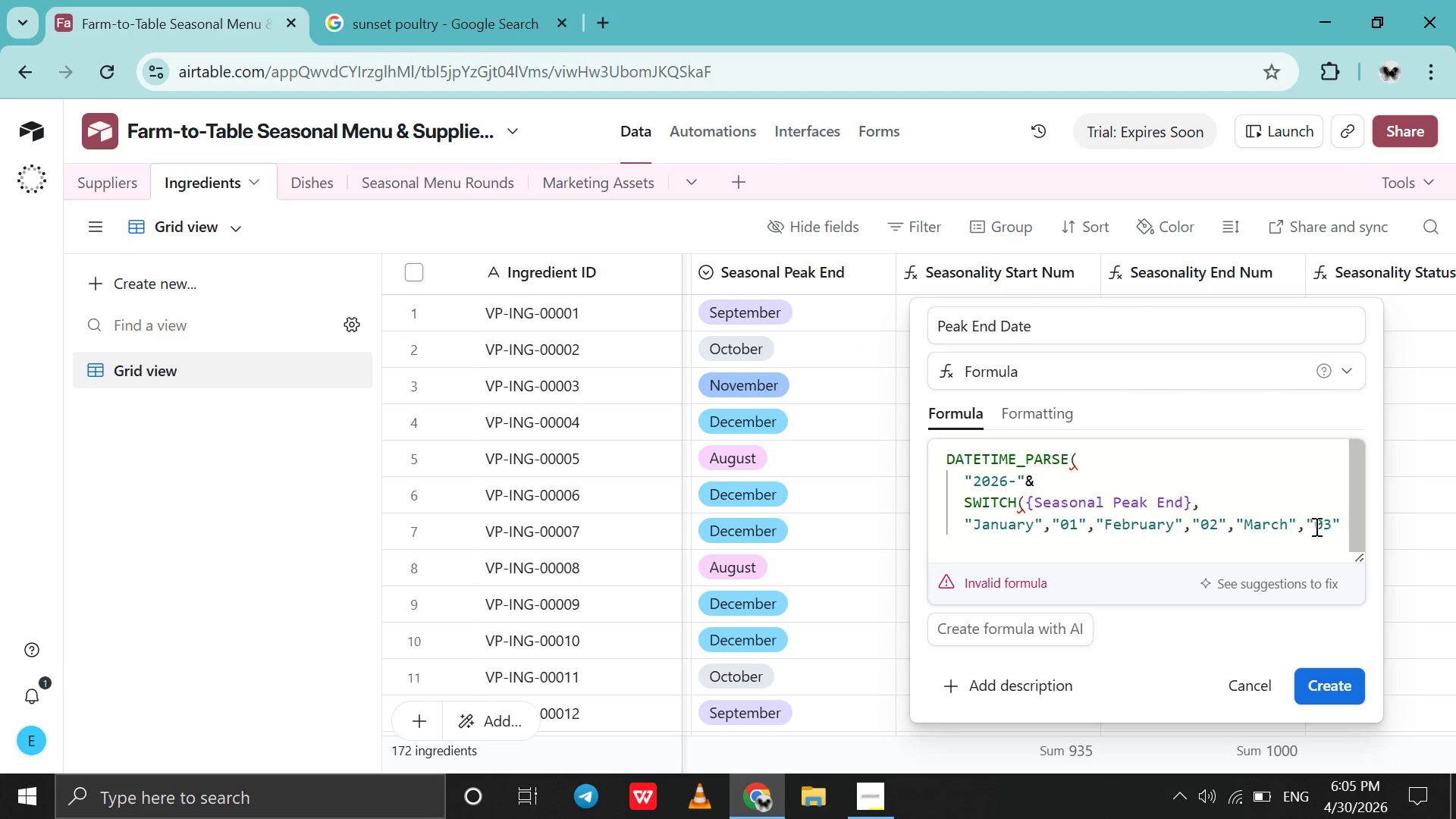 
left_click([1339, 527])
 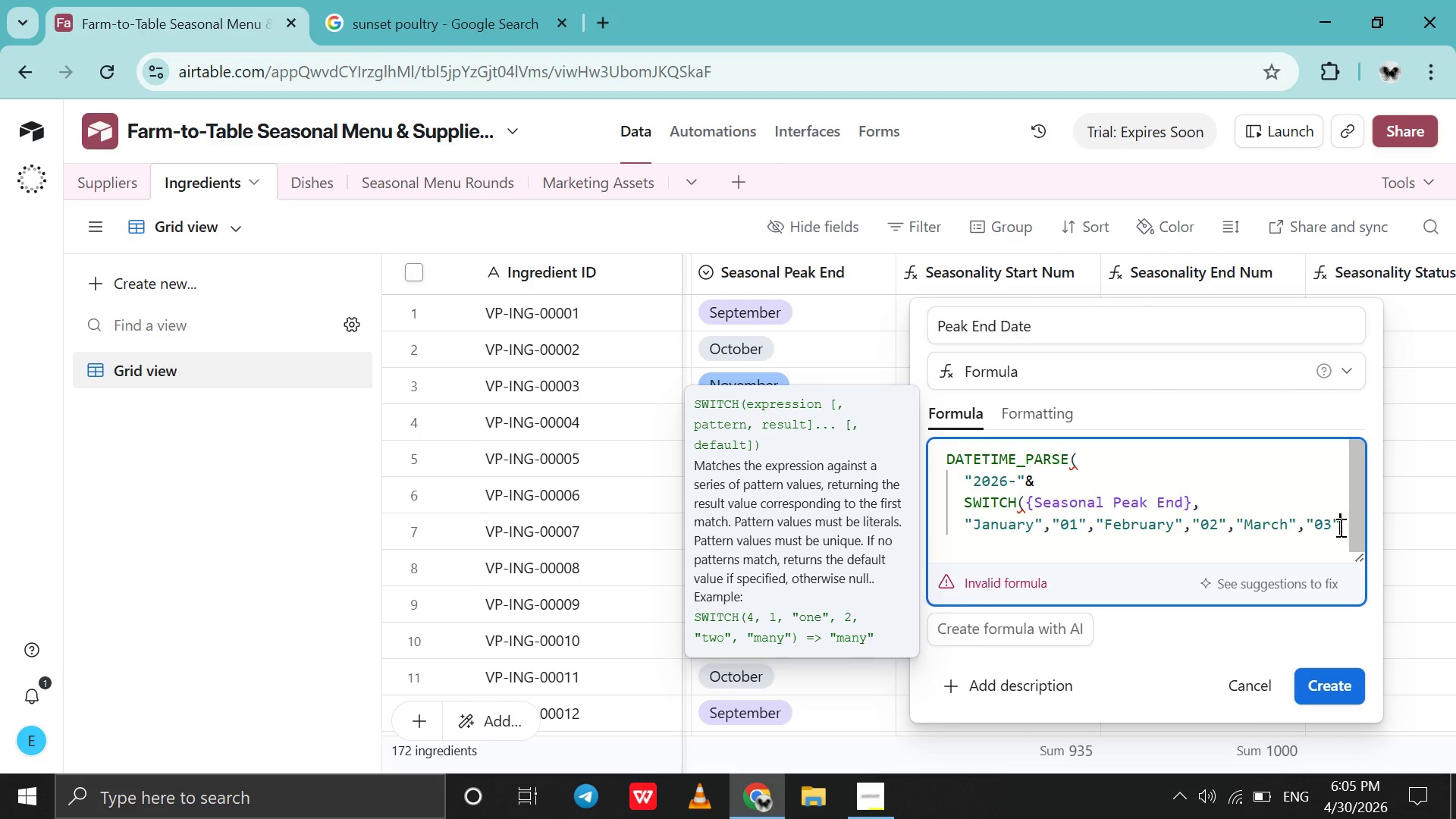 
wait(5.66)
 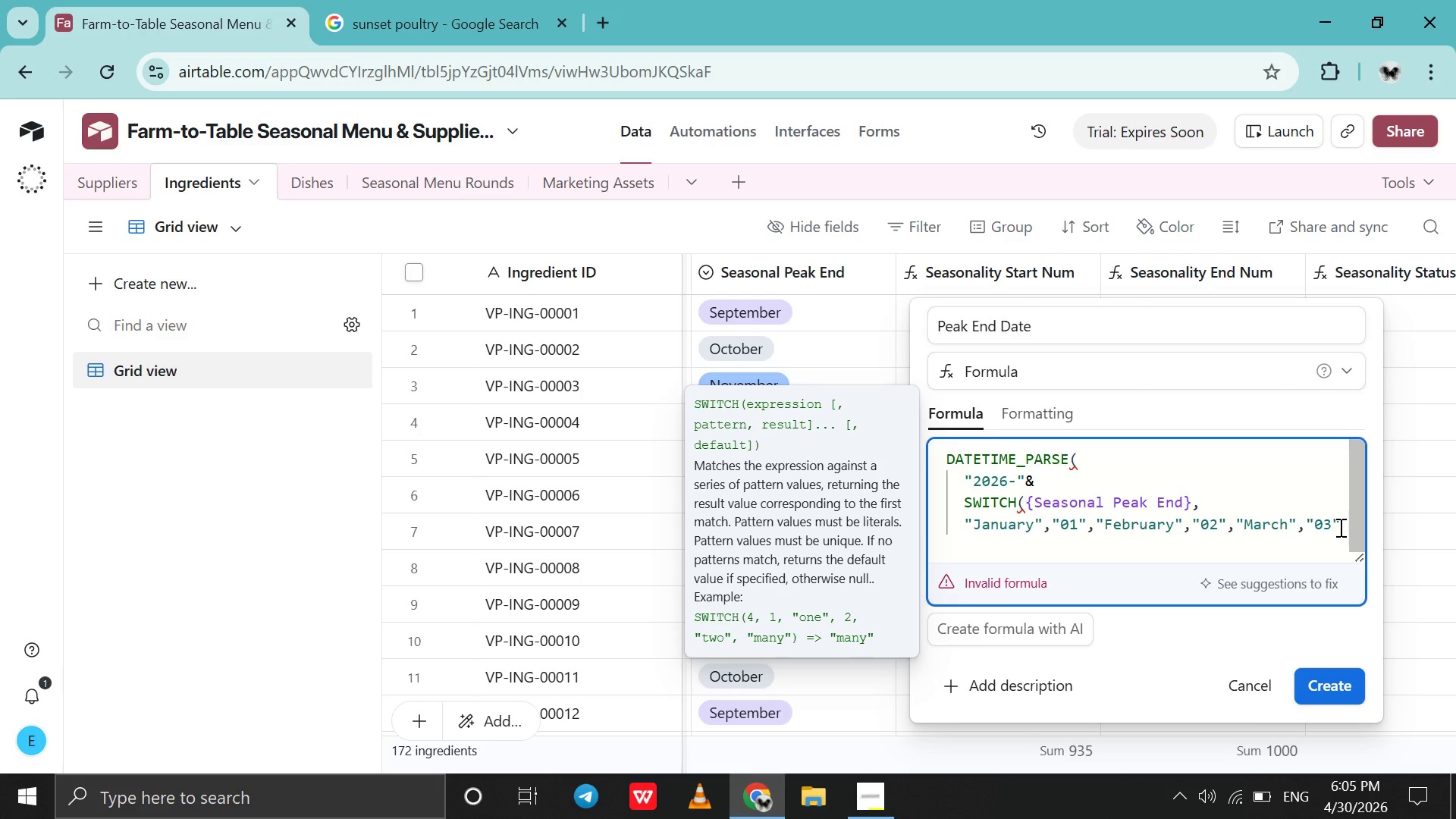 
type(,"April)
 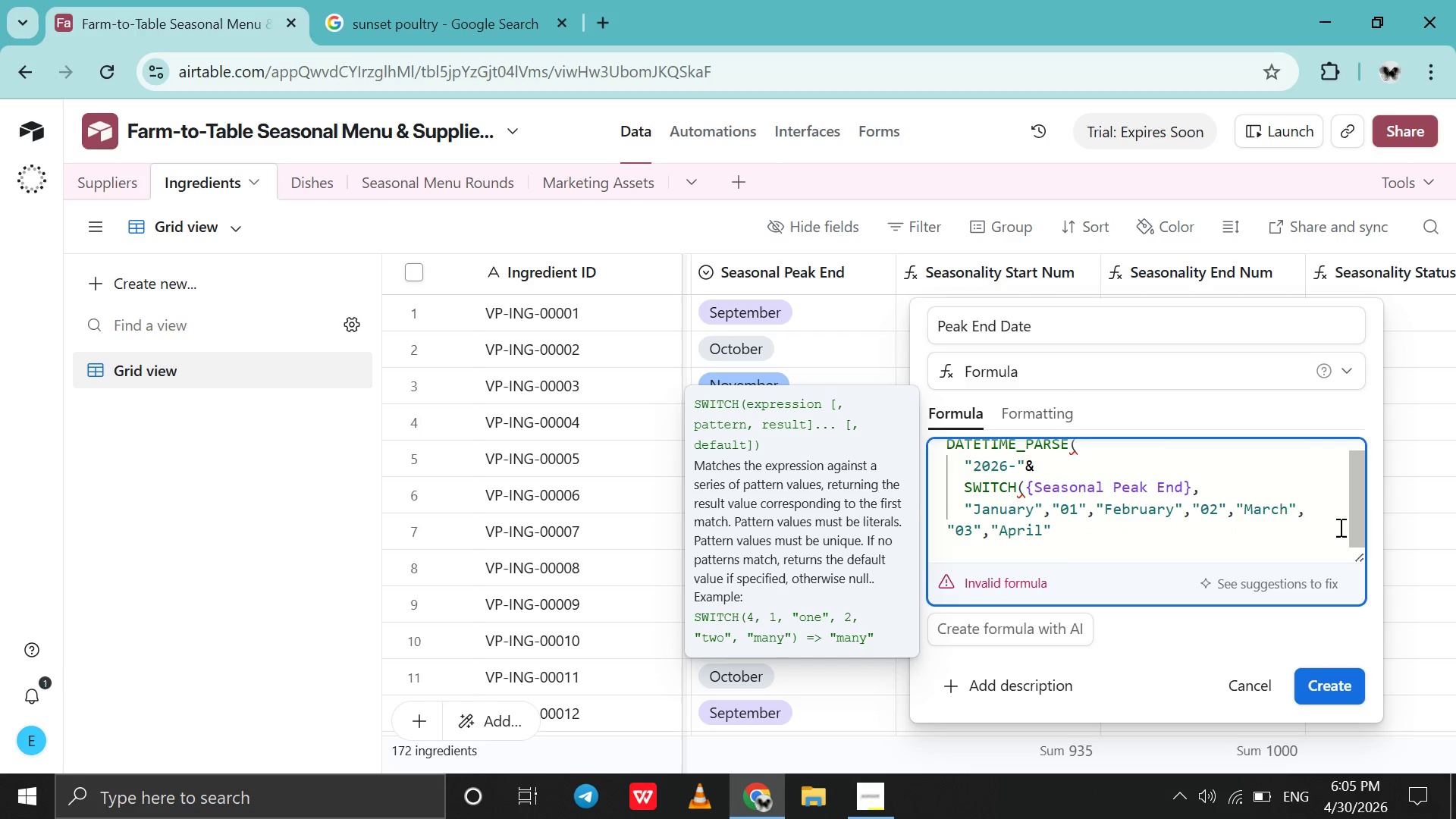 
key(ArrowRight)
 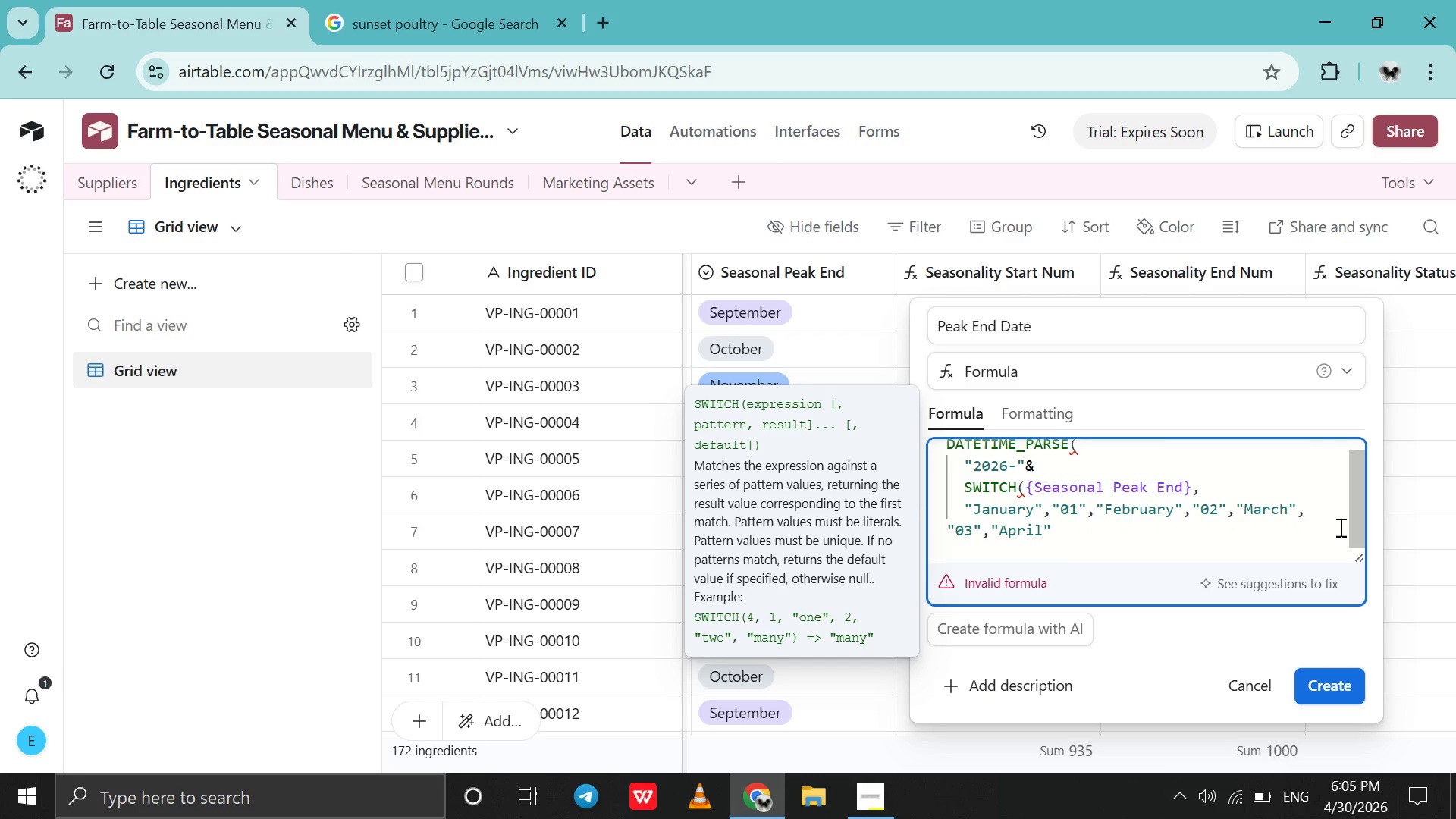 
type(,"04","May)
 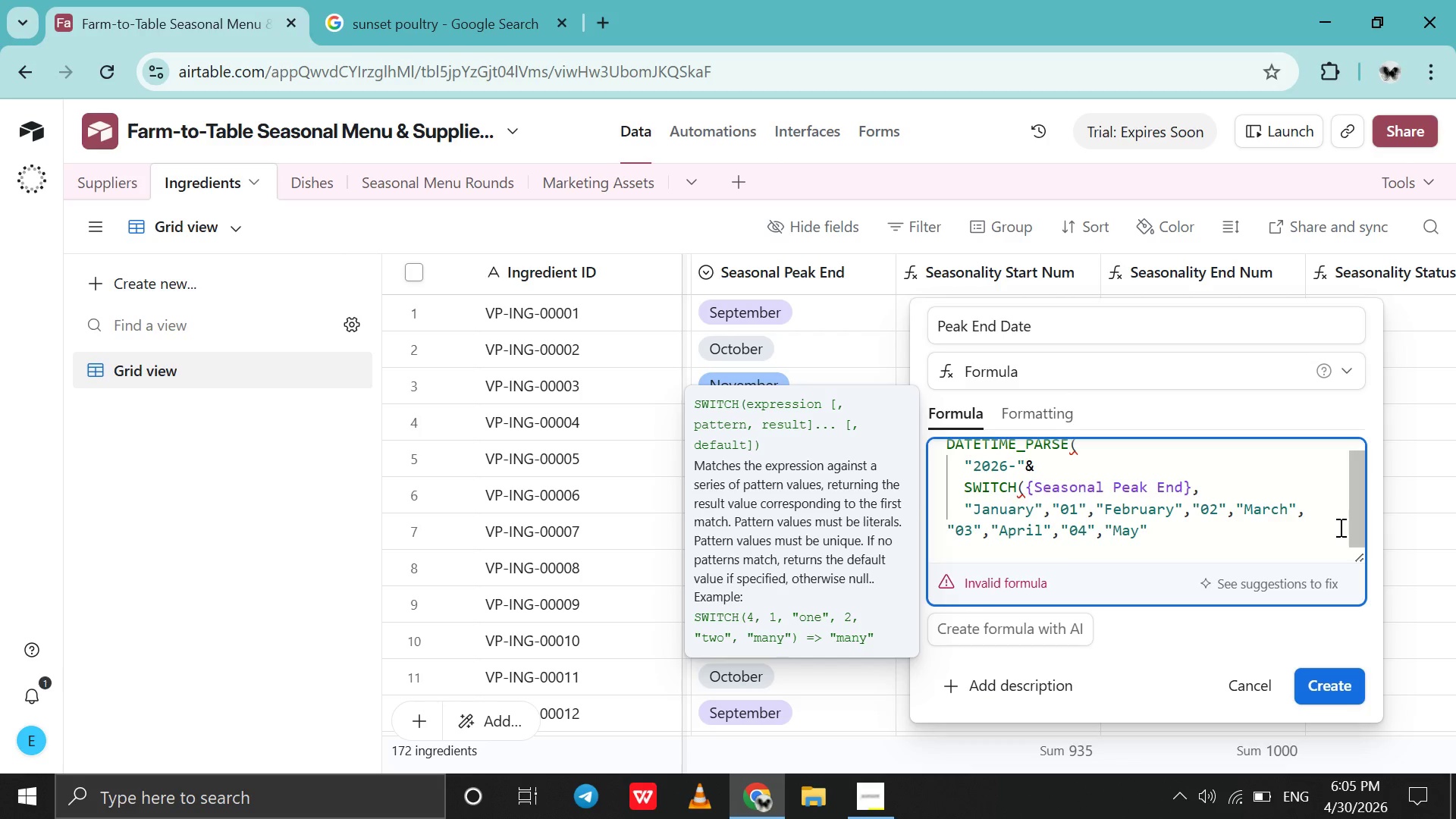 
key(ArrowRight)
 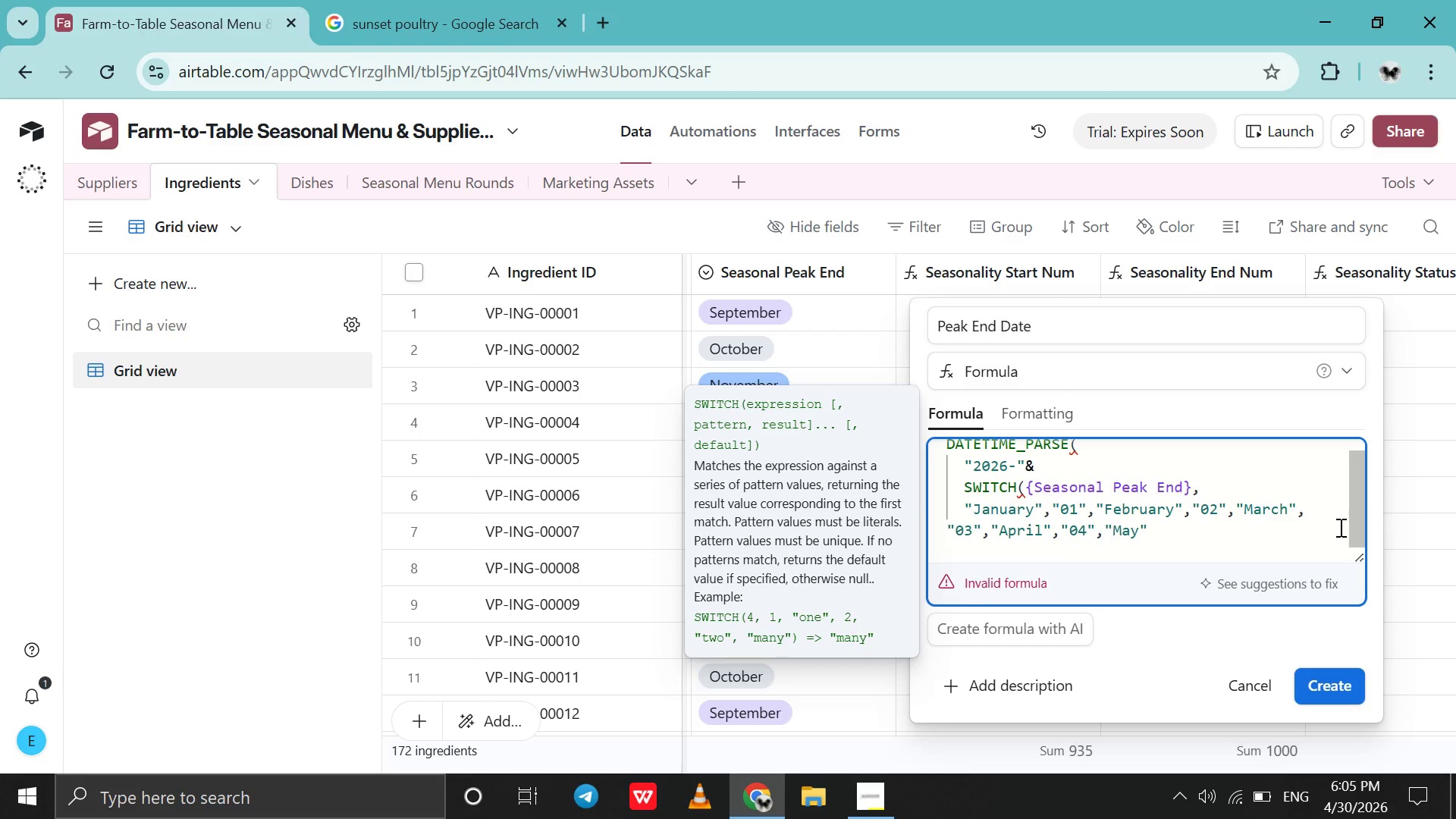 
type(,"05)
 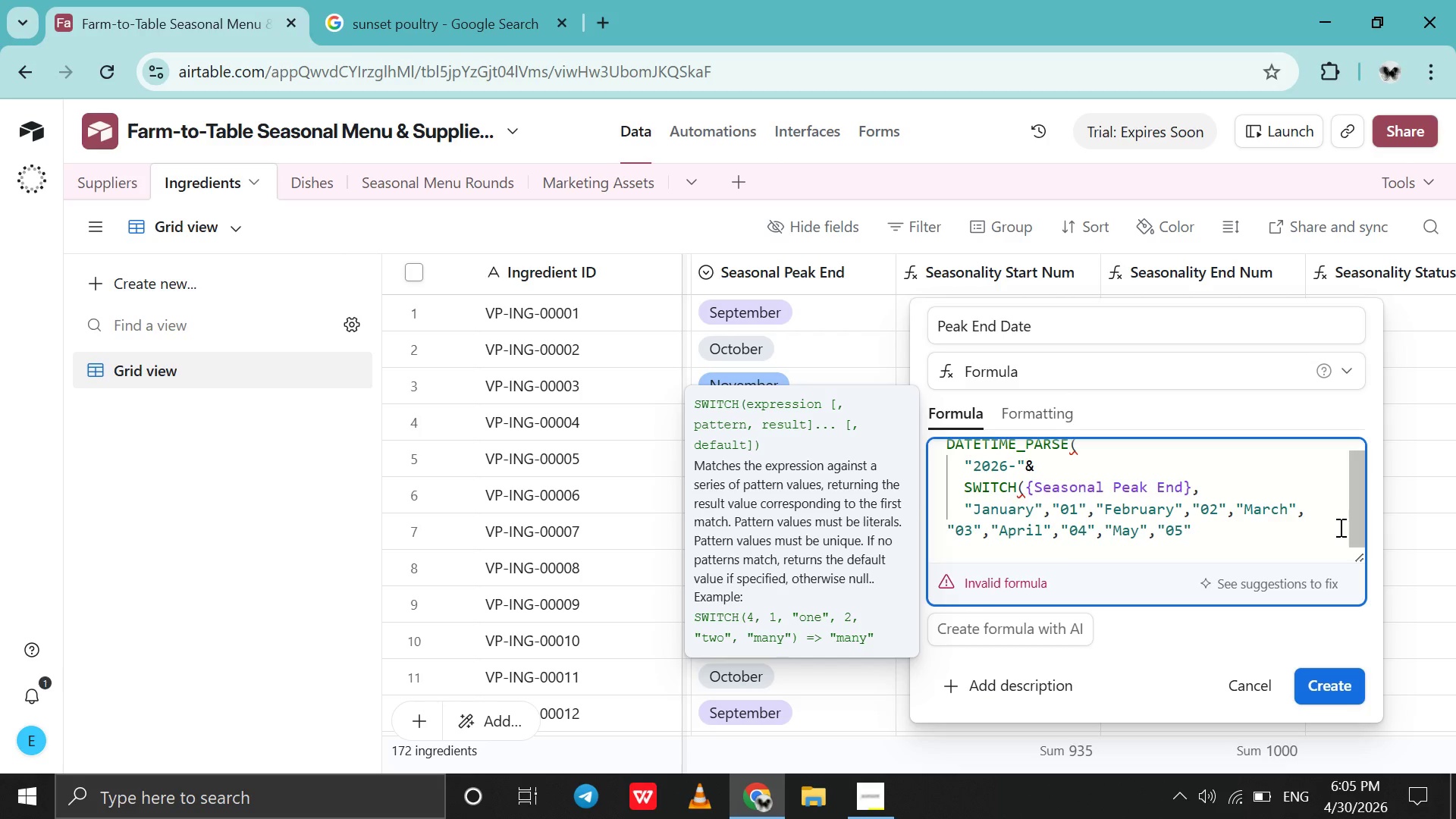 
key(ArrowRight)
 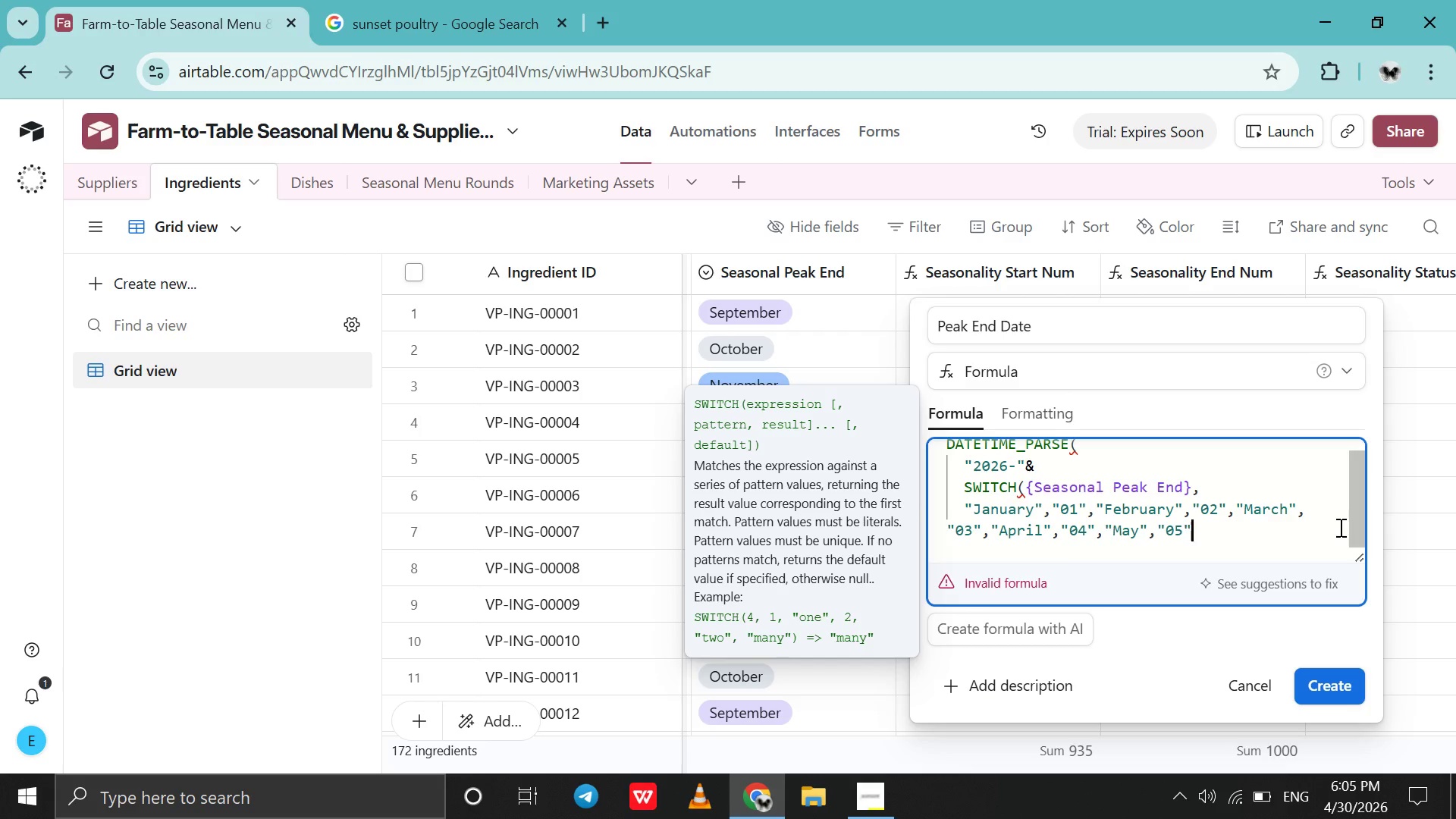 
key(Comma)
 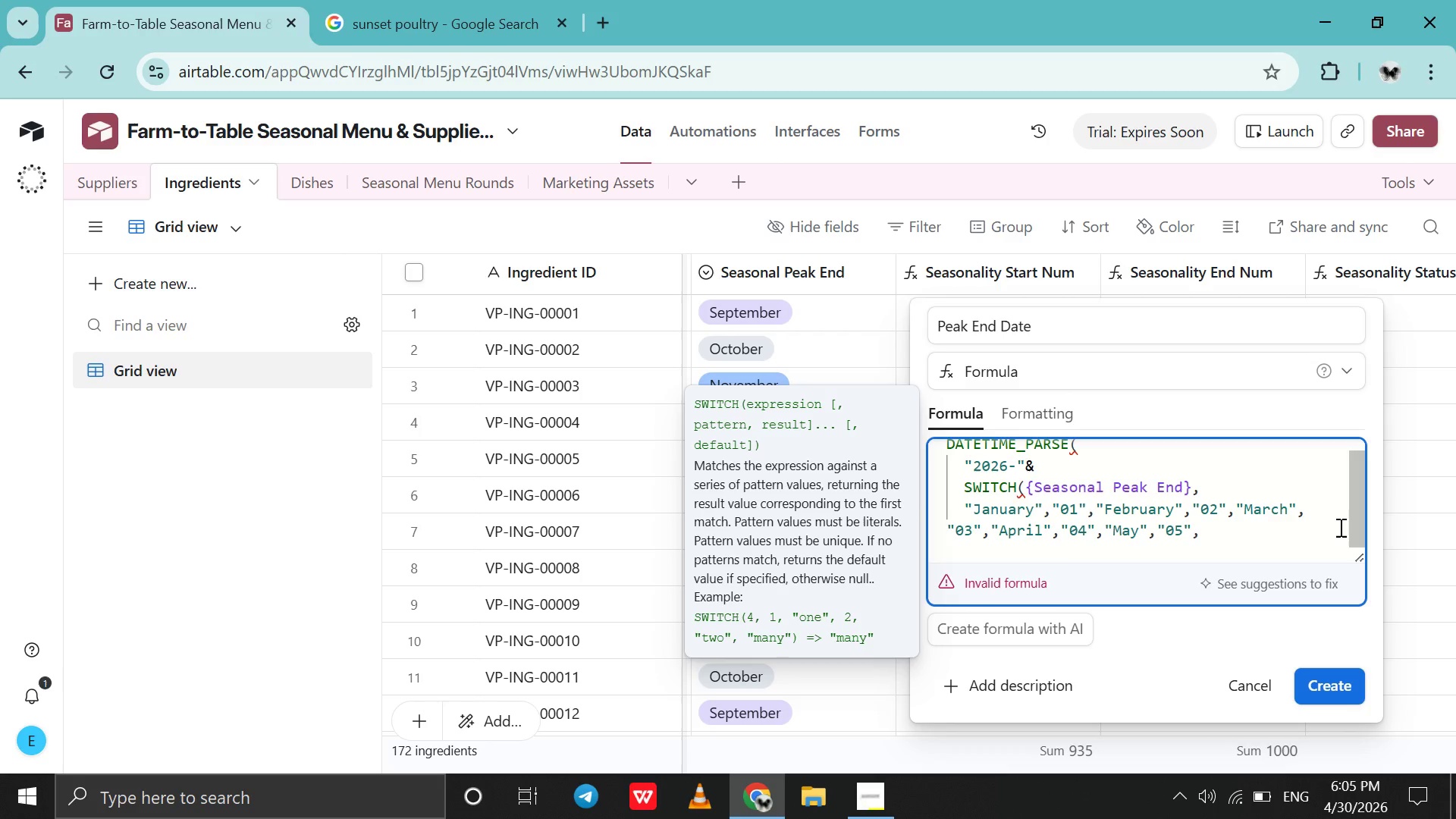 
key(Shift+Quote)
 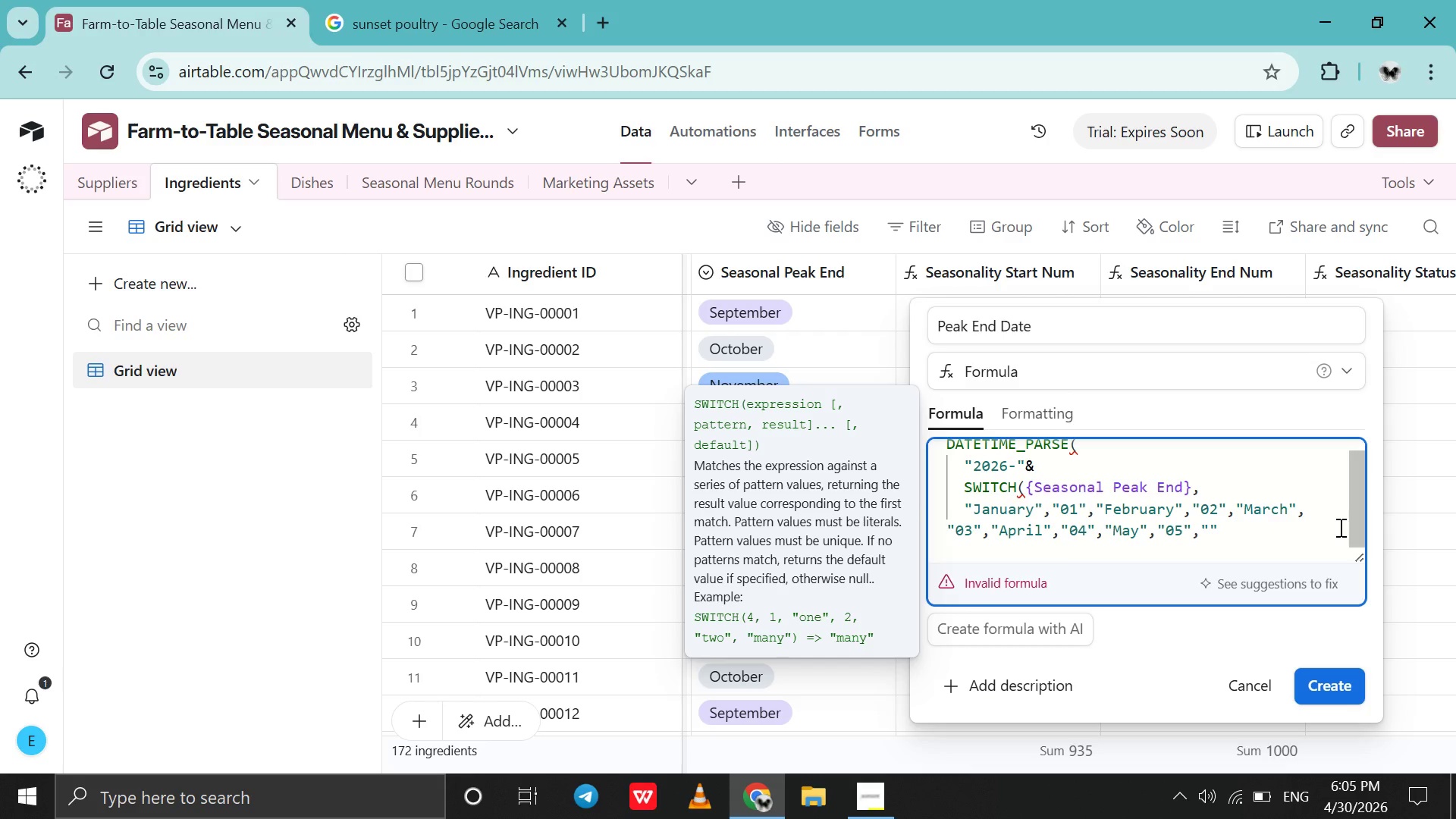 
type(june)
 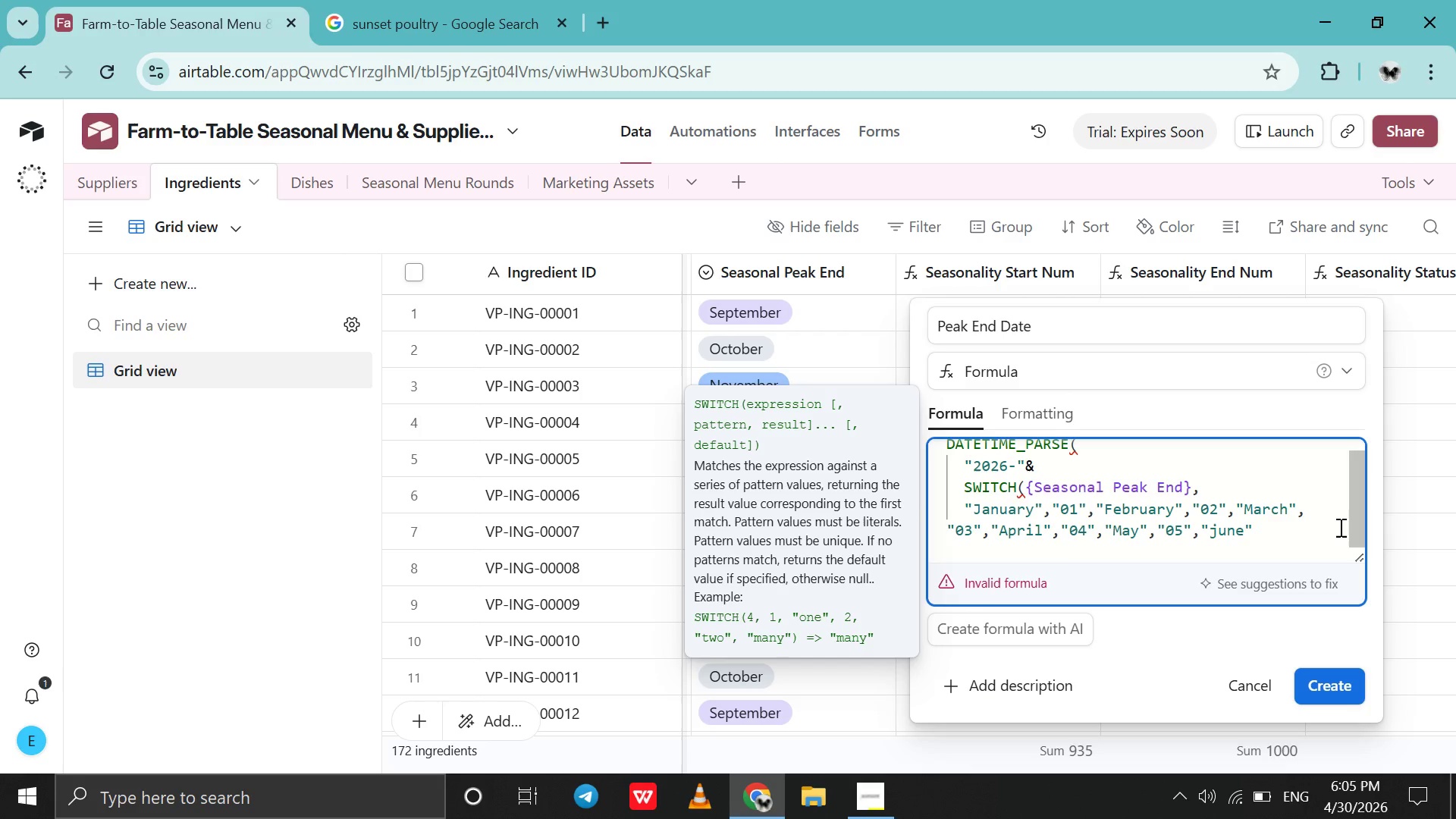 
key(ArrowLeft)
 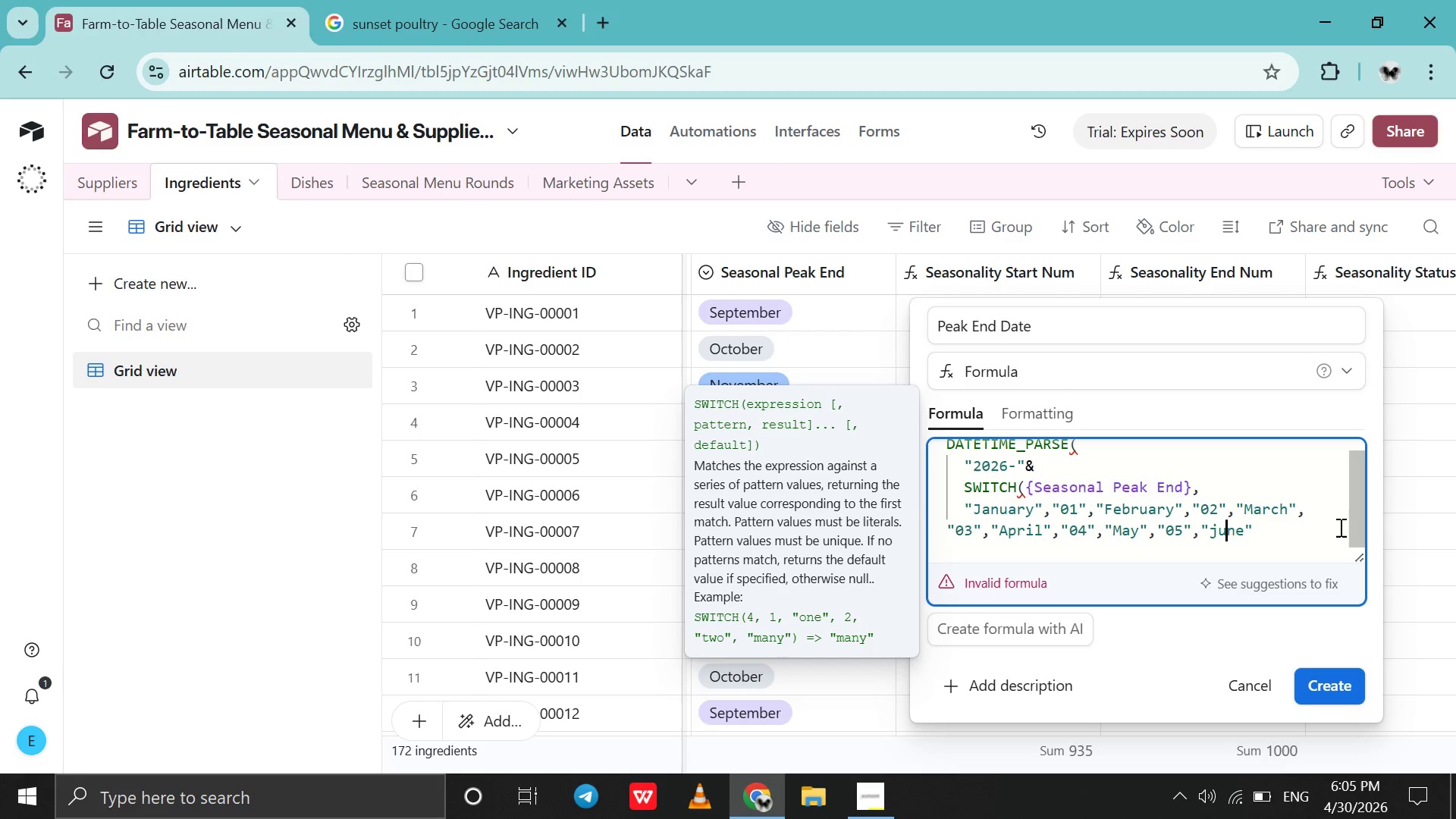 
key(ArrowLeft)
 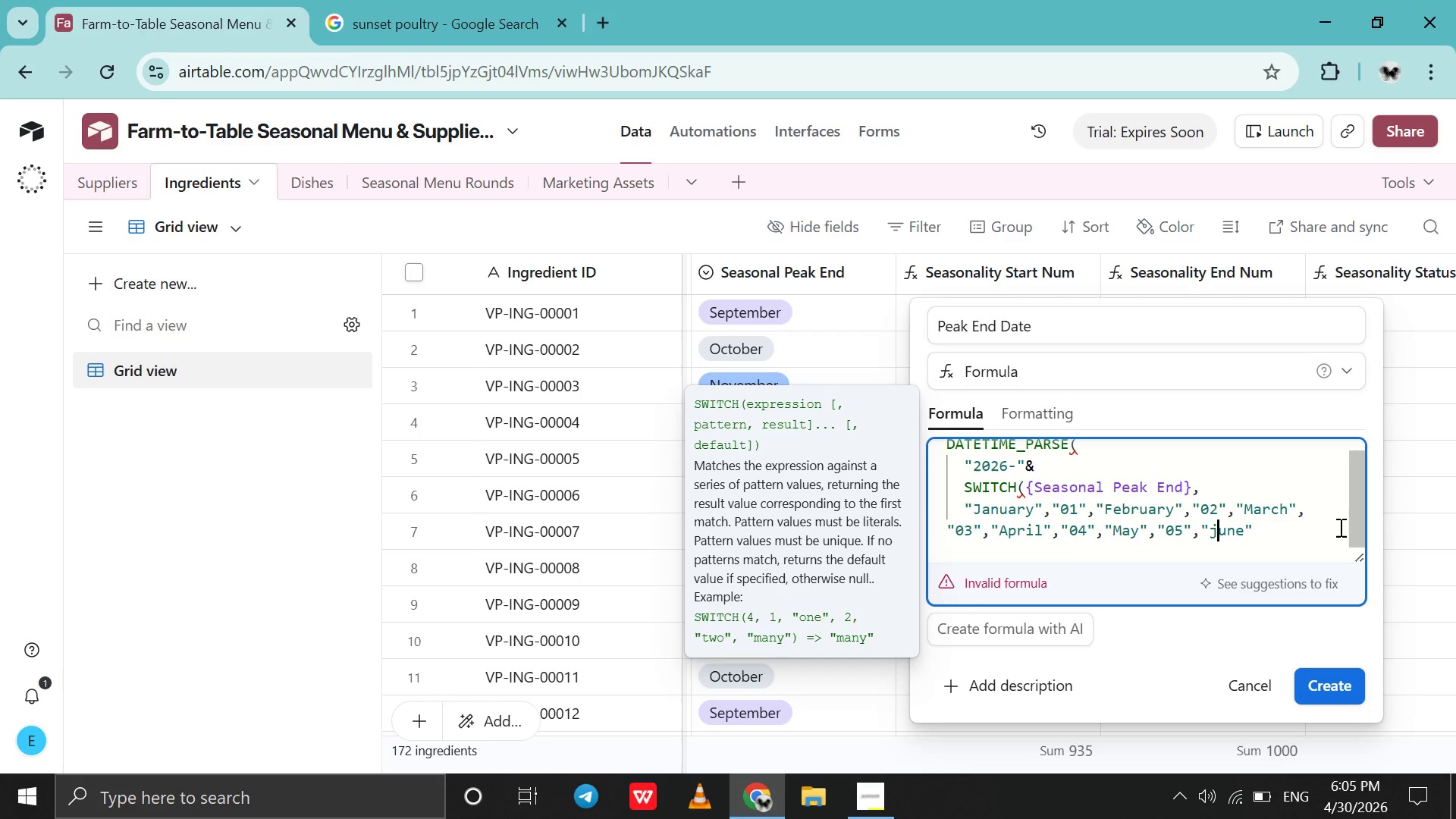 
key(ArrowLeft)
 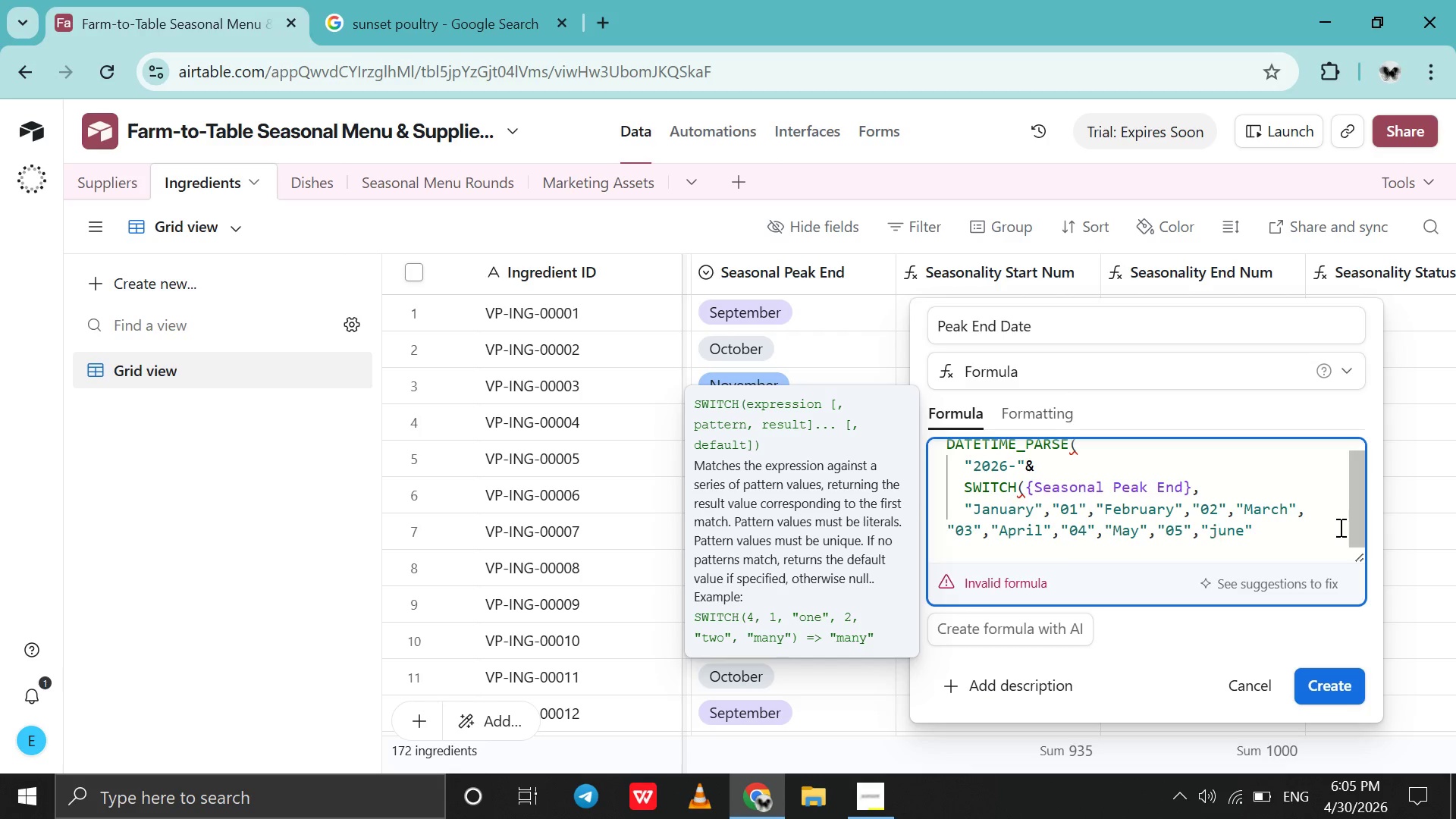 
key(Backspace)
 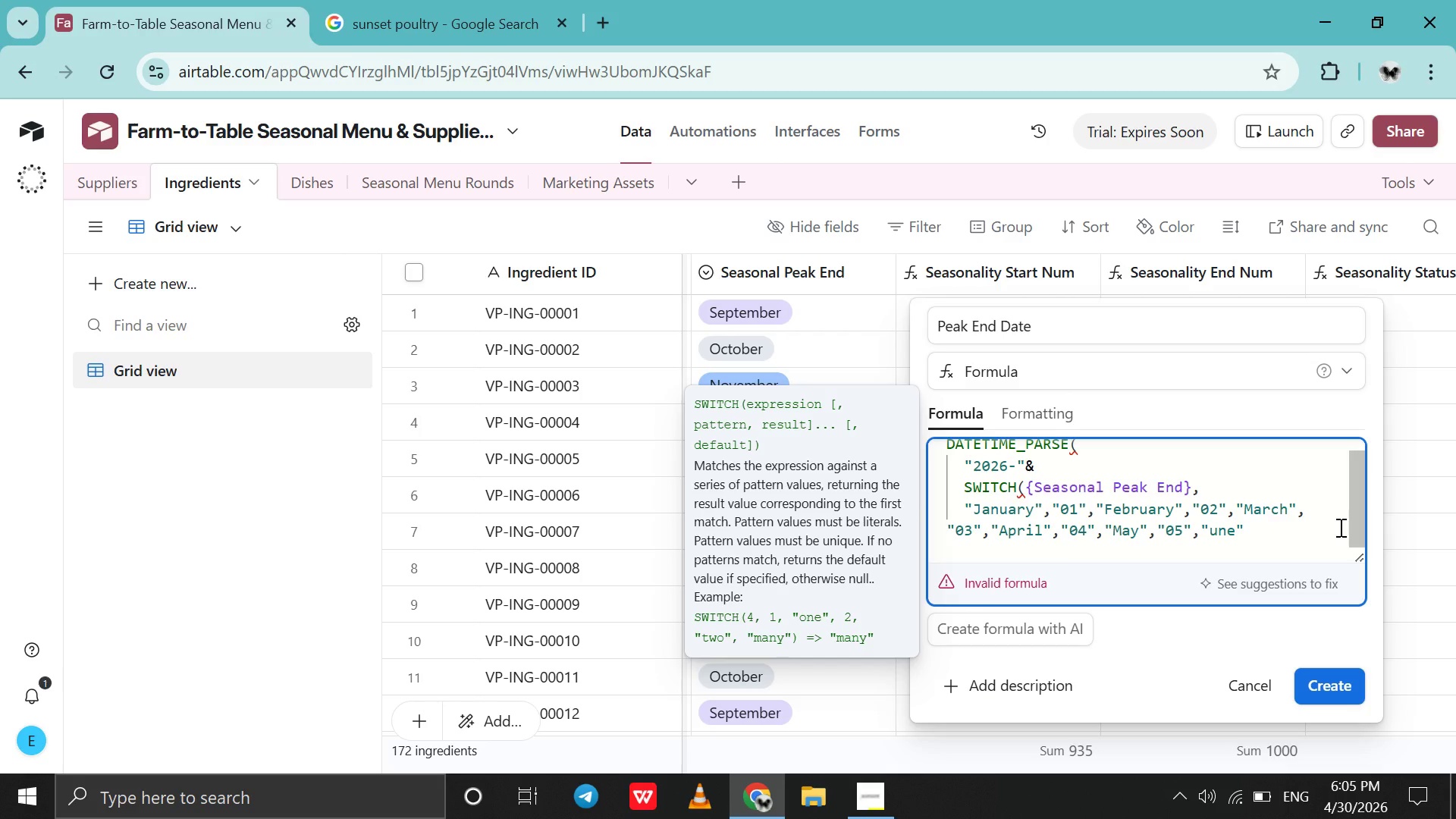 
key(Shift+J)
 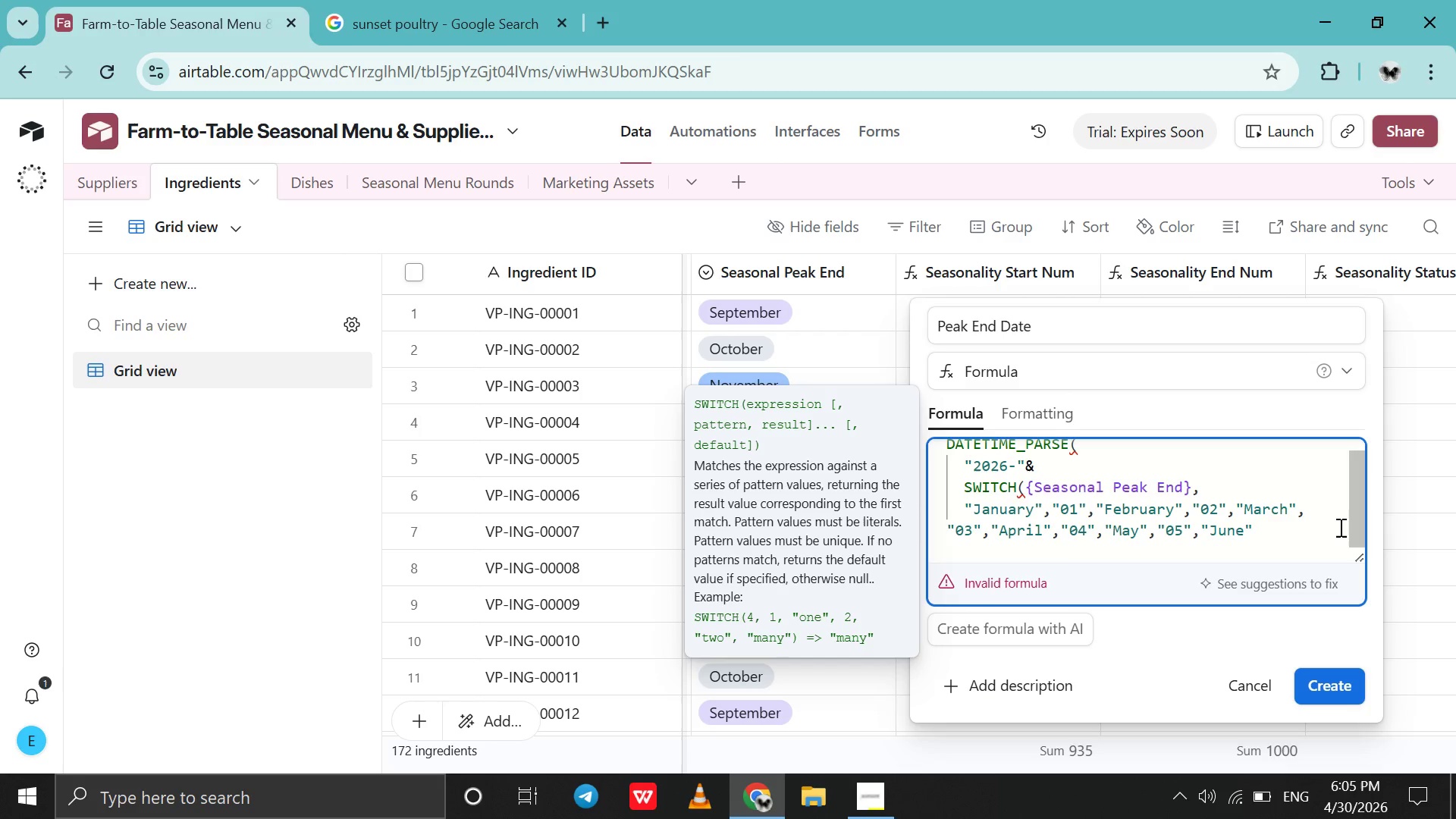 
key(ArrowRight)
 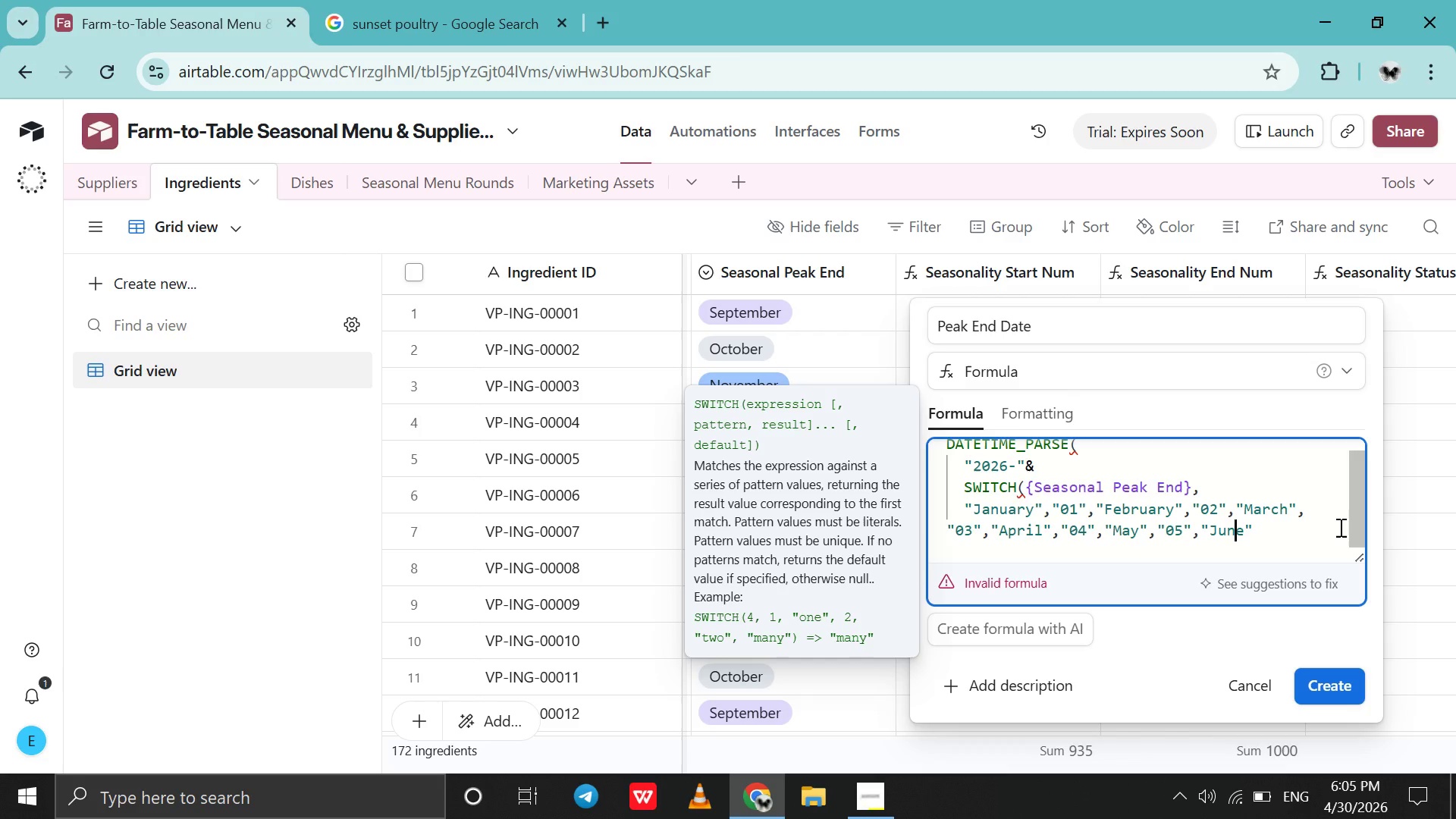 
key(ArrowRight)
 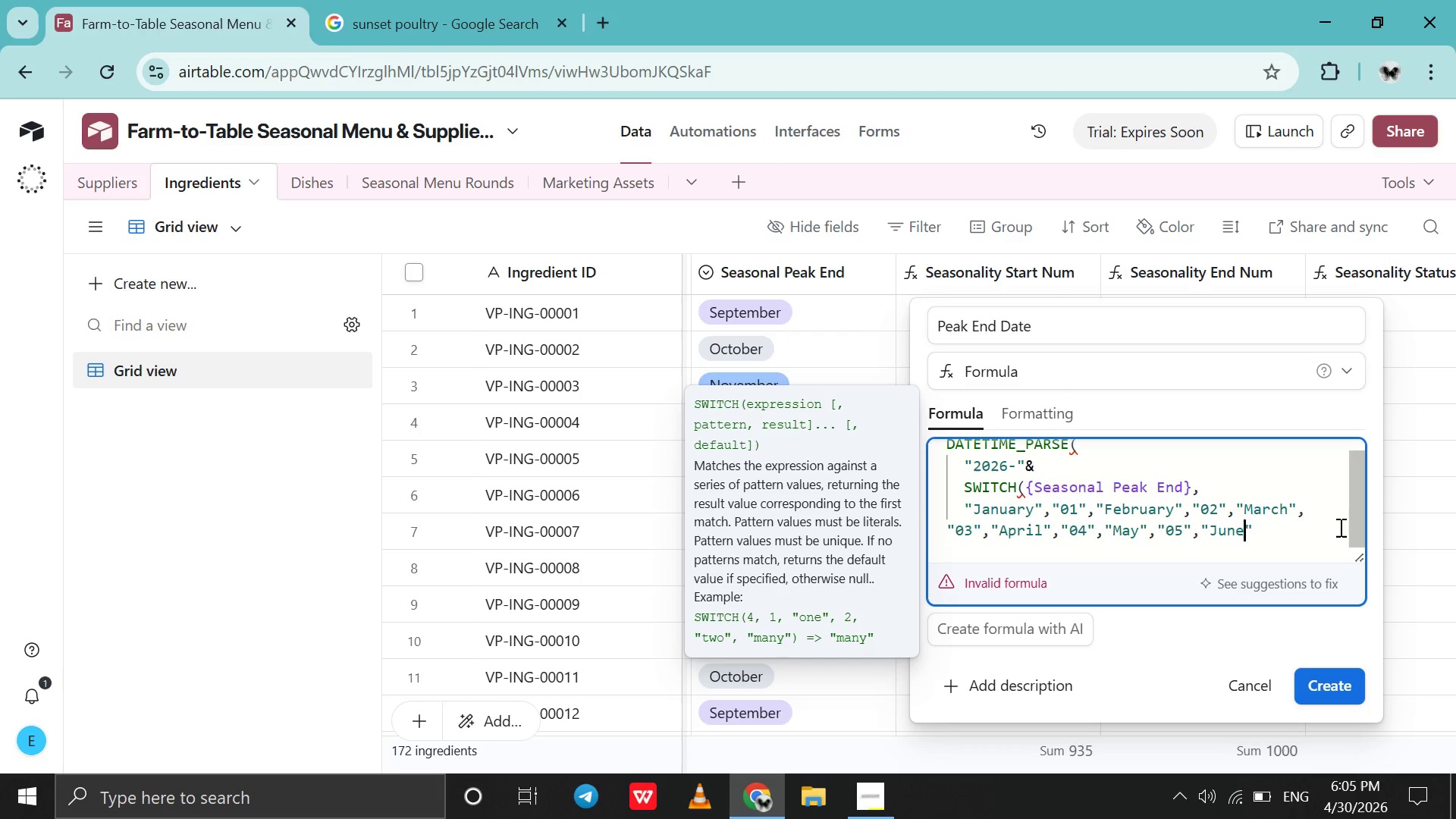 
key(ArrowRight)
 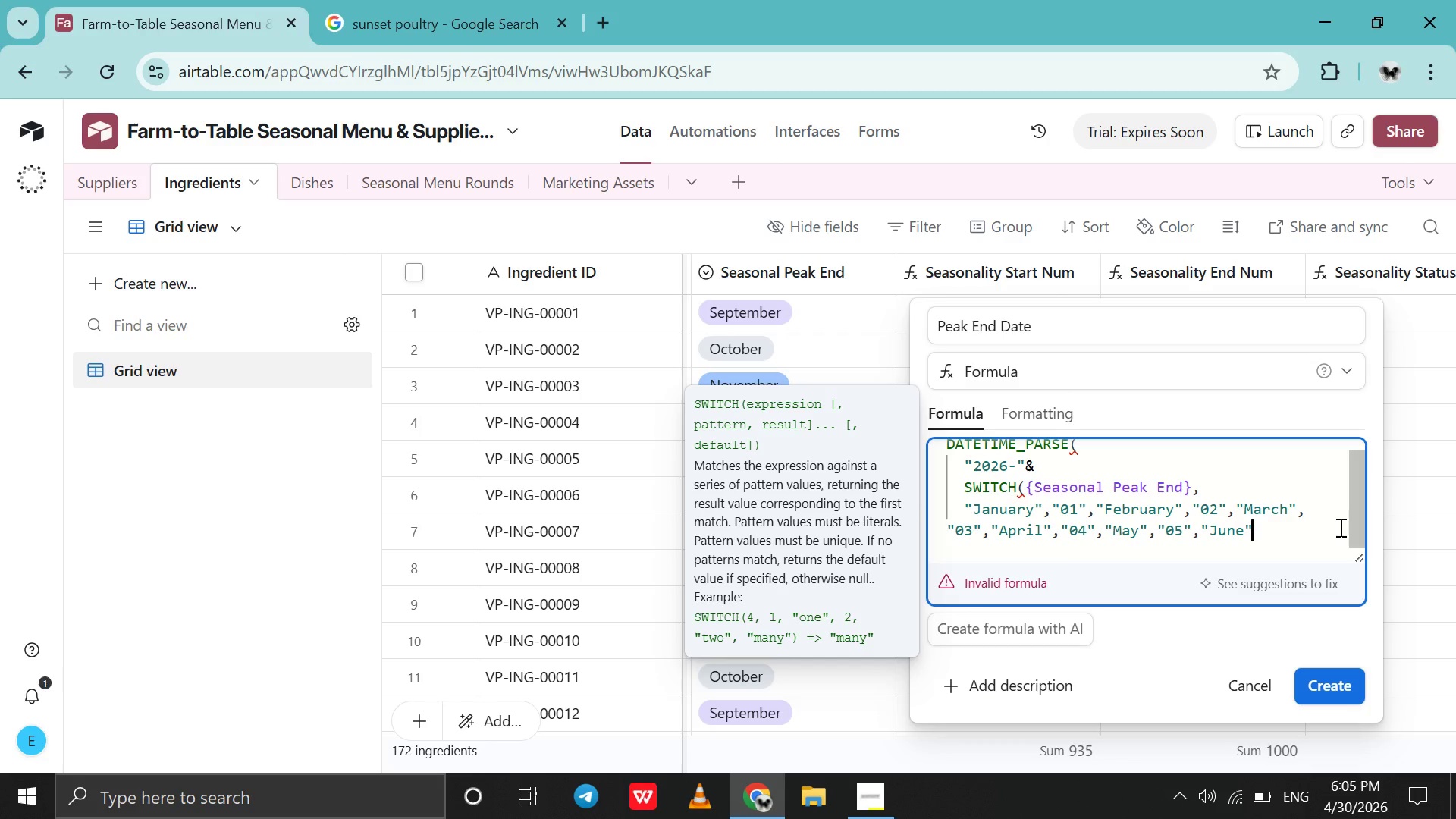 
key(ArrowRight)
 